 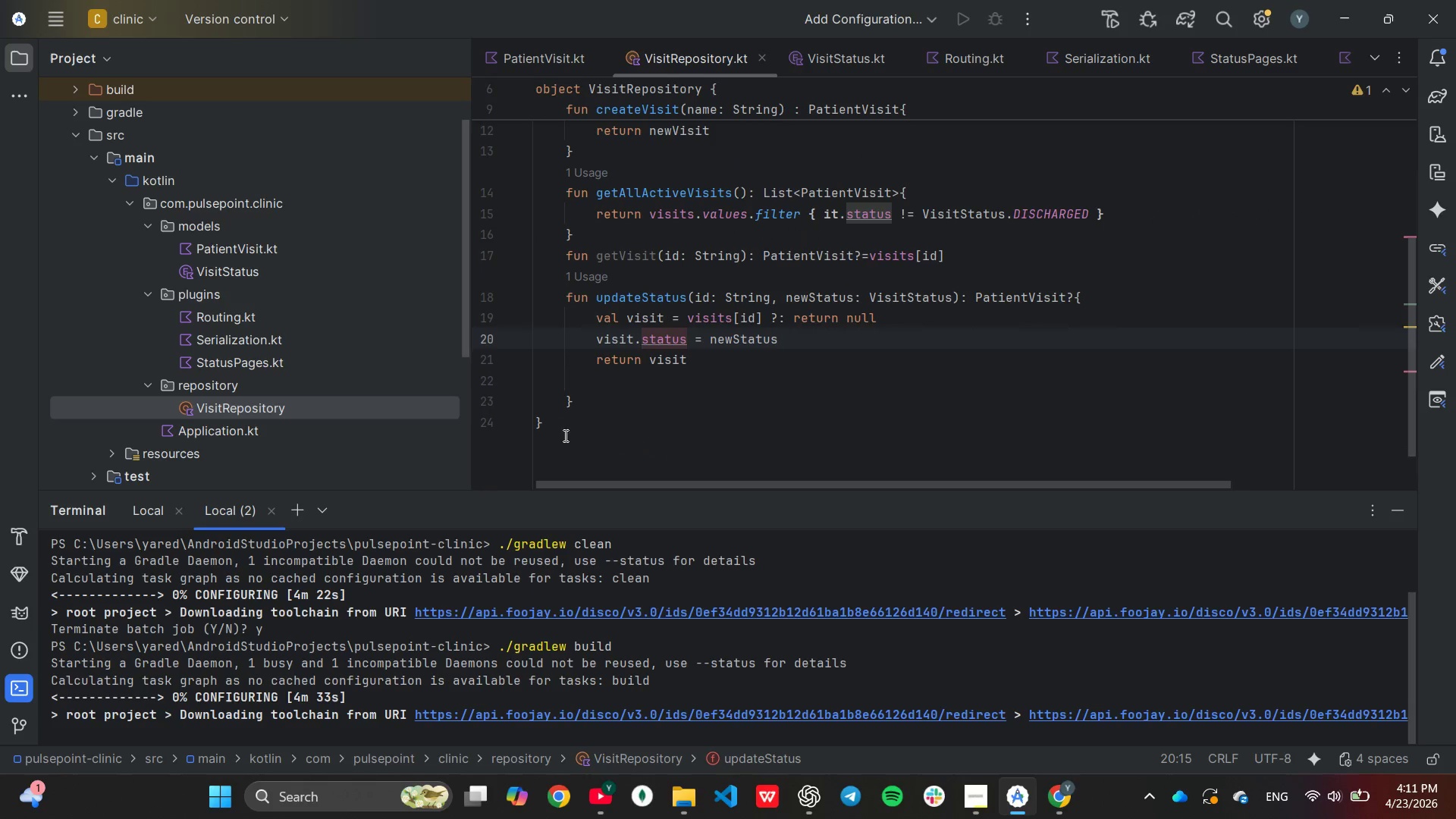 
double_click([231, 315])
 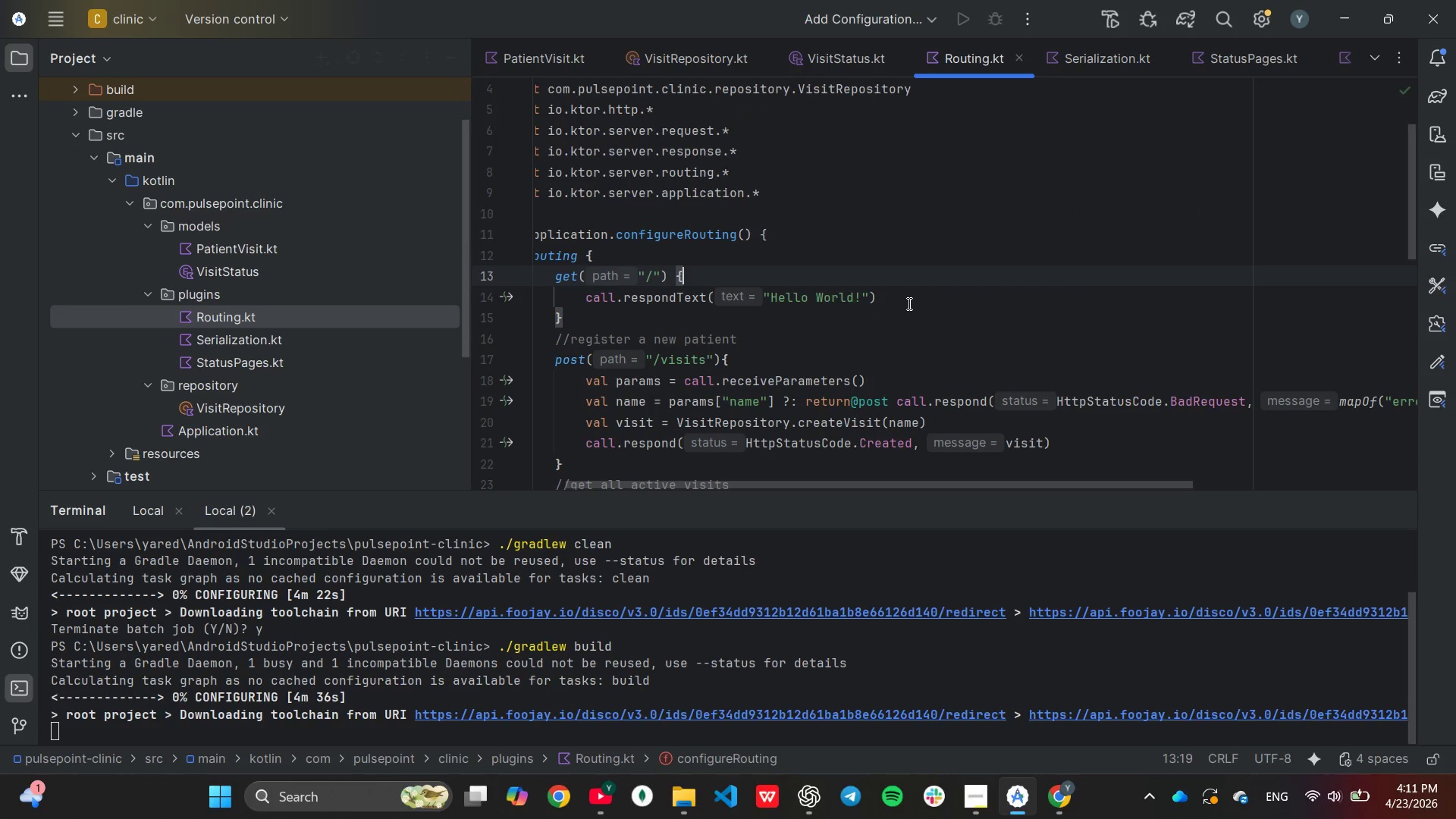 
scroll: coordinate [922, 423], scroll_direction: down, amount: 3.0
 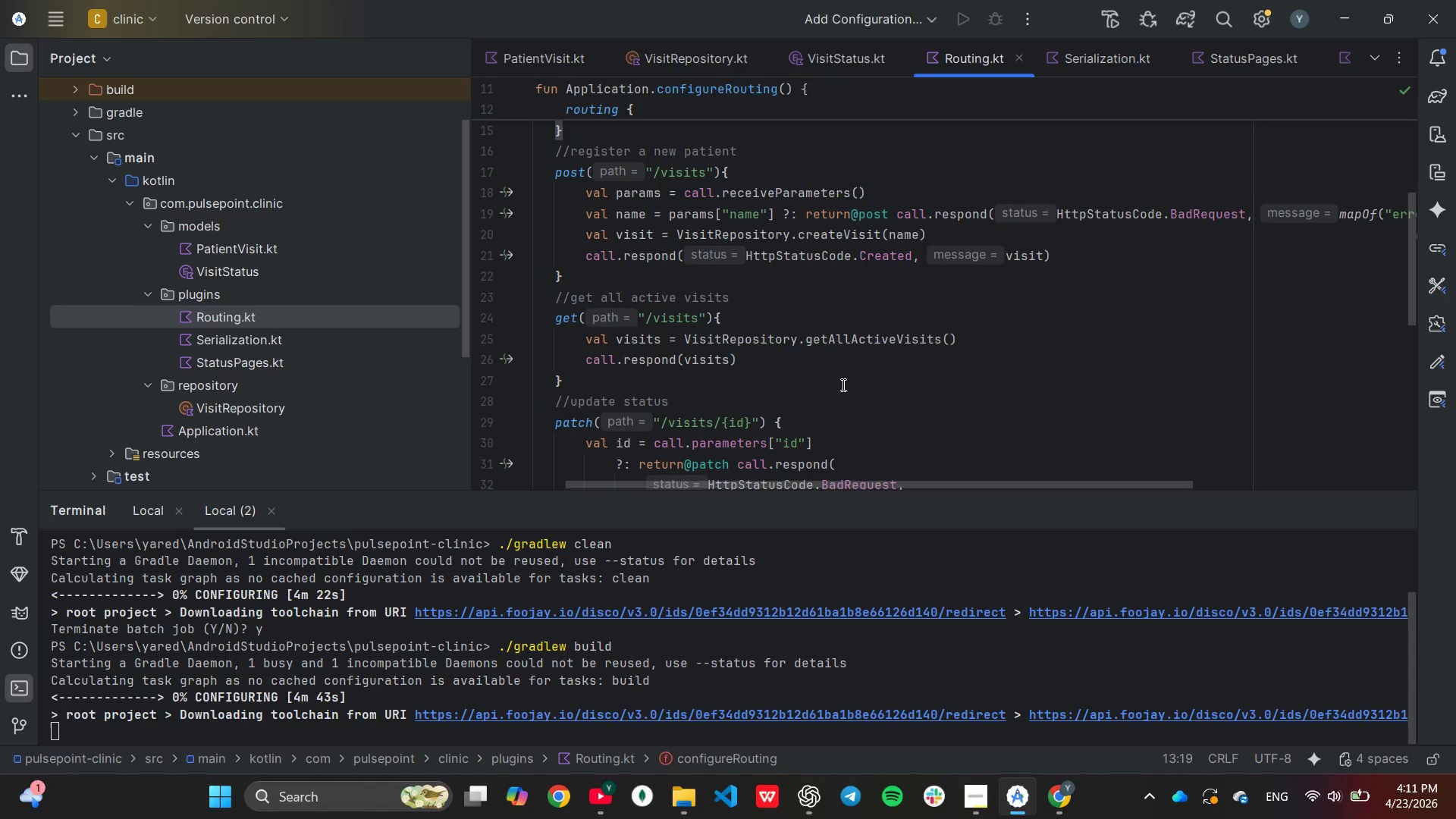 
left_click([843, 337])
 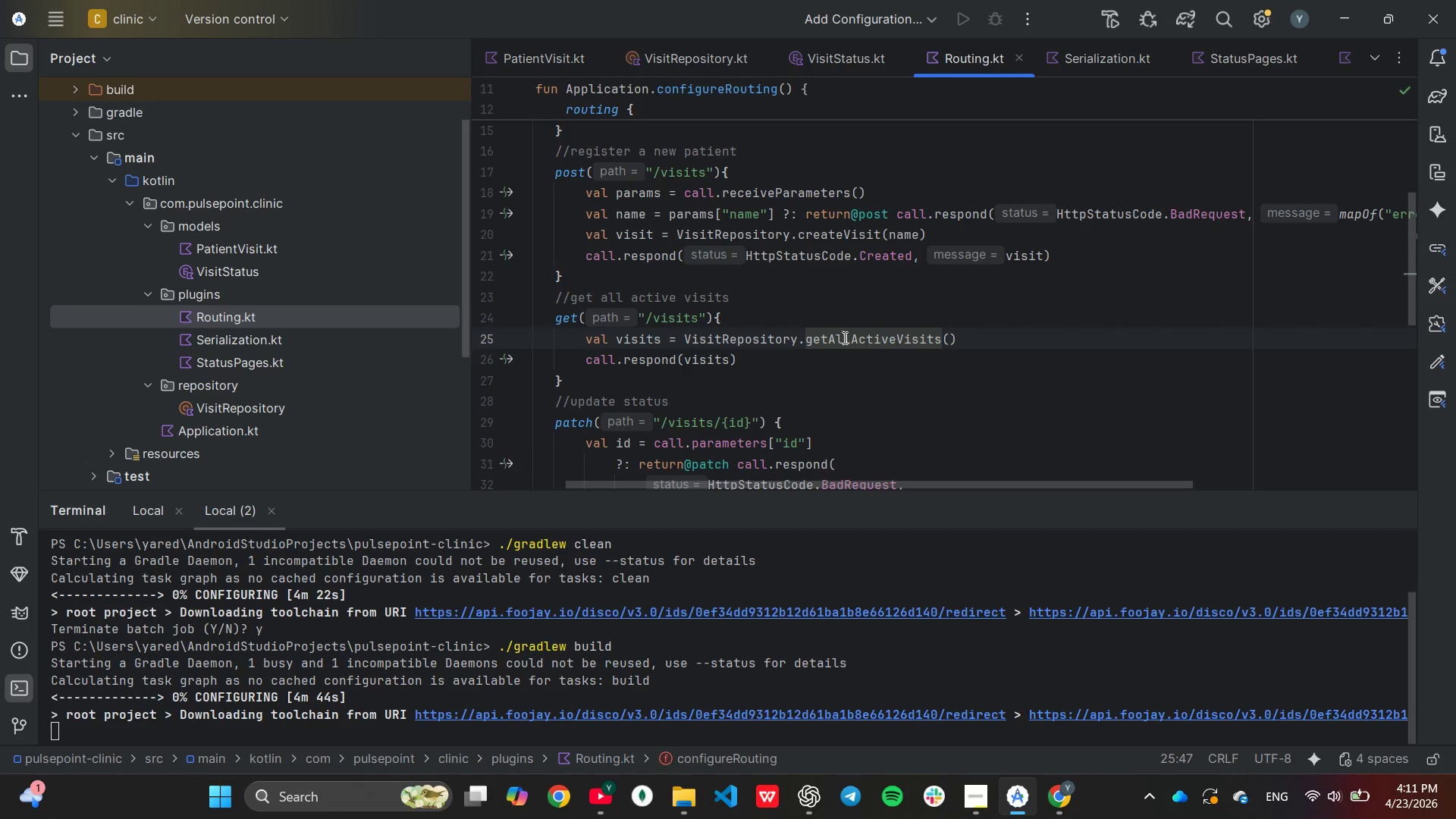 
scroll: coordinate [843, 337], scroll_direction: up, amount: 6.0
 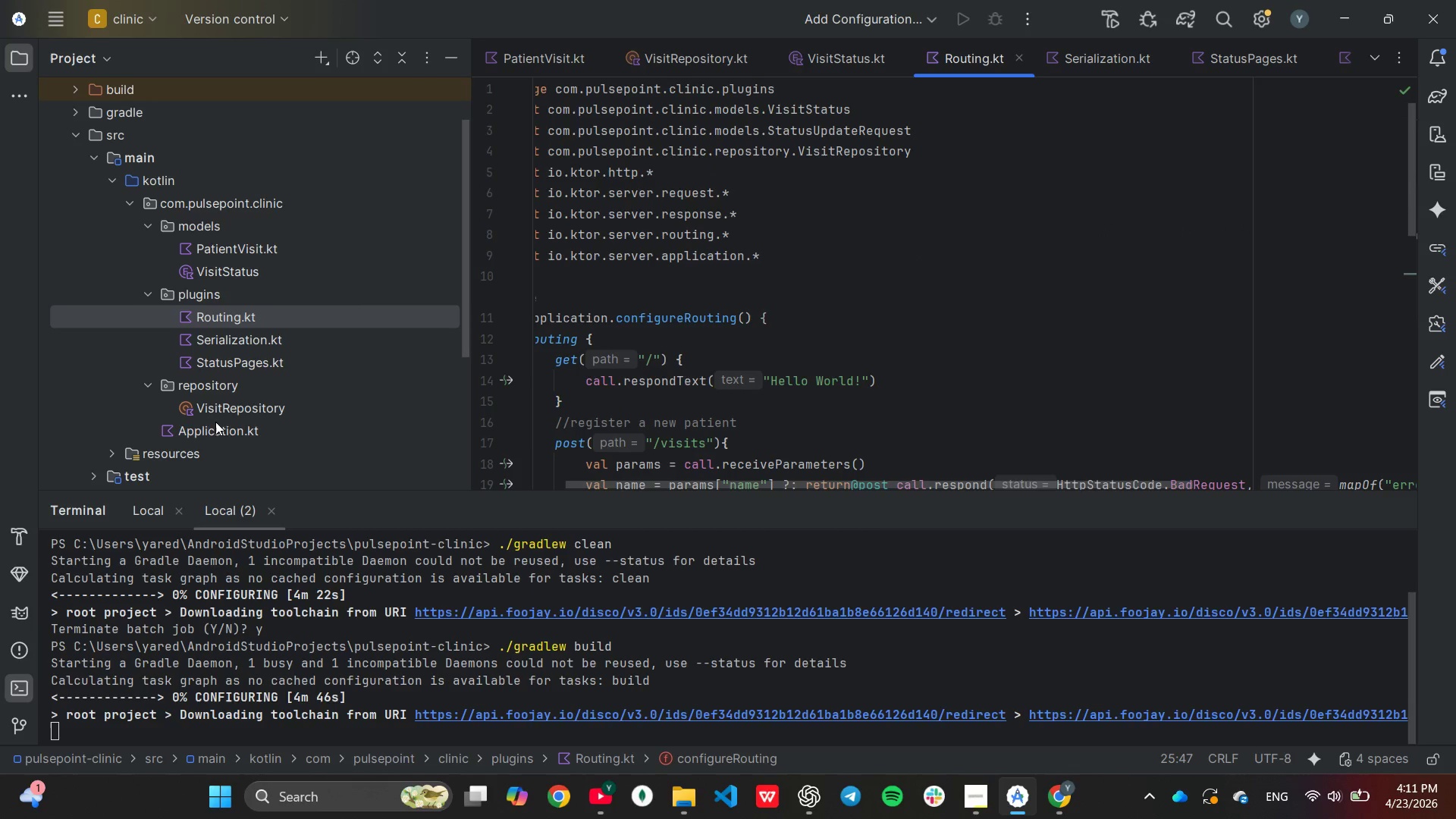 
left_click([221, 406])
 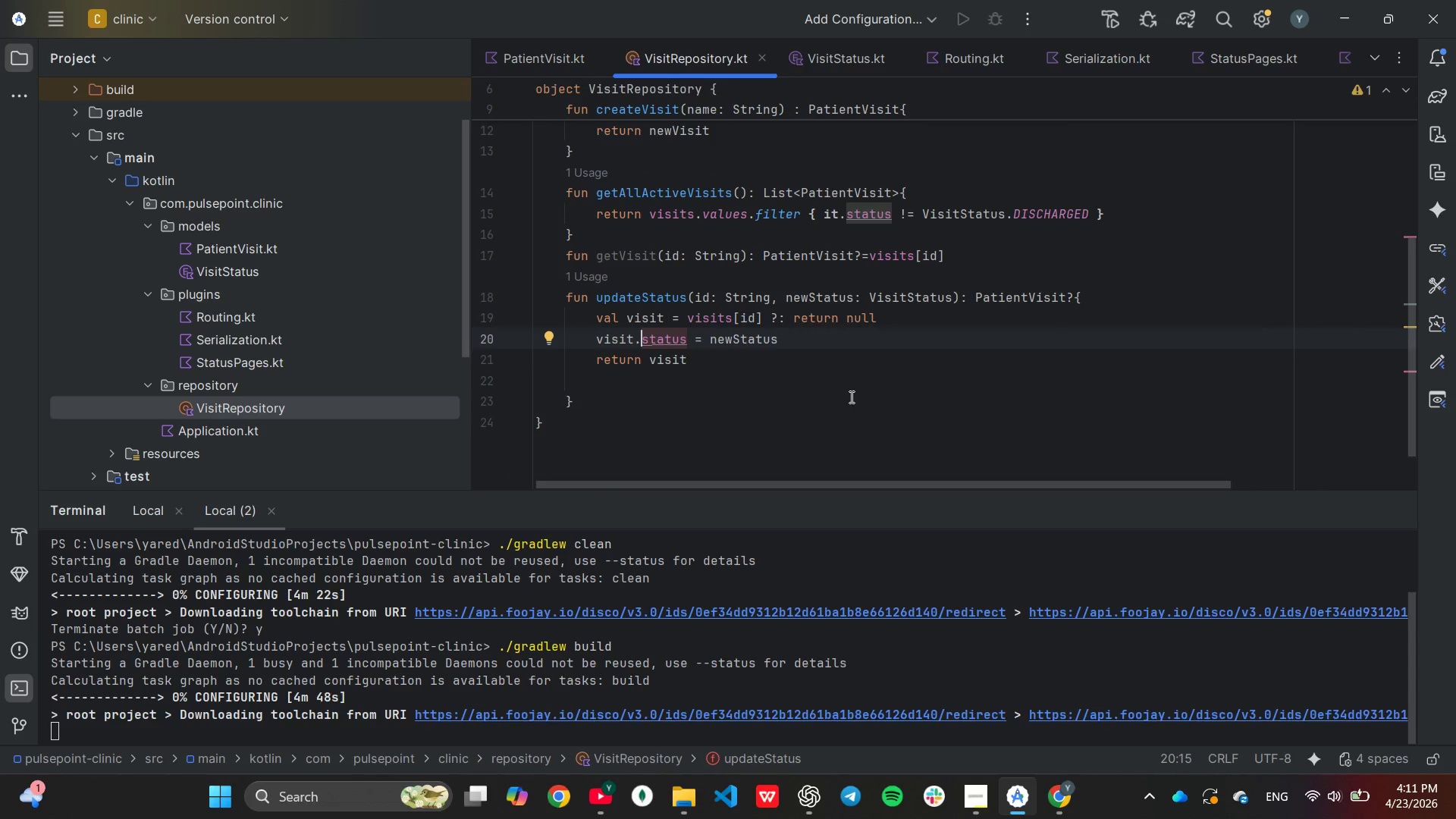 
scroll: coordinate [850, 395], scroll_direction: up, amount: 1.0
 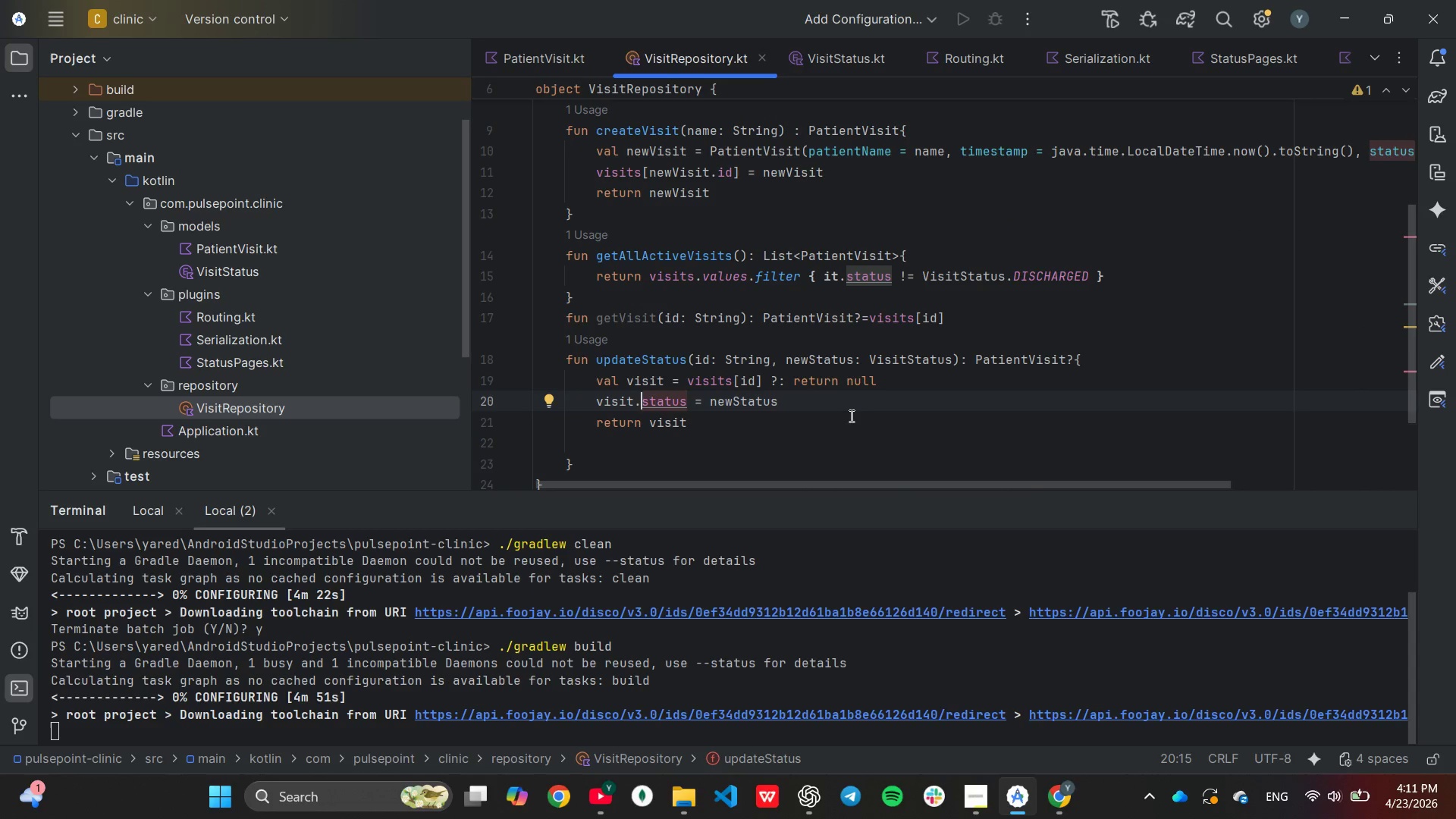 
scroll: coordinate [850, 416], scroll_direction: down, amount: 1.0
 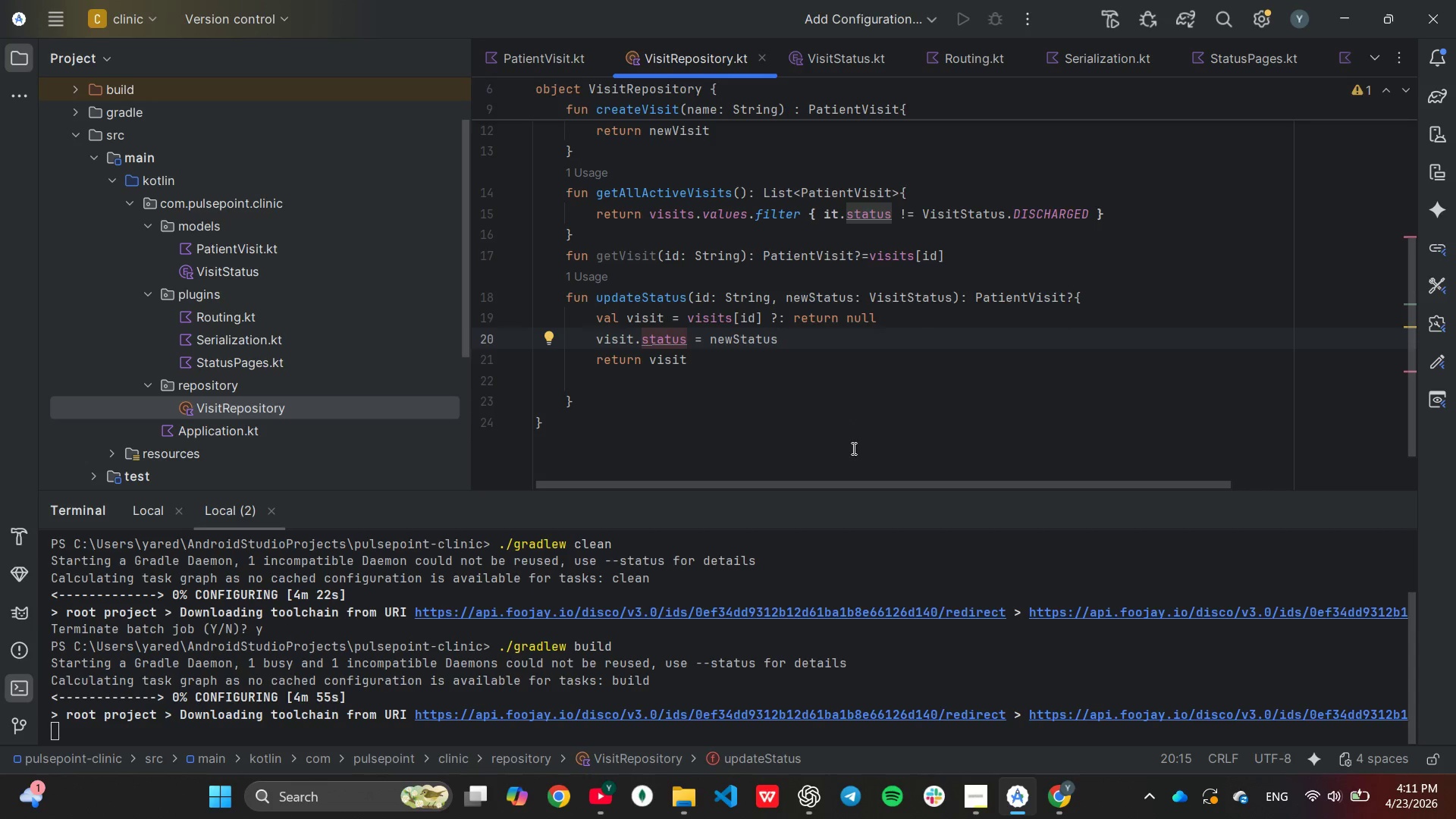 
scroll: coordinate [852, 448], scroll_direction: up, amount: 1.0
 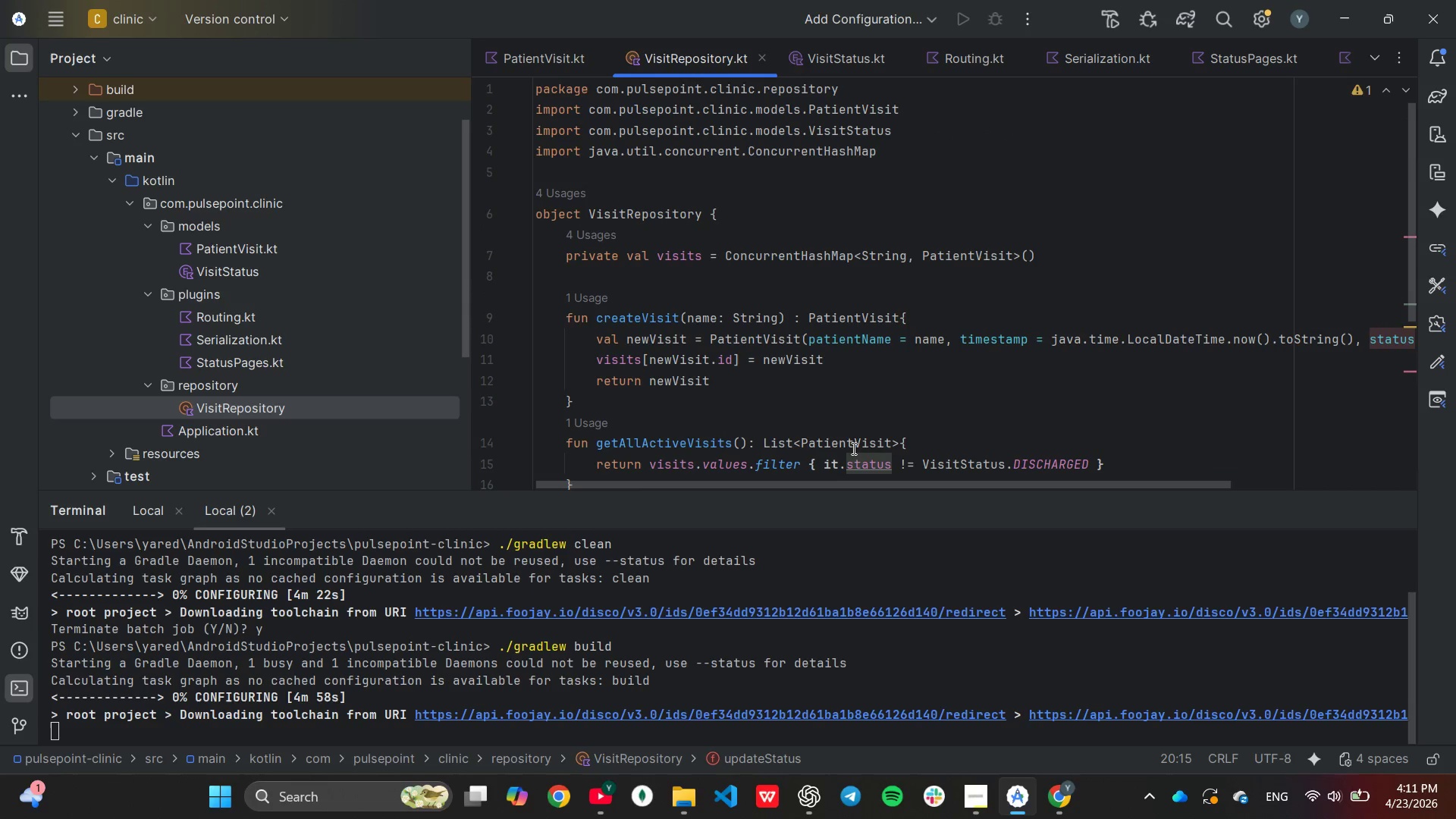 
scroll: coordinate [805, 629], scroll_direction: down, amount: 5.0
 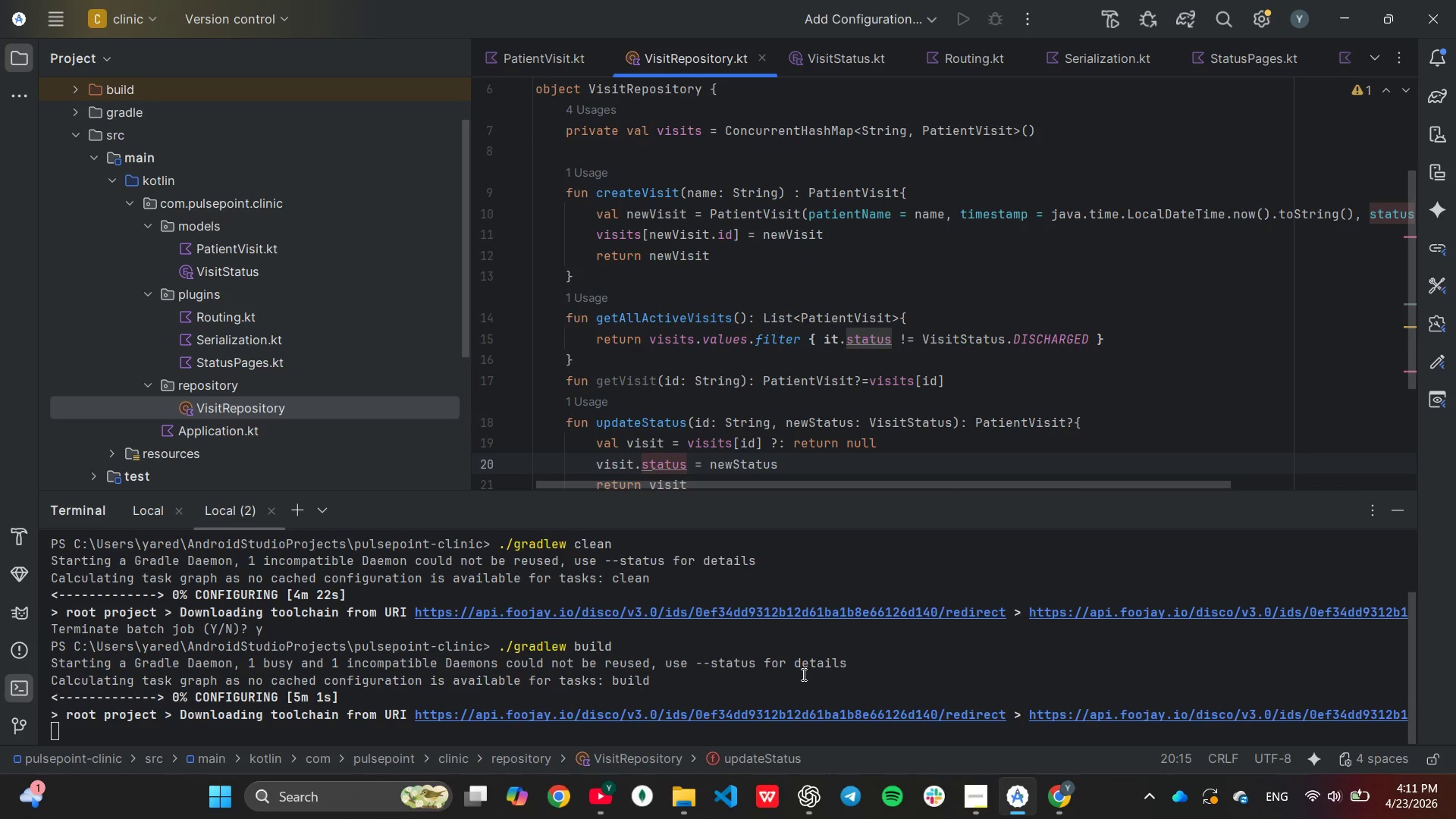 
left_click([802, 674])
 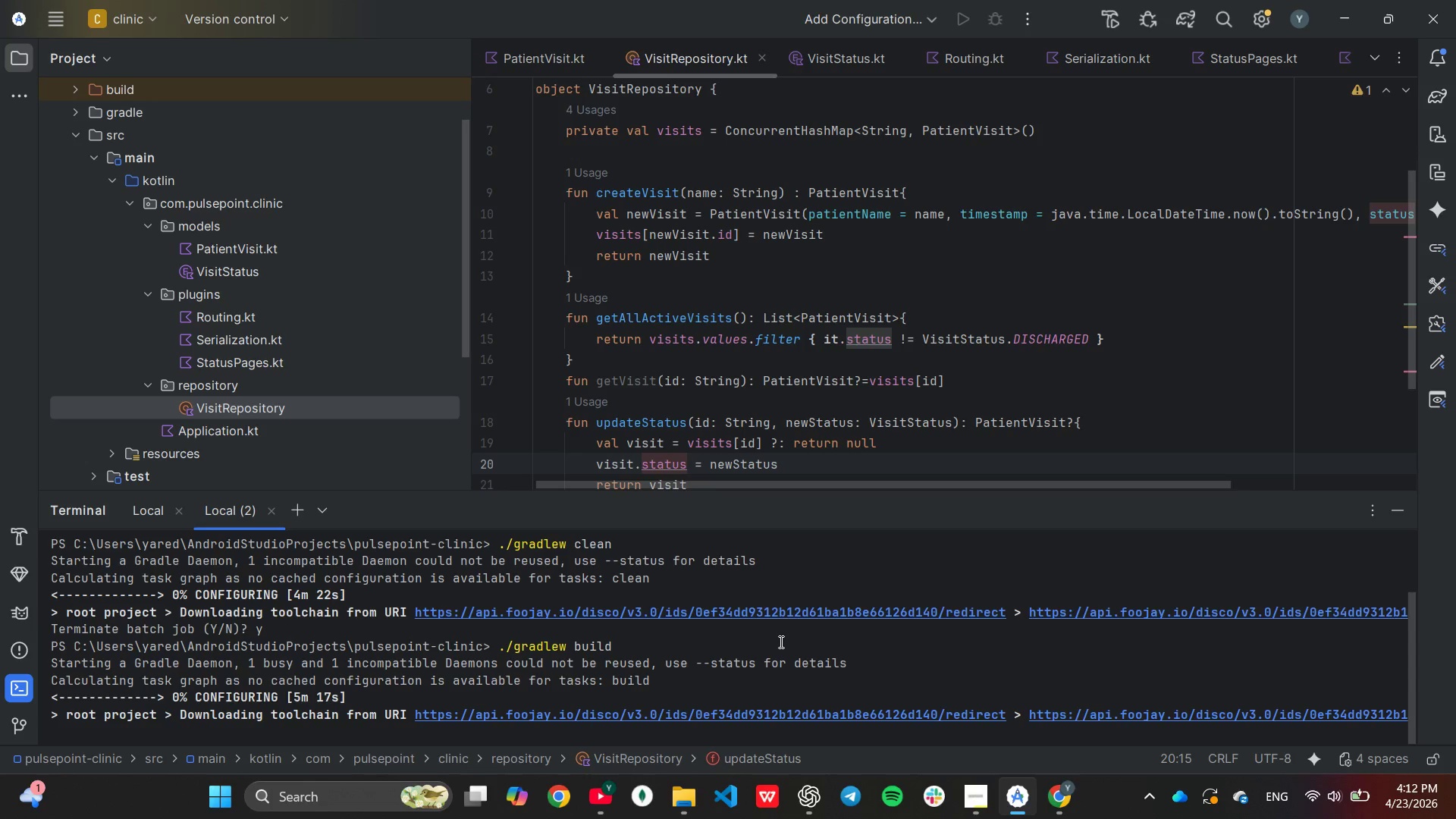 
wait(21.52)
 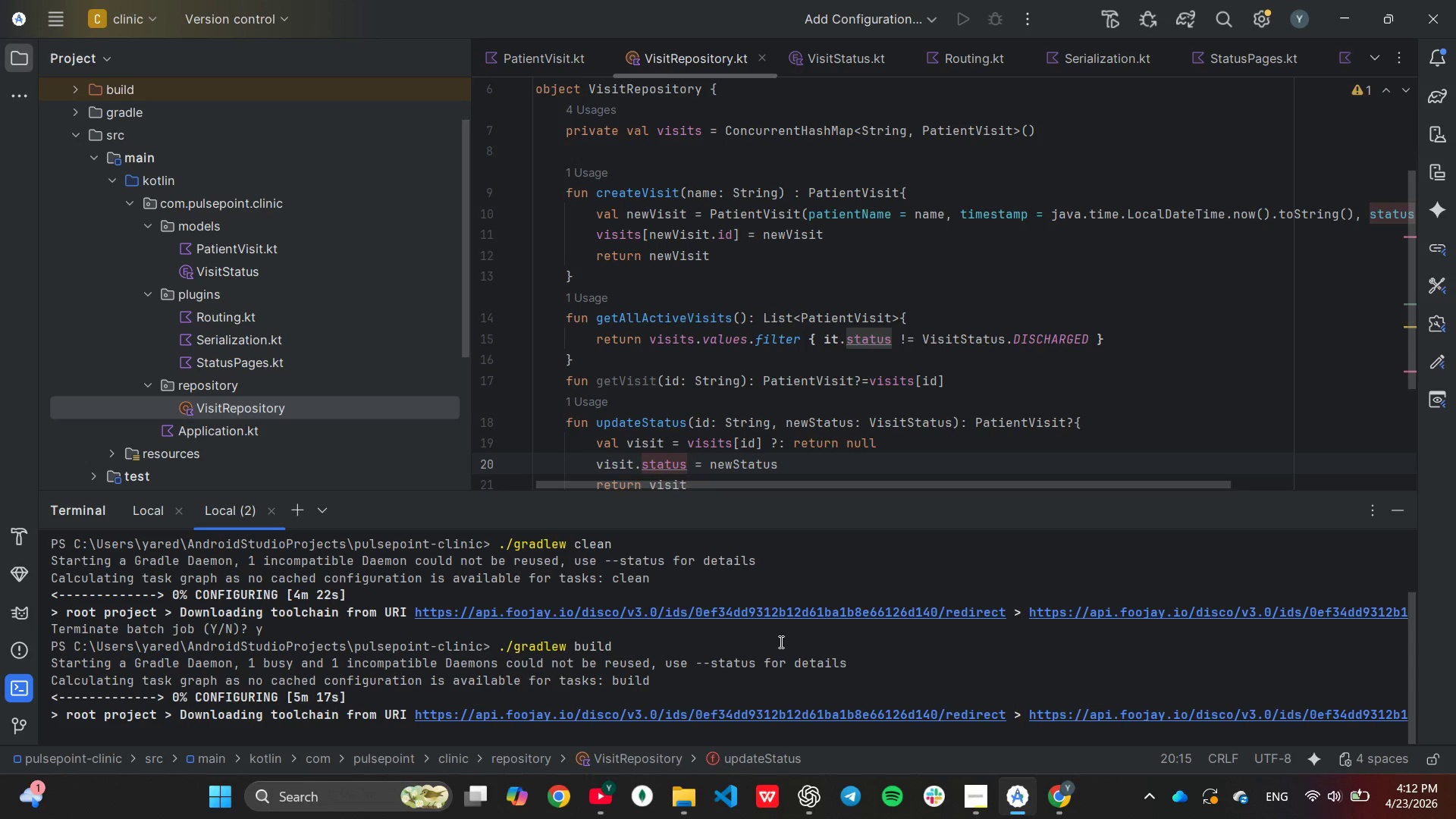 
scroll: coordinate [152, 384], scroll_direction: down, amount: 3.0
 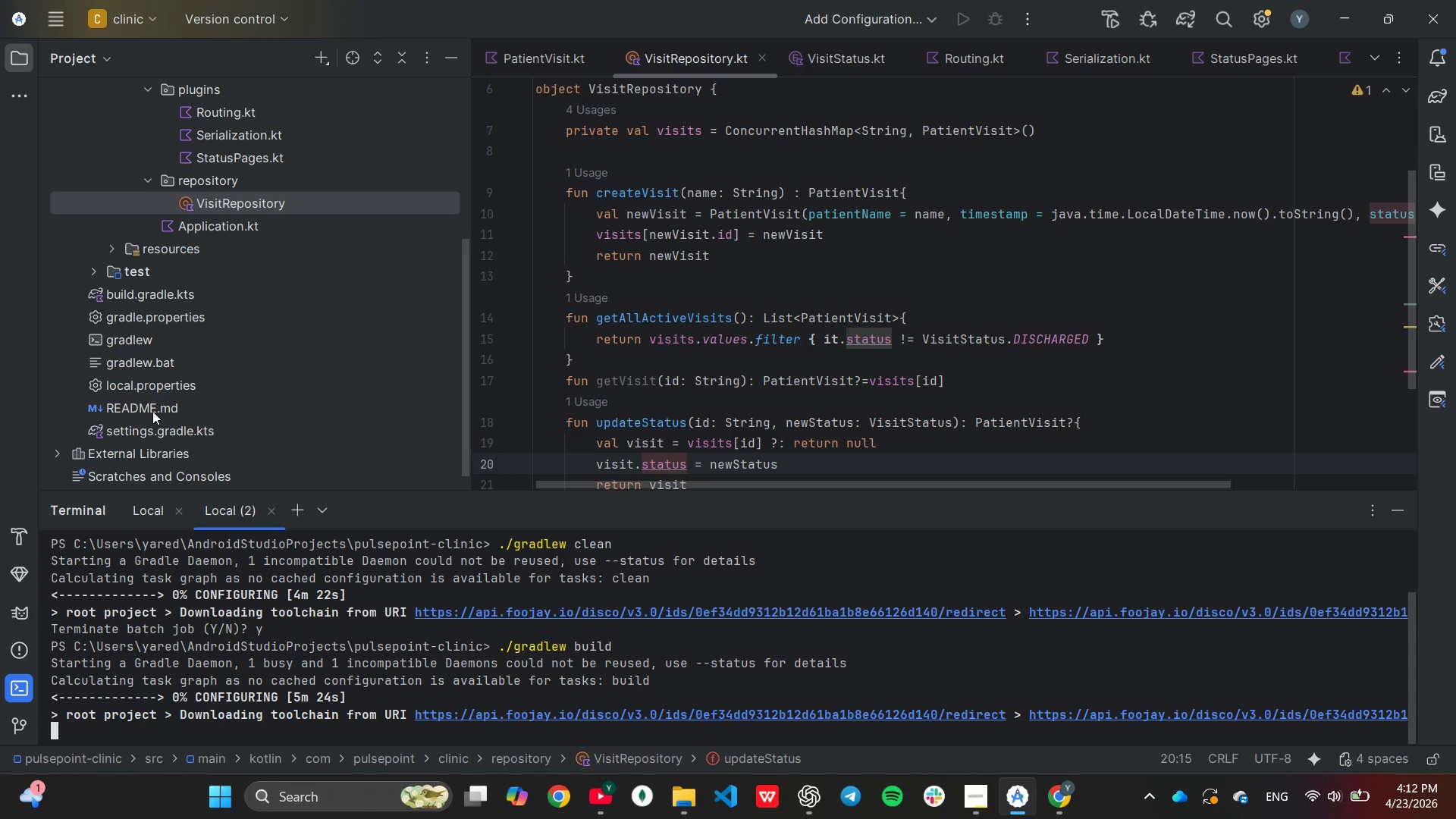 
double_click([151, 410])
 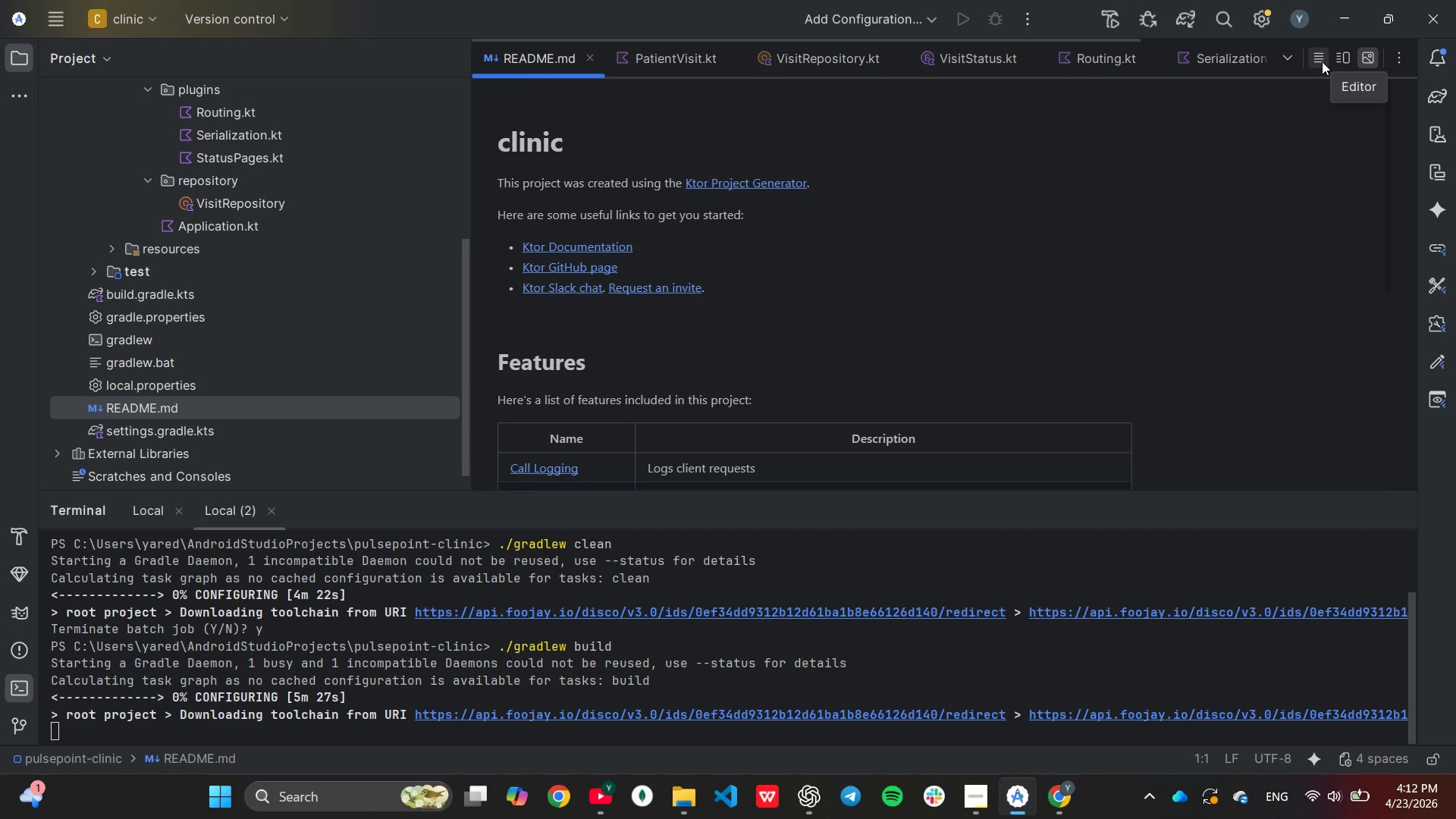 
left_click([1024, 353])
 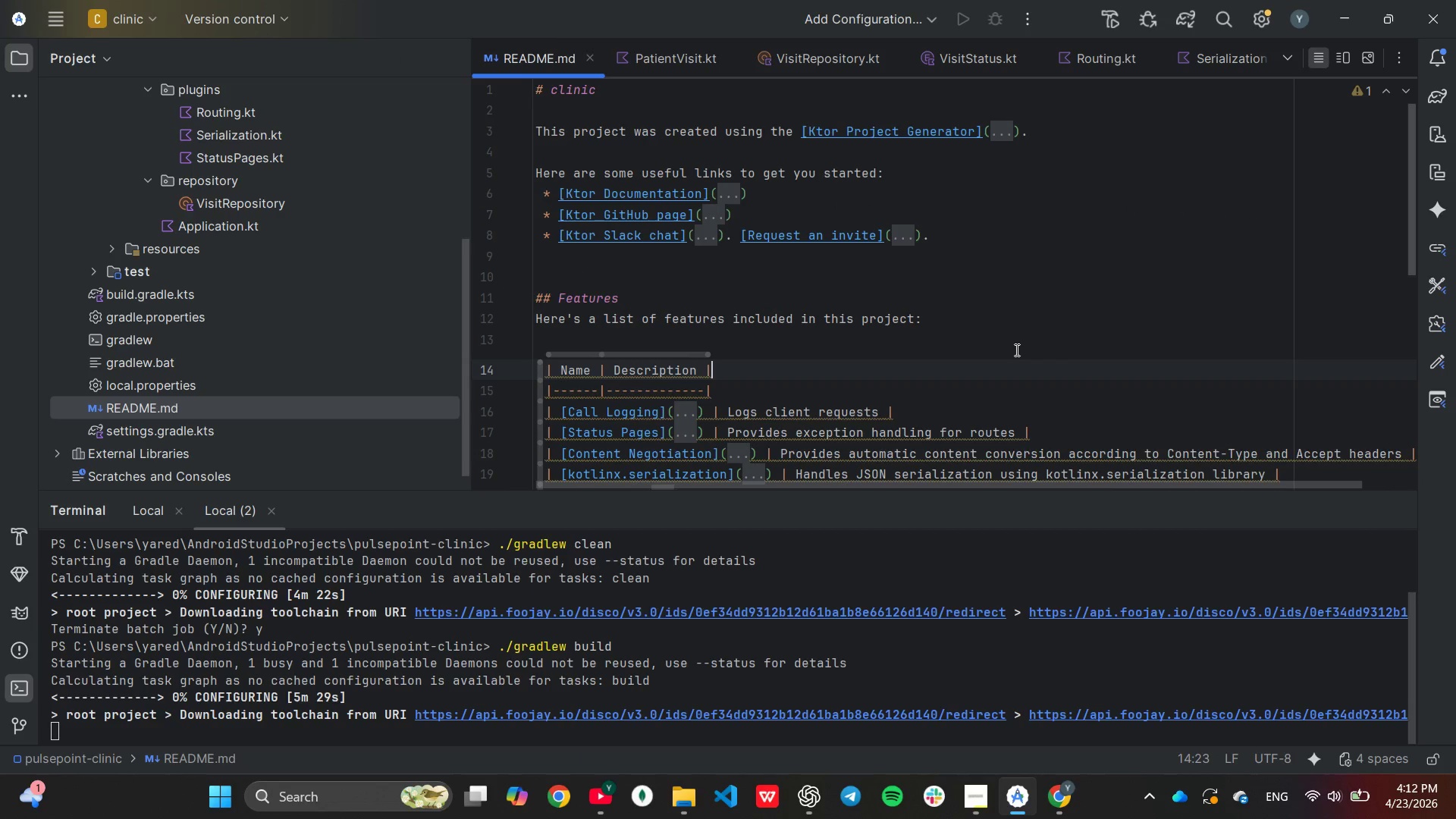 
key(Control+A)
 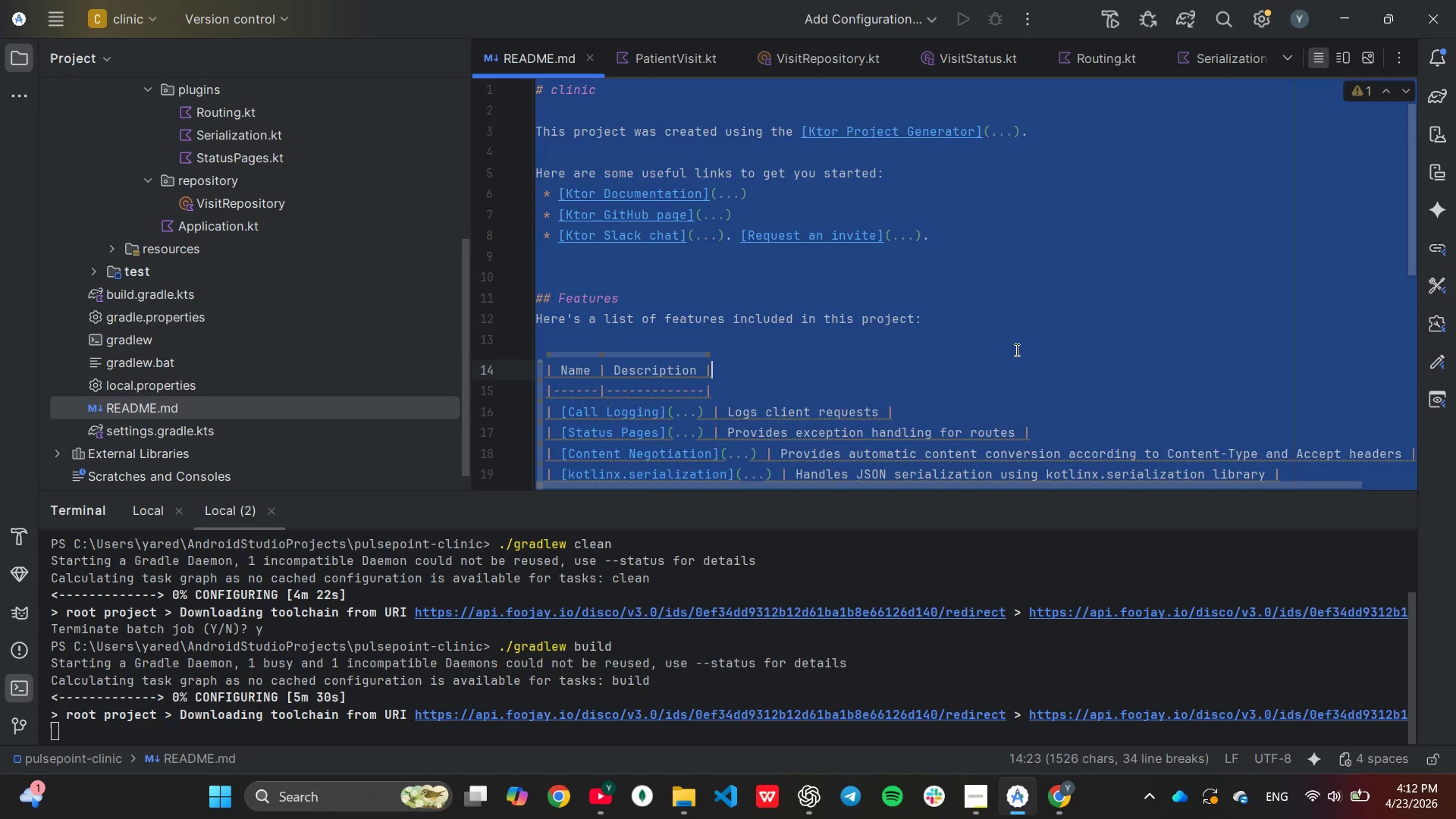 
key(Backspace)
 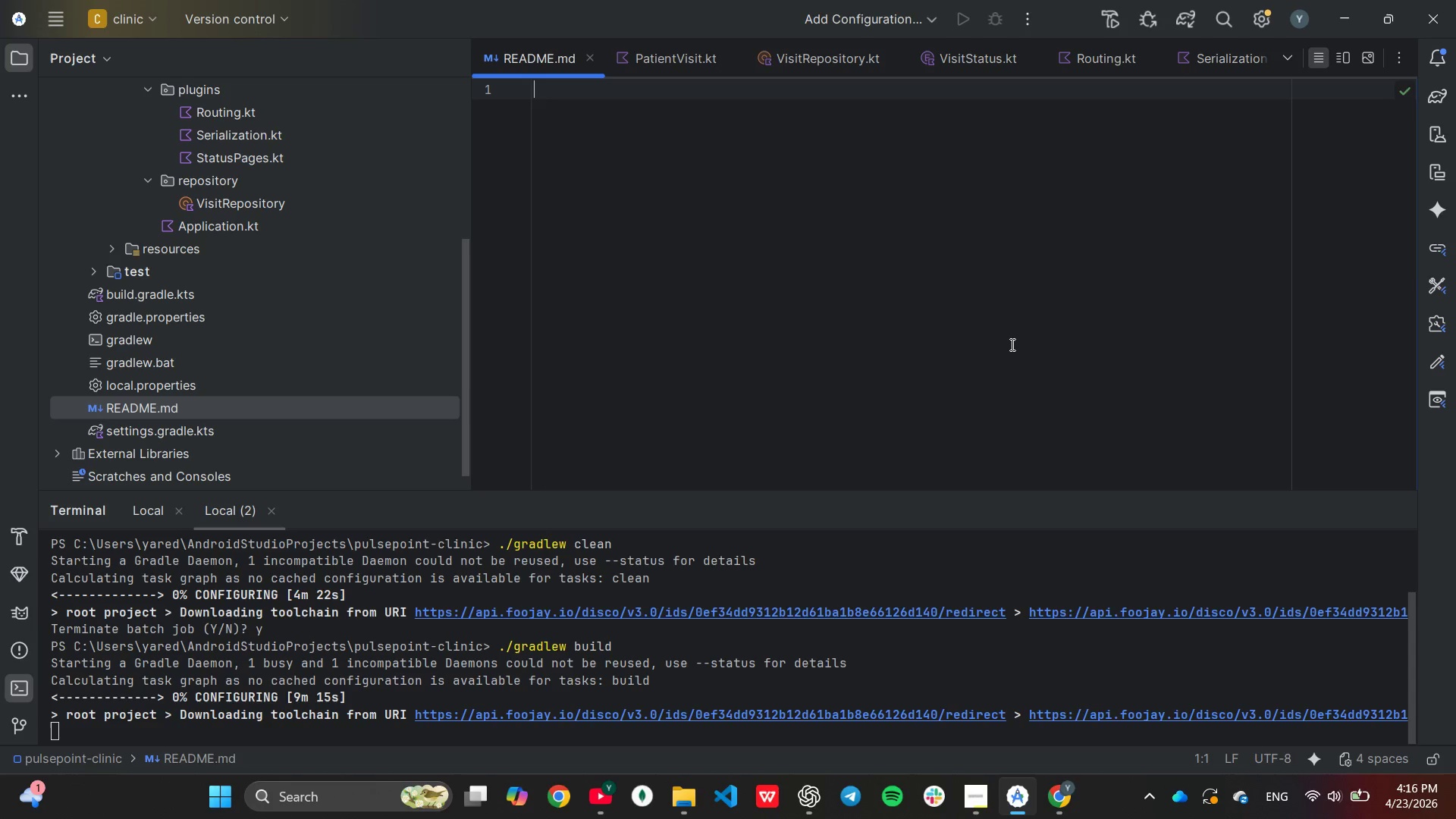 
wait(229.03)
 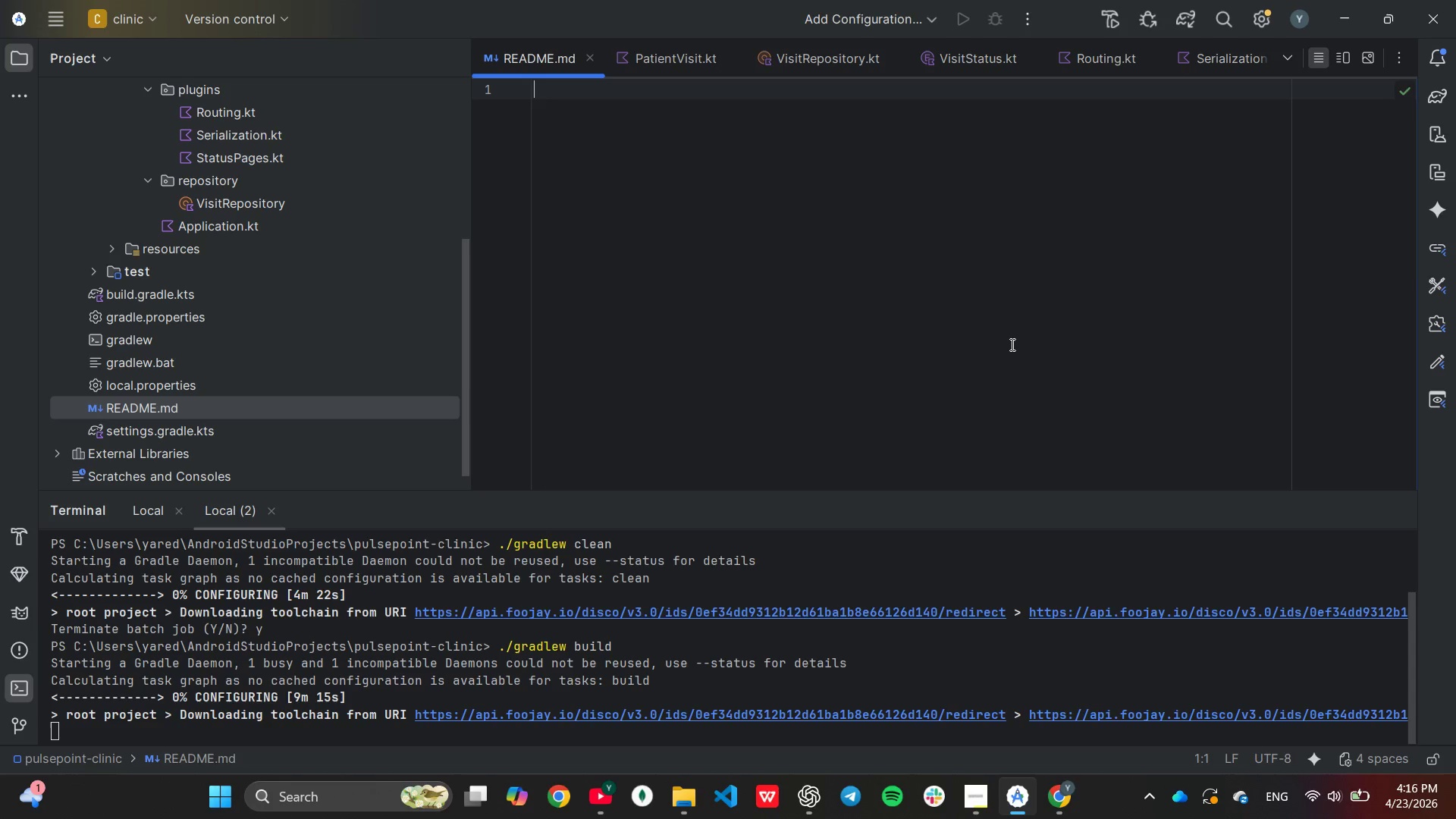 
left_click([1343, 65])
 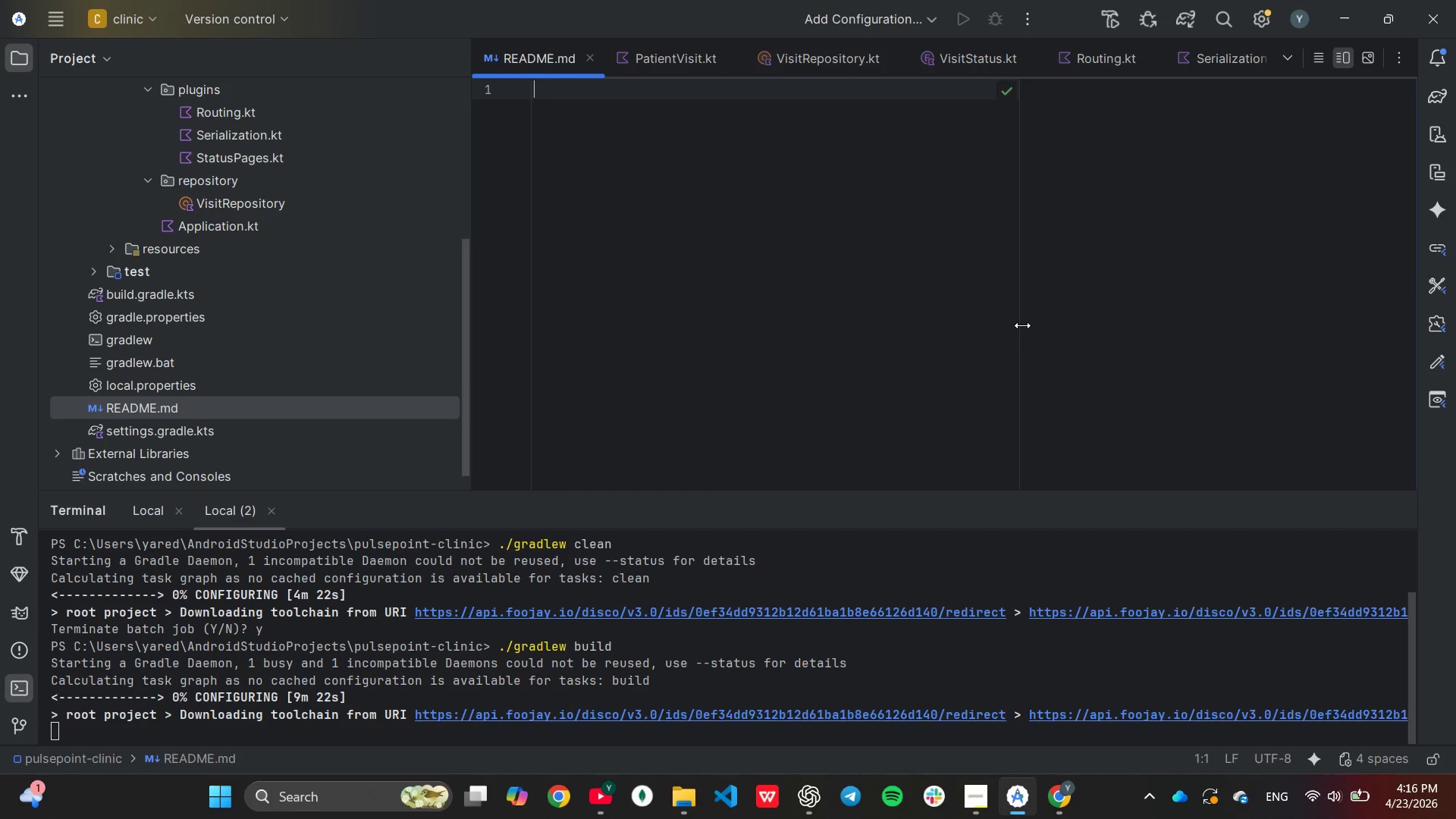 
key(Shift+ShiftRight)
 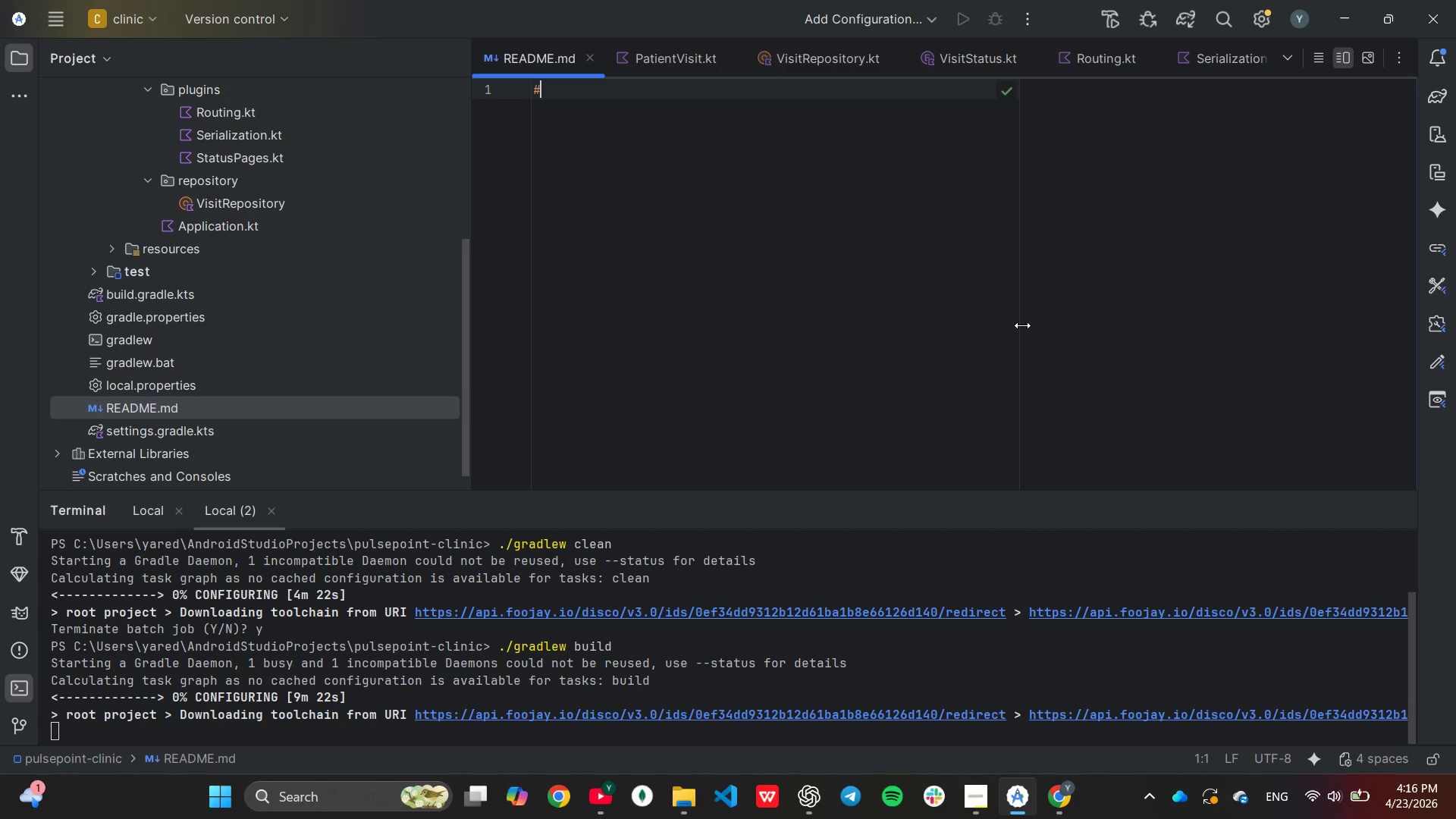 
key(Shift+3)
 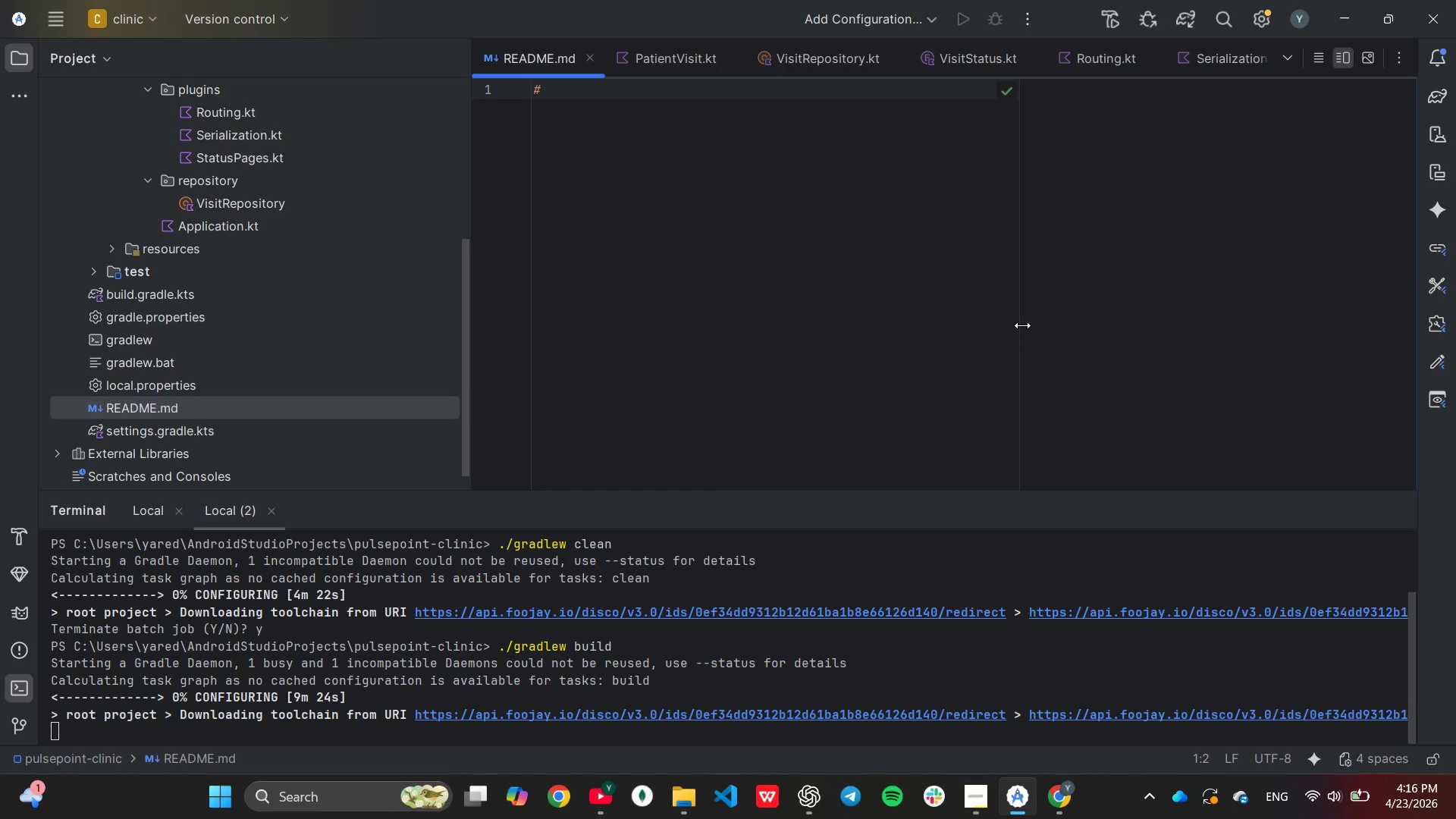 
key(Shift+ShiftLeft)
 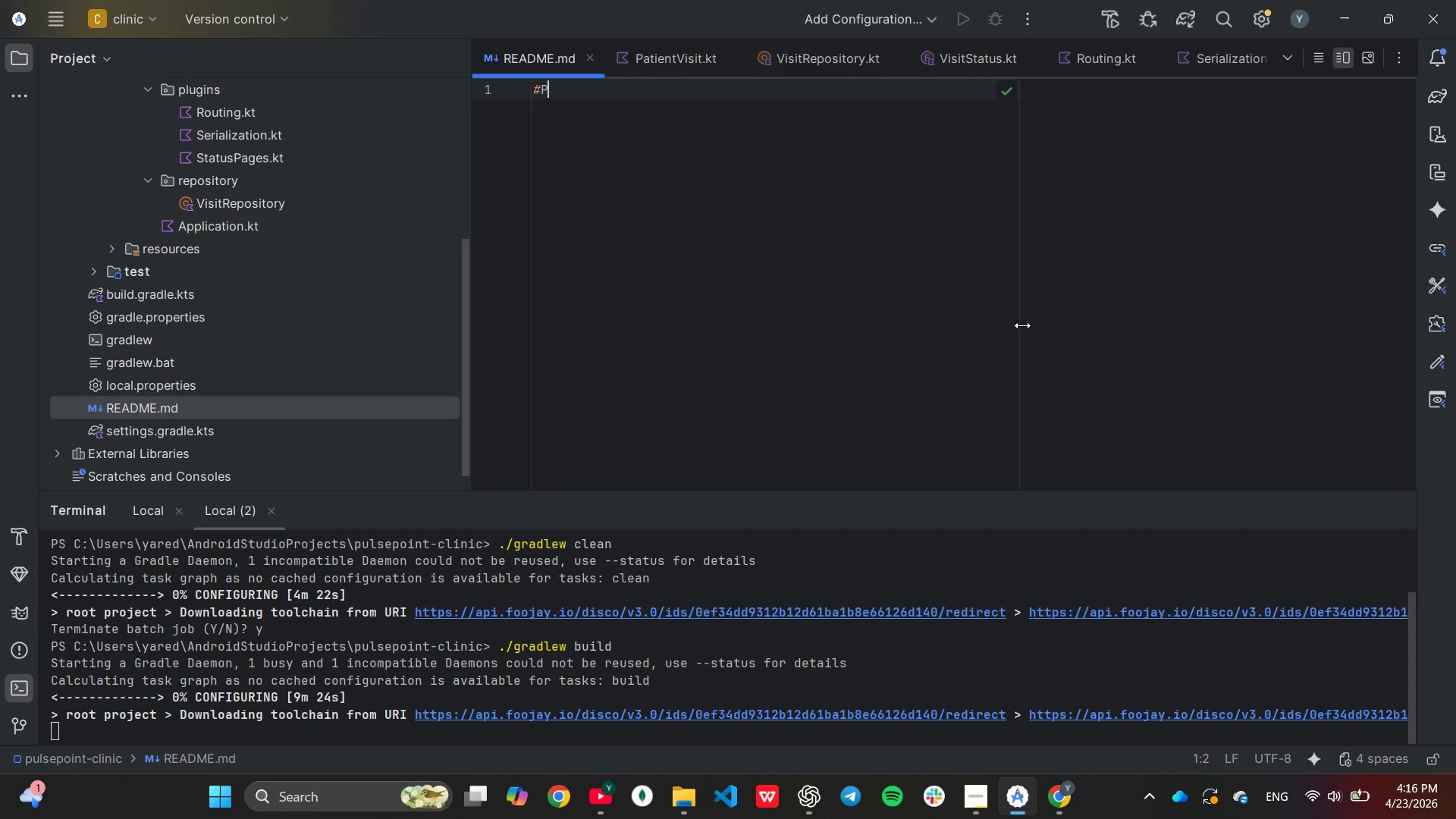 
key(Shift+P)
 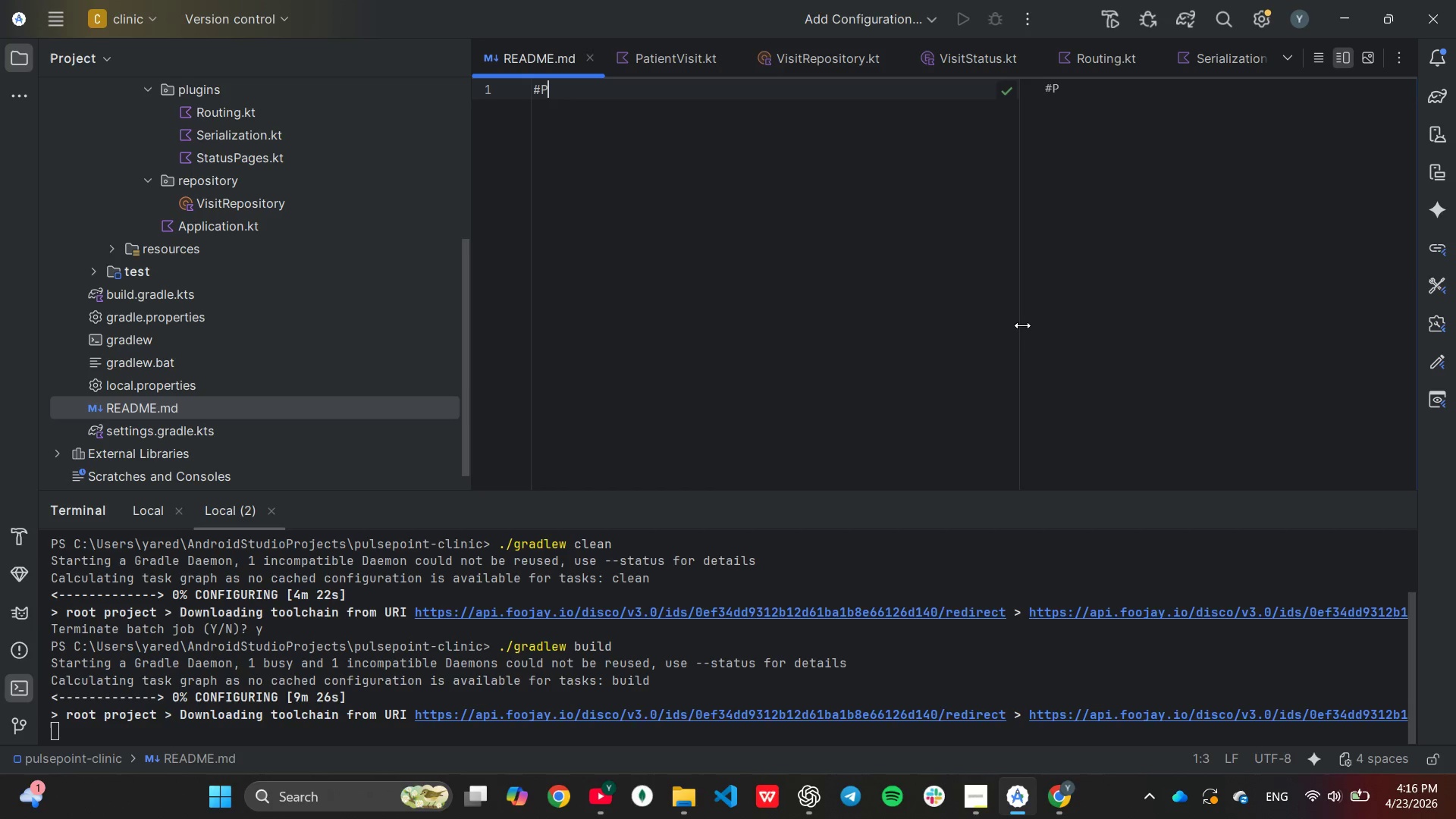 
key(Backspace)
 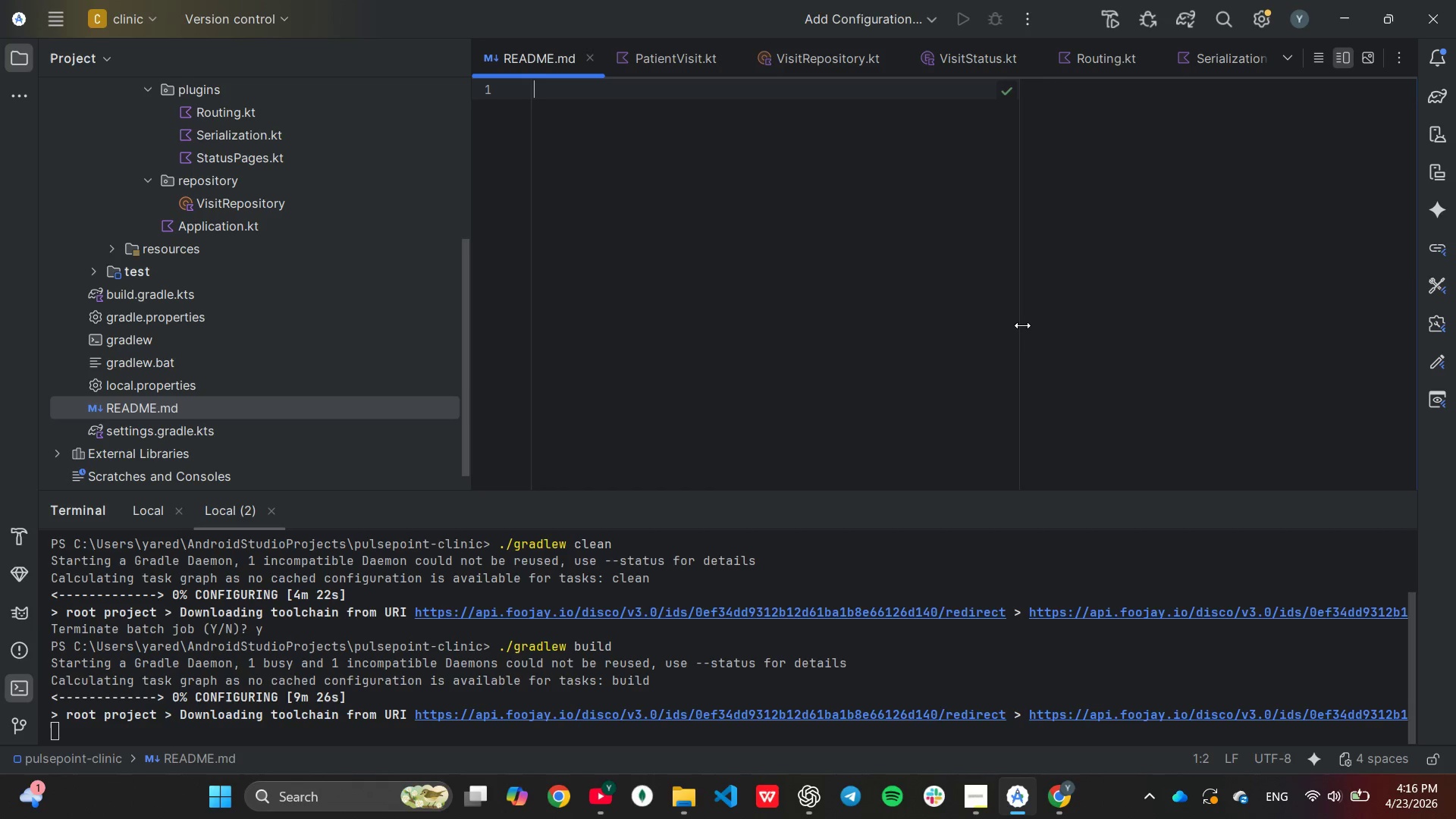 
key(Backspace)
 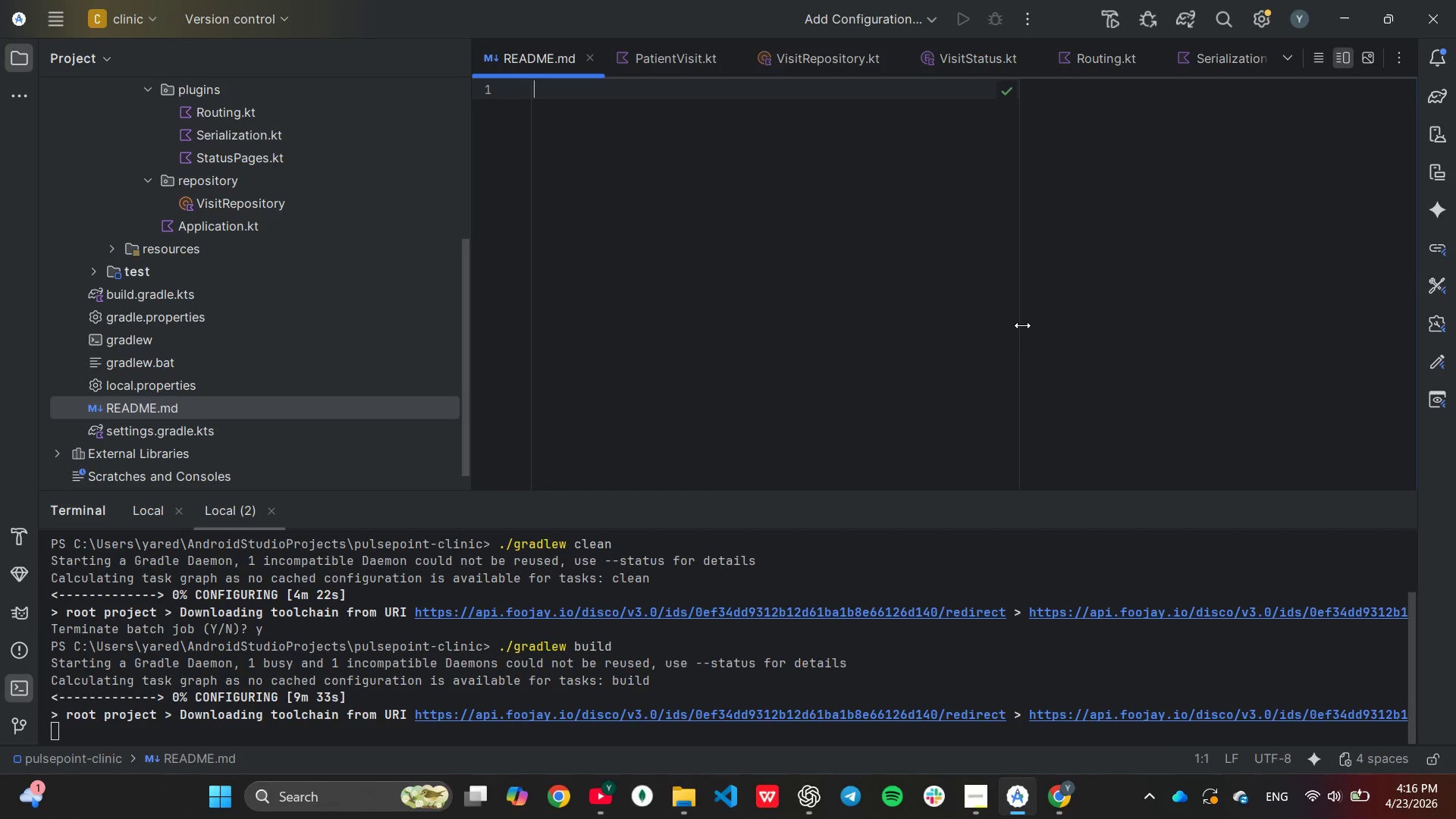 
wait(11.83)
 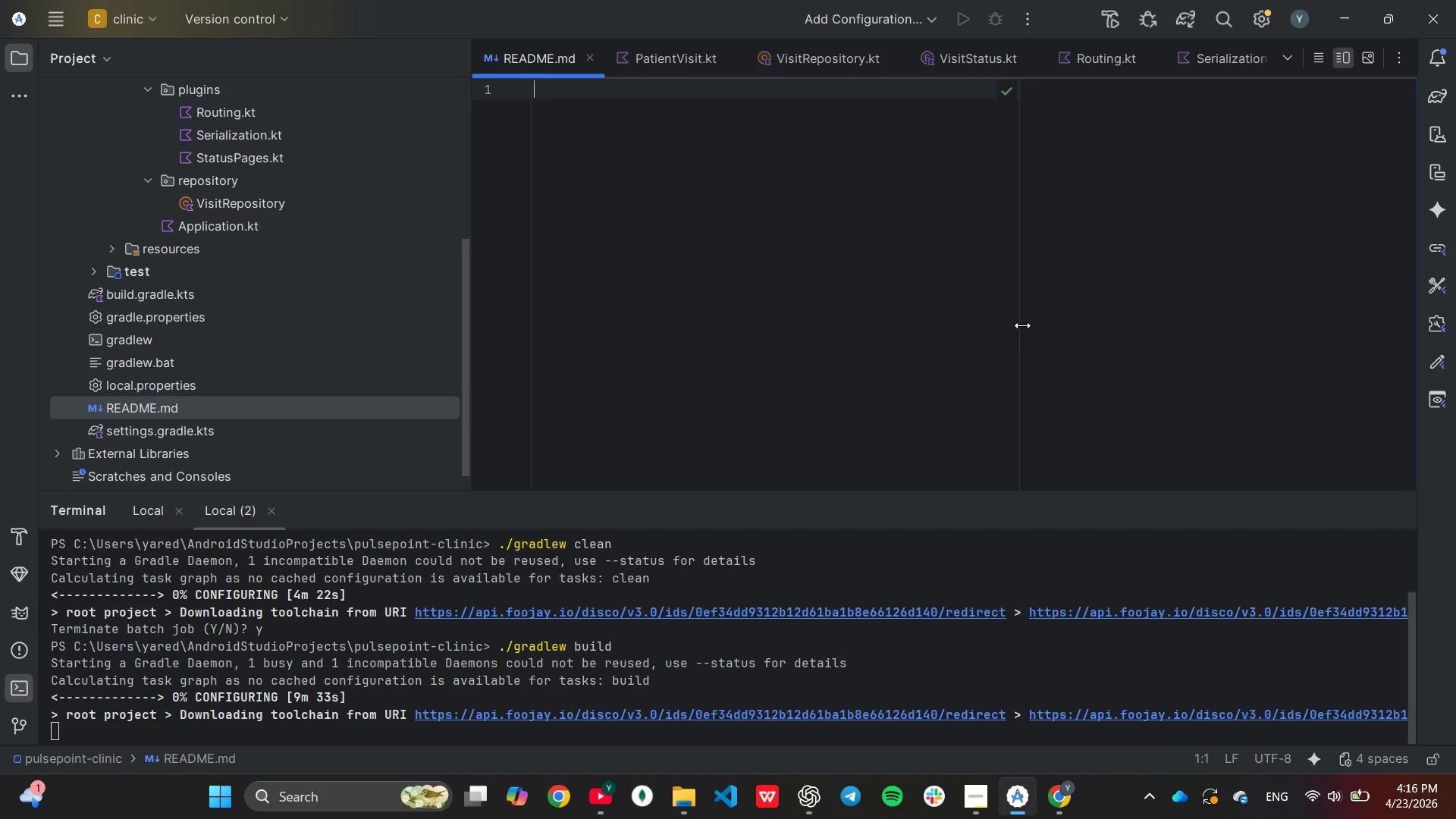 
type(# Pulse)
 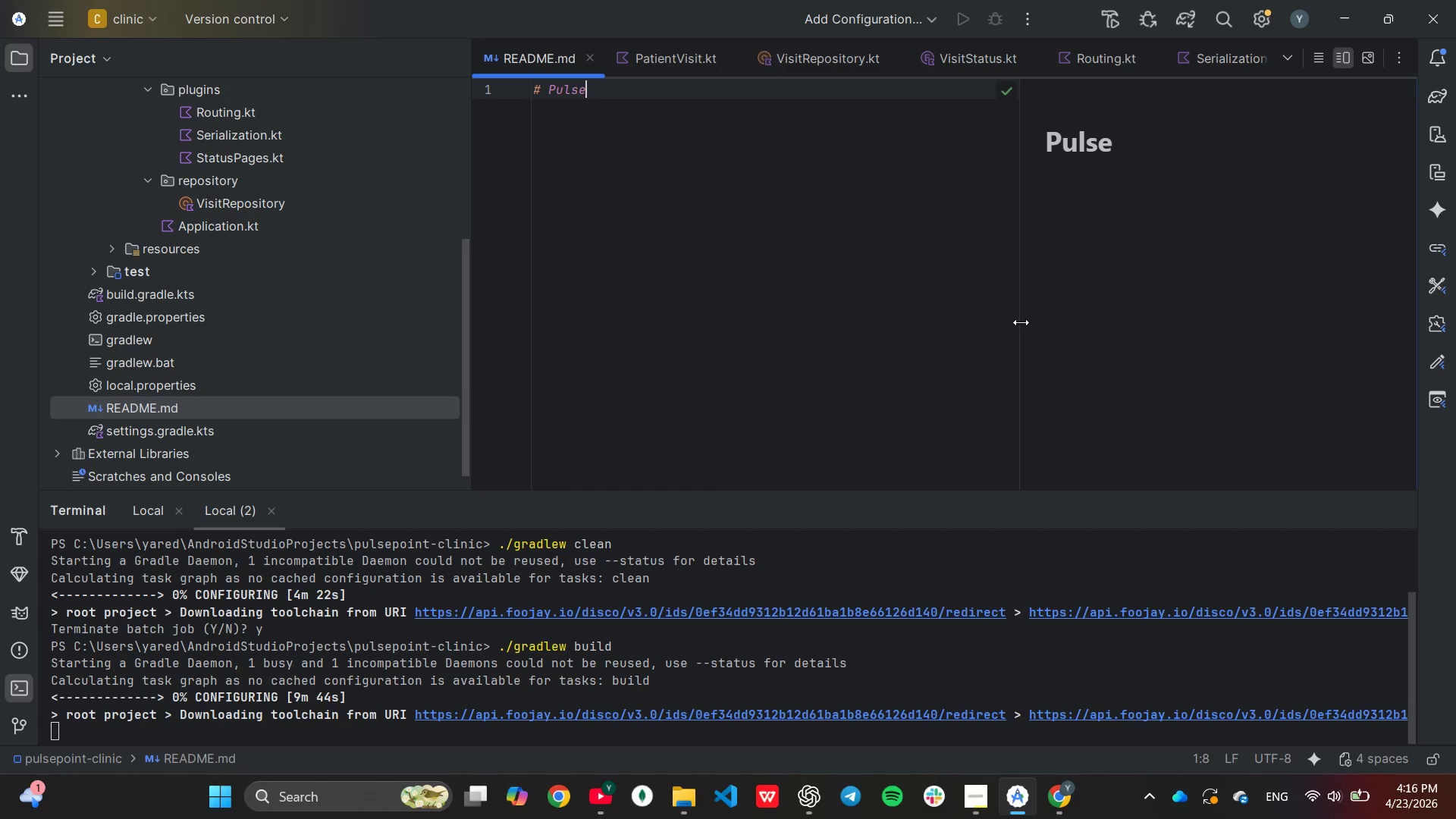 
type(Point Patient FLow API)
 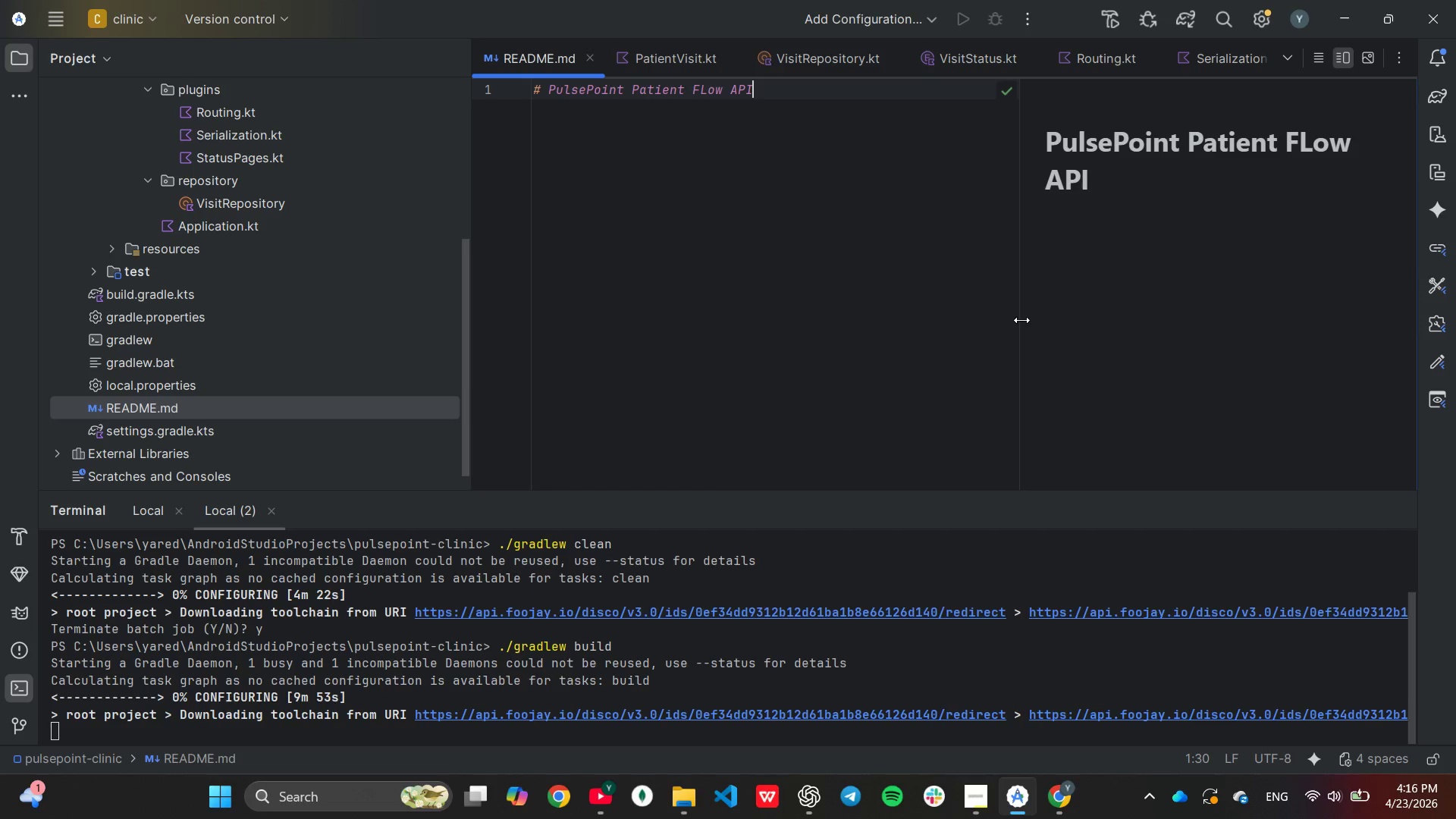 
key(Enter)
 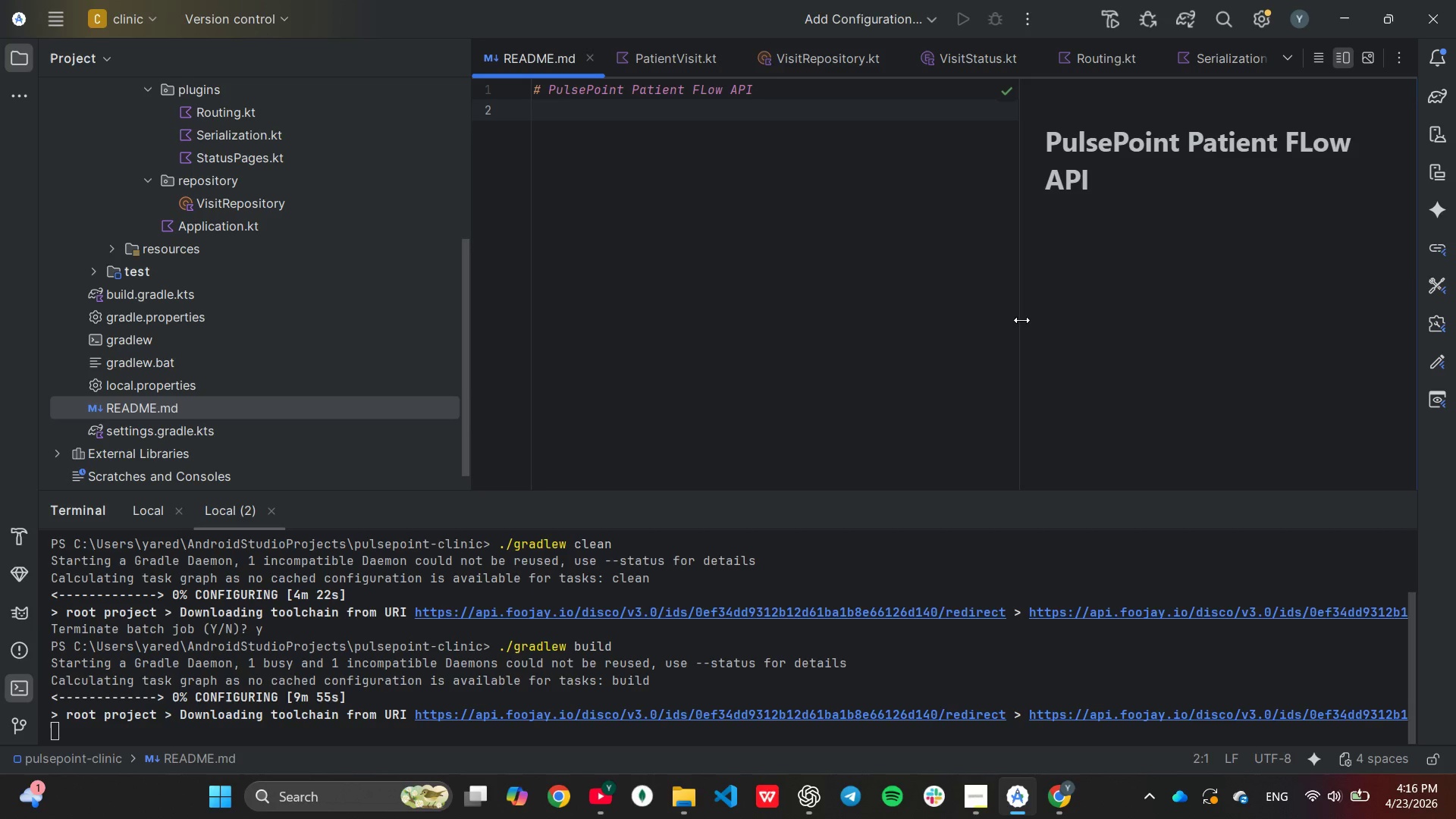 
key(Enter)
 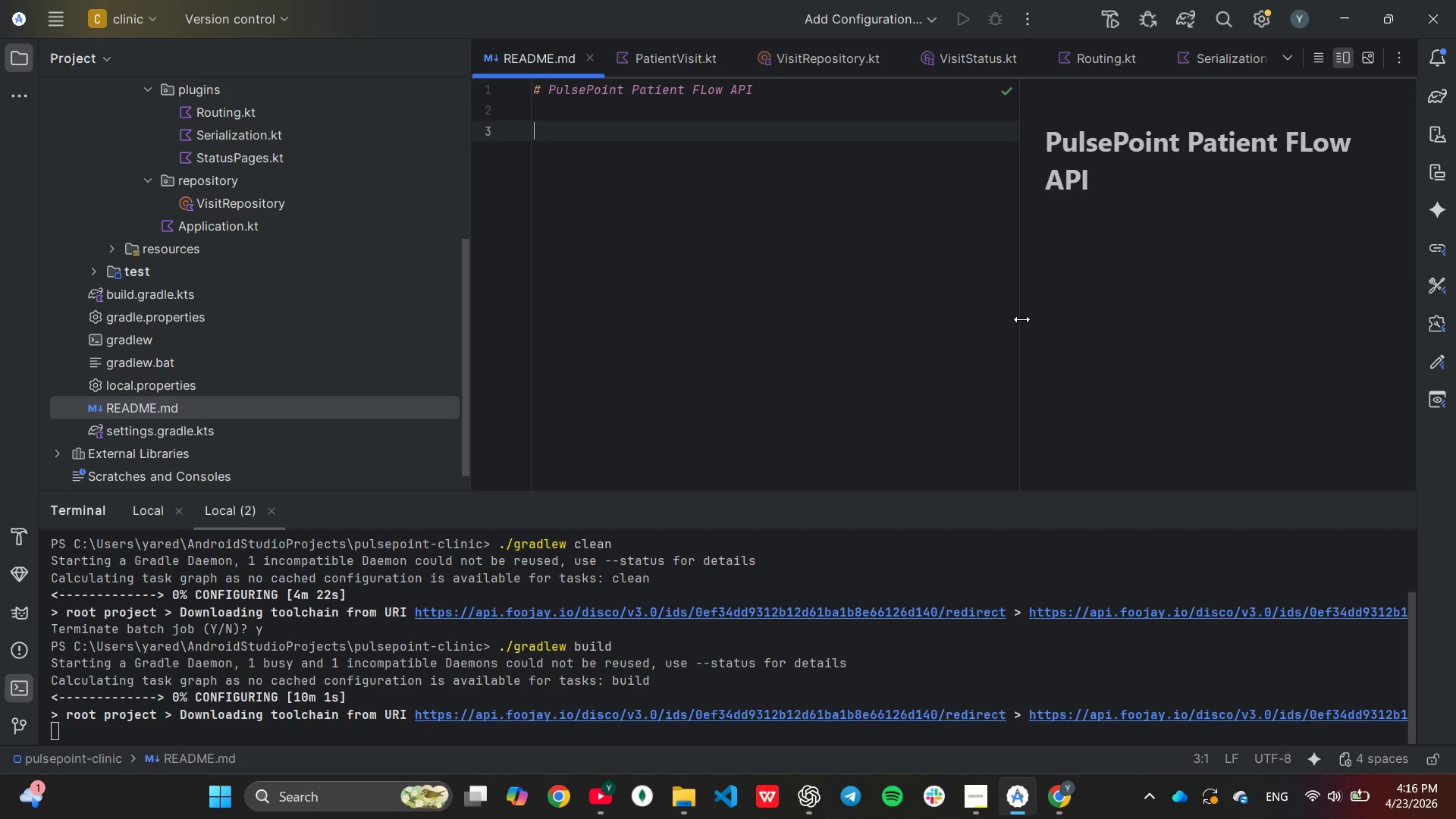 
wait(6.26)
 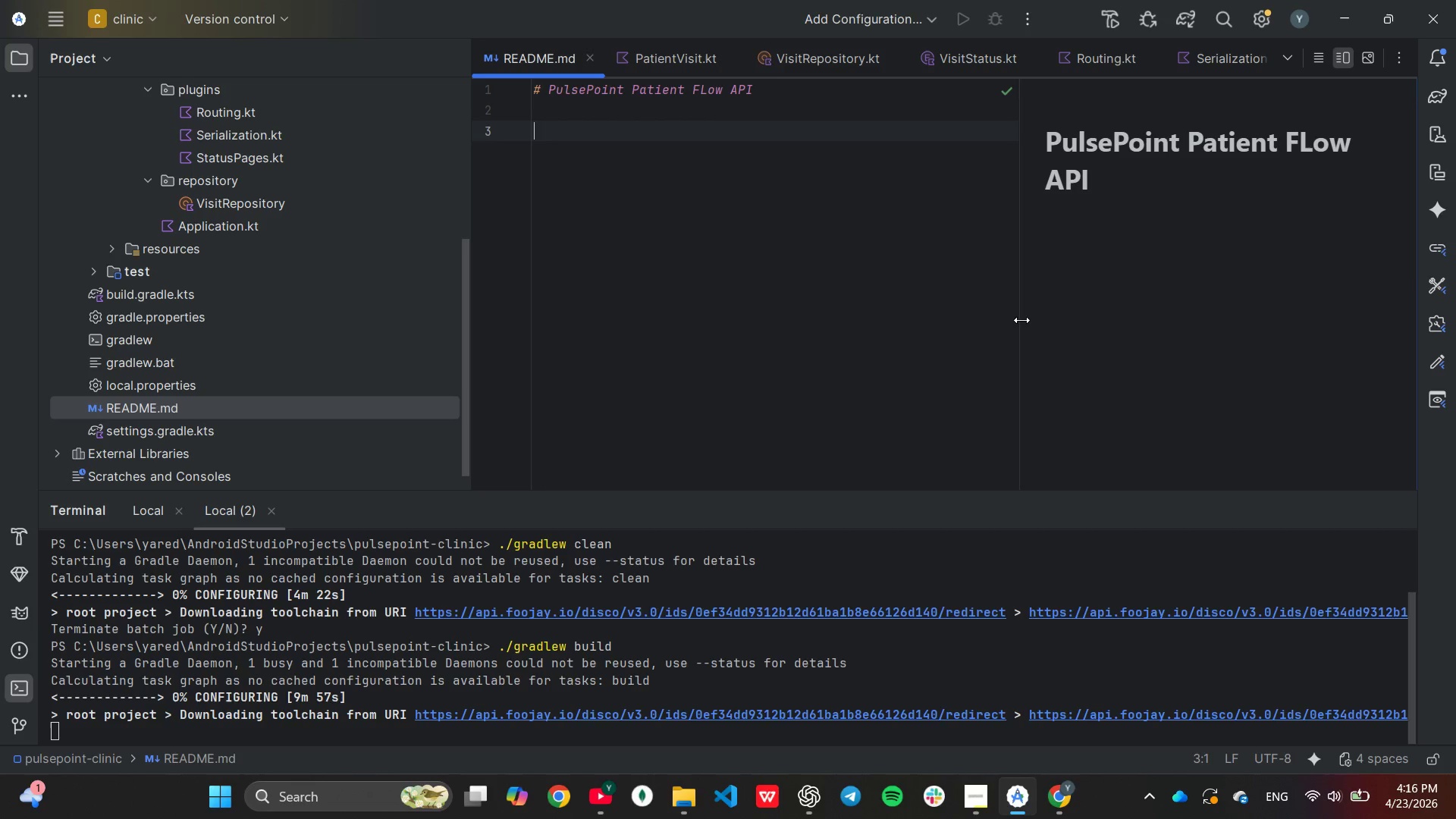 
type(*p)
key(Backspace)
type(Pulsepoint spe)
 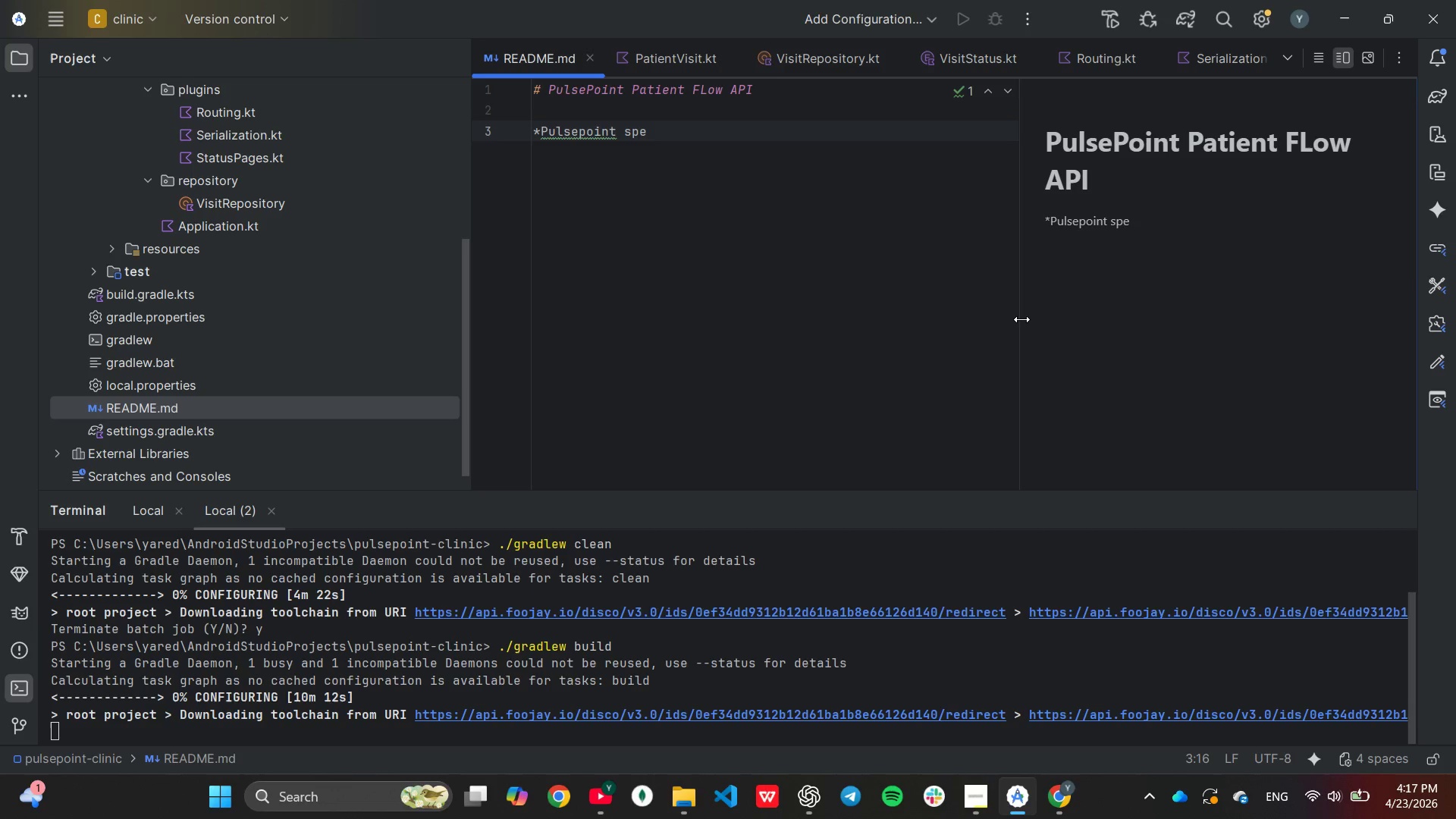 
type(ciality vien clieni)
key(Backspace)
key(Backspace)
key(Backspace)
type(nic )
key(Backspace)
type(* iiii)
key(Backspace)
key(Backspace)
key(Backspace)
key(Backspace)
key(Backspace)
type(*)
 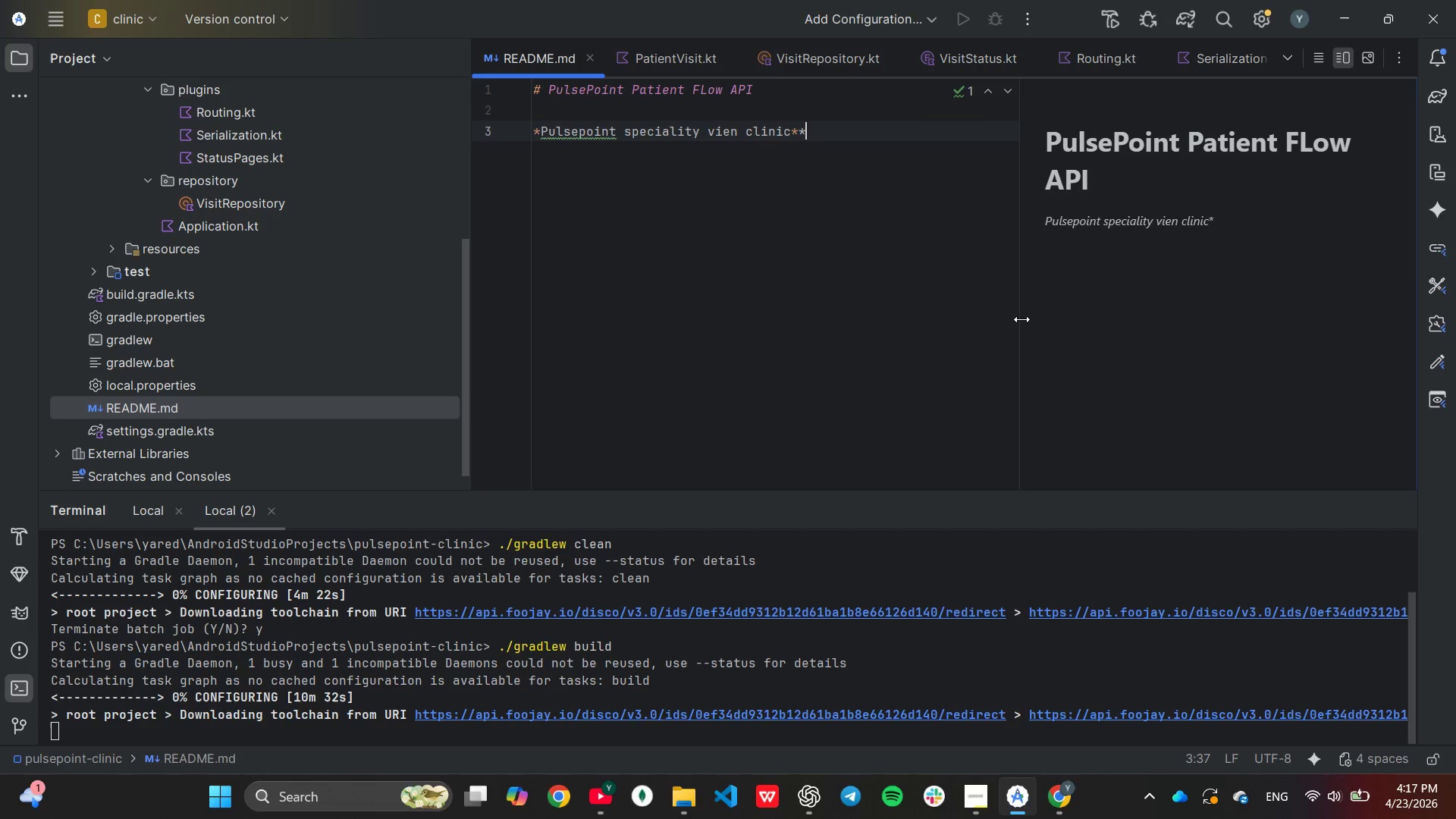 
hold_key(key=ArrowLeft, duration=1.5)
 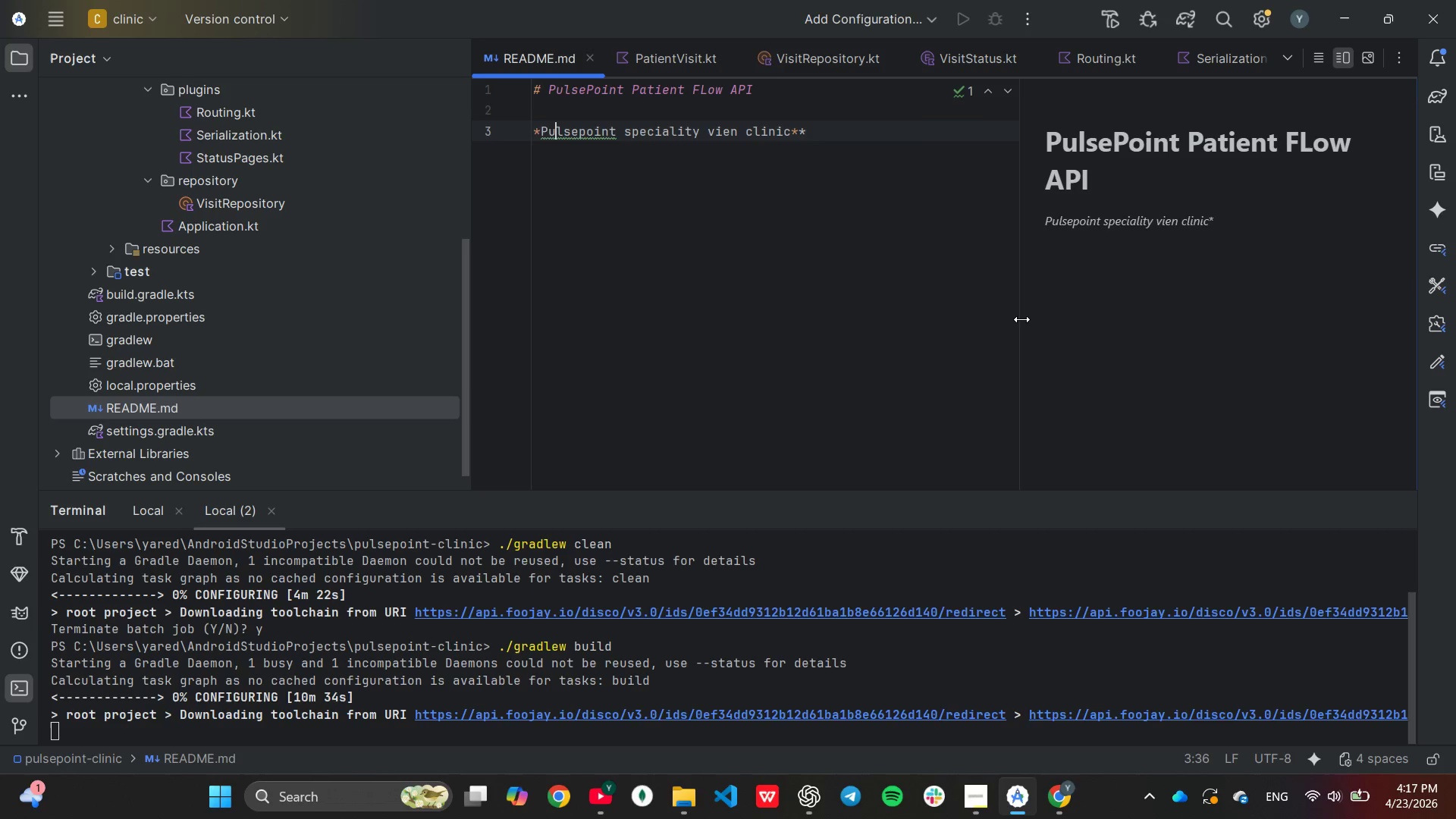 
key(ArrowLeft)
 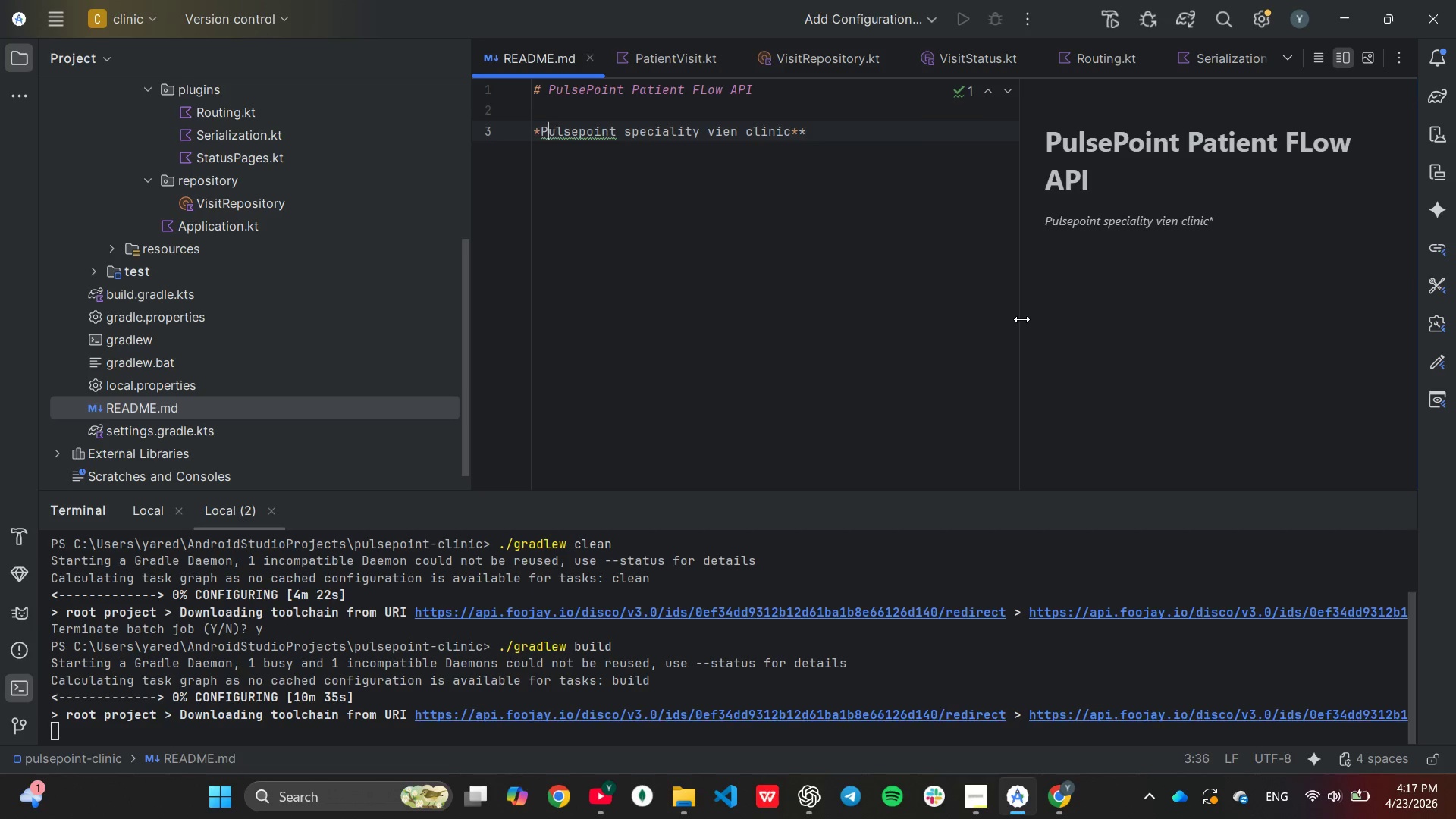 
key(ArrowLeft)
 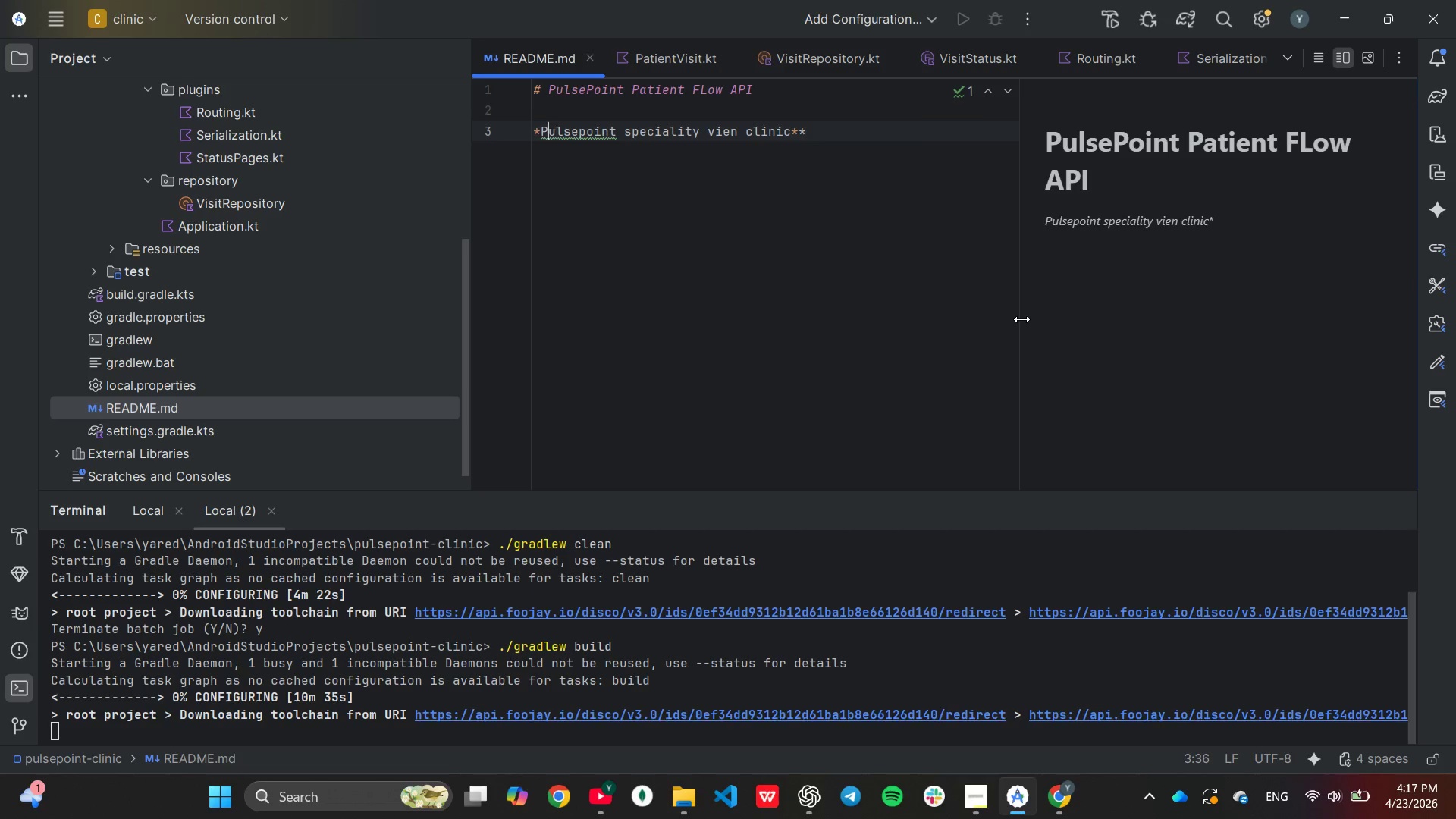 
key(ArrowLeft)
 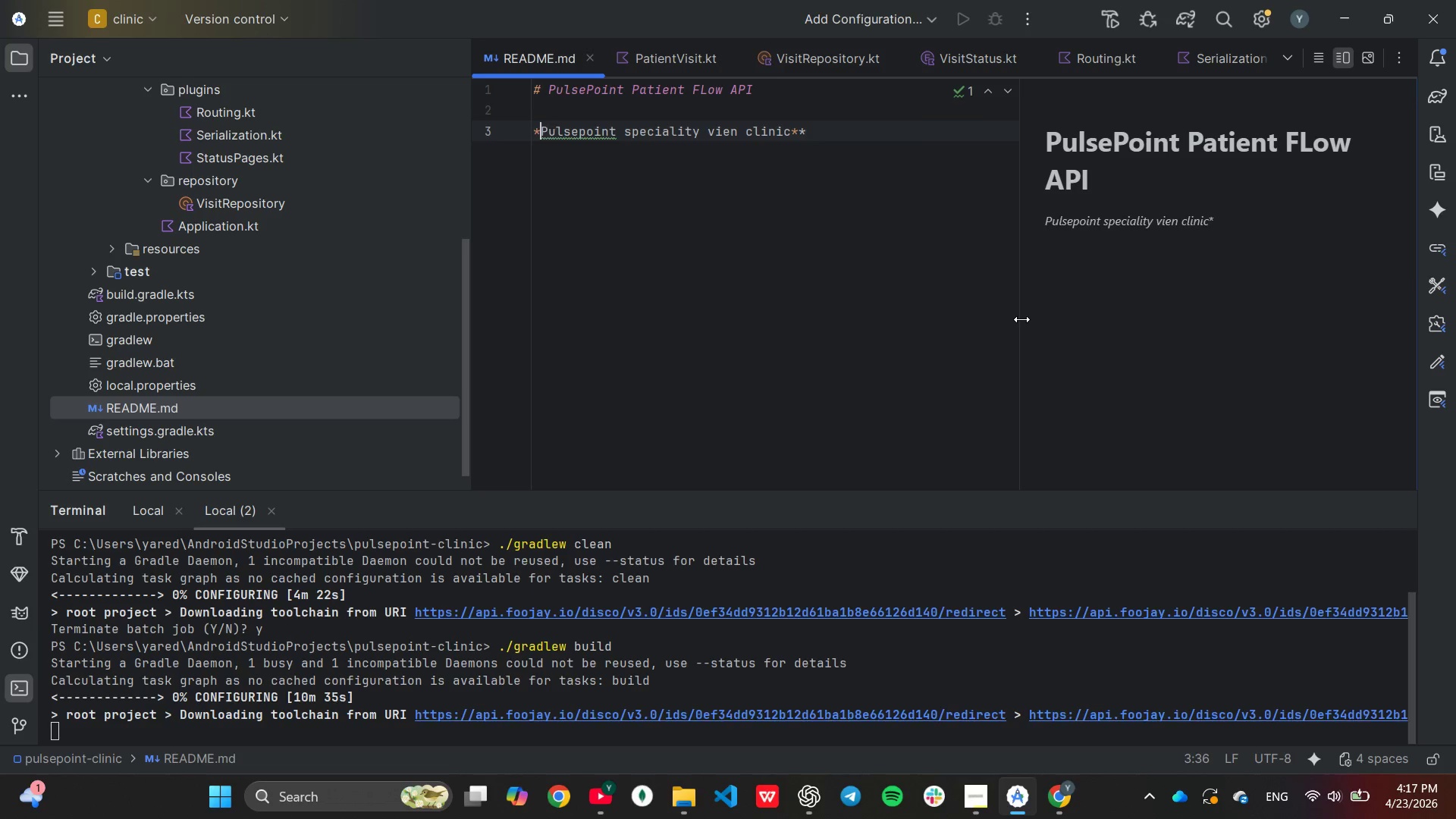 
key(ArrowLeft)
 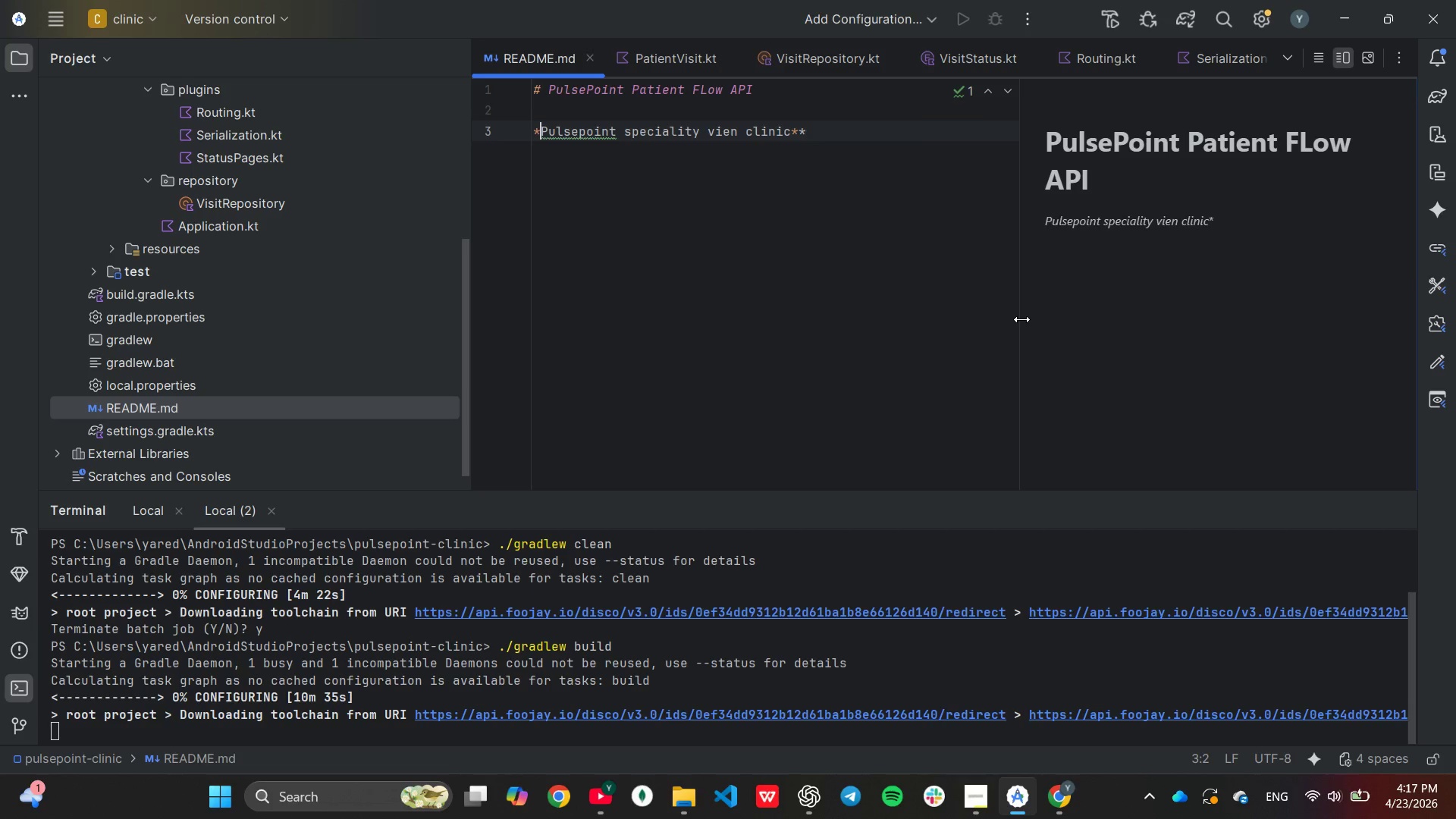 
type(*[End] internal utitlity for real)
key(Backspace)
key(Backspace)
key(Backspace)
key(Backspace)
key(Backspace)
key(Backspace)
key(Backspace)
key(Backspace)
key(Backspace)
key(Backspace)
key(Backspace)
key(Backspace)
key(Backspace)
key(Backspace)
type(lity for real )
key(Backspace)
type(-time patient movement tracking. THis API)
key(Backspace)
key(Backspace)
key(Backspace)
key(Backspace)
key(Backspace)
key(Backspace)
key(Backspace)
type(his API replaces paper charts with a synchroized digital status board for clinic tablets)
 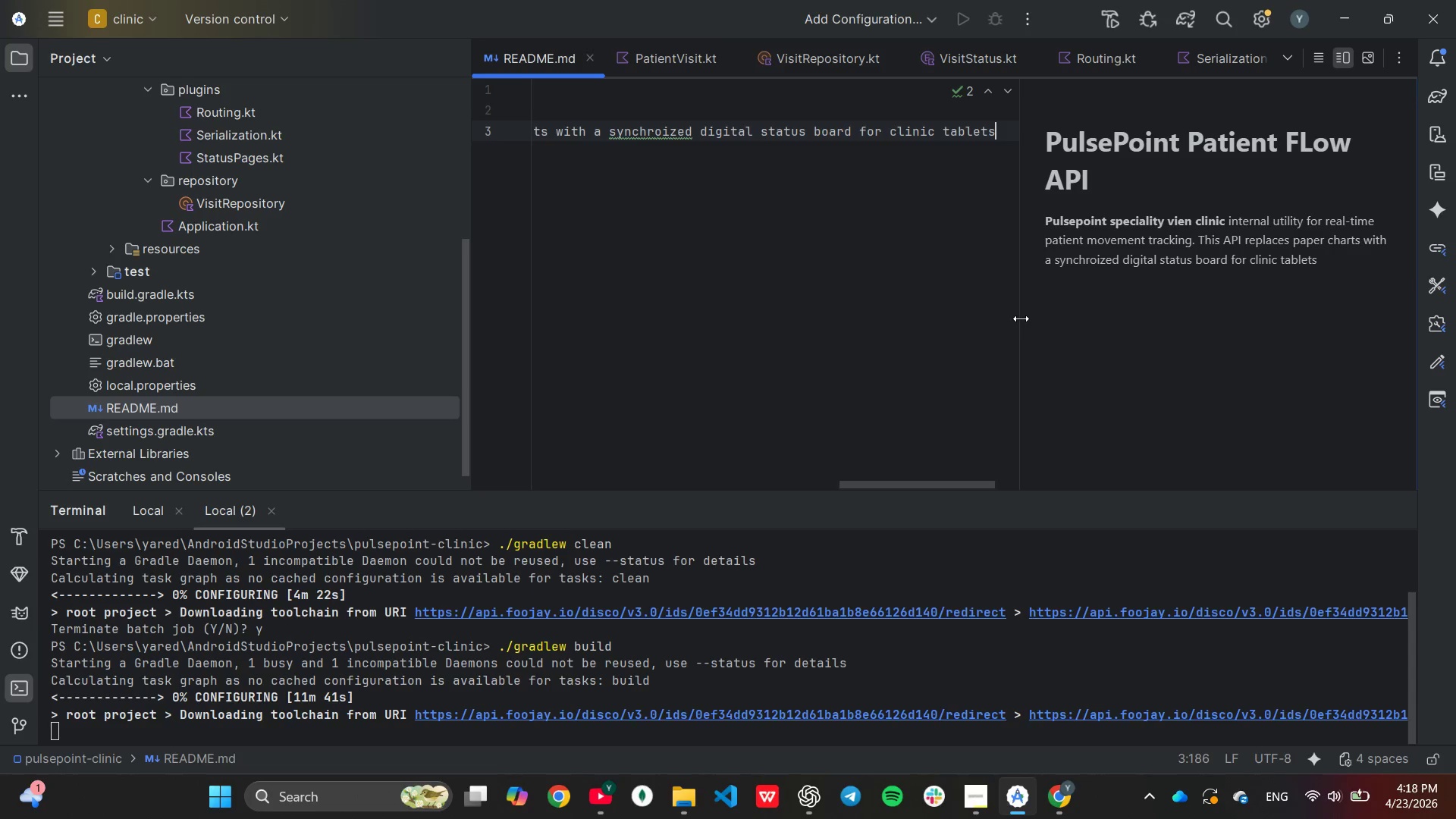 
left_click([665, 139])
 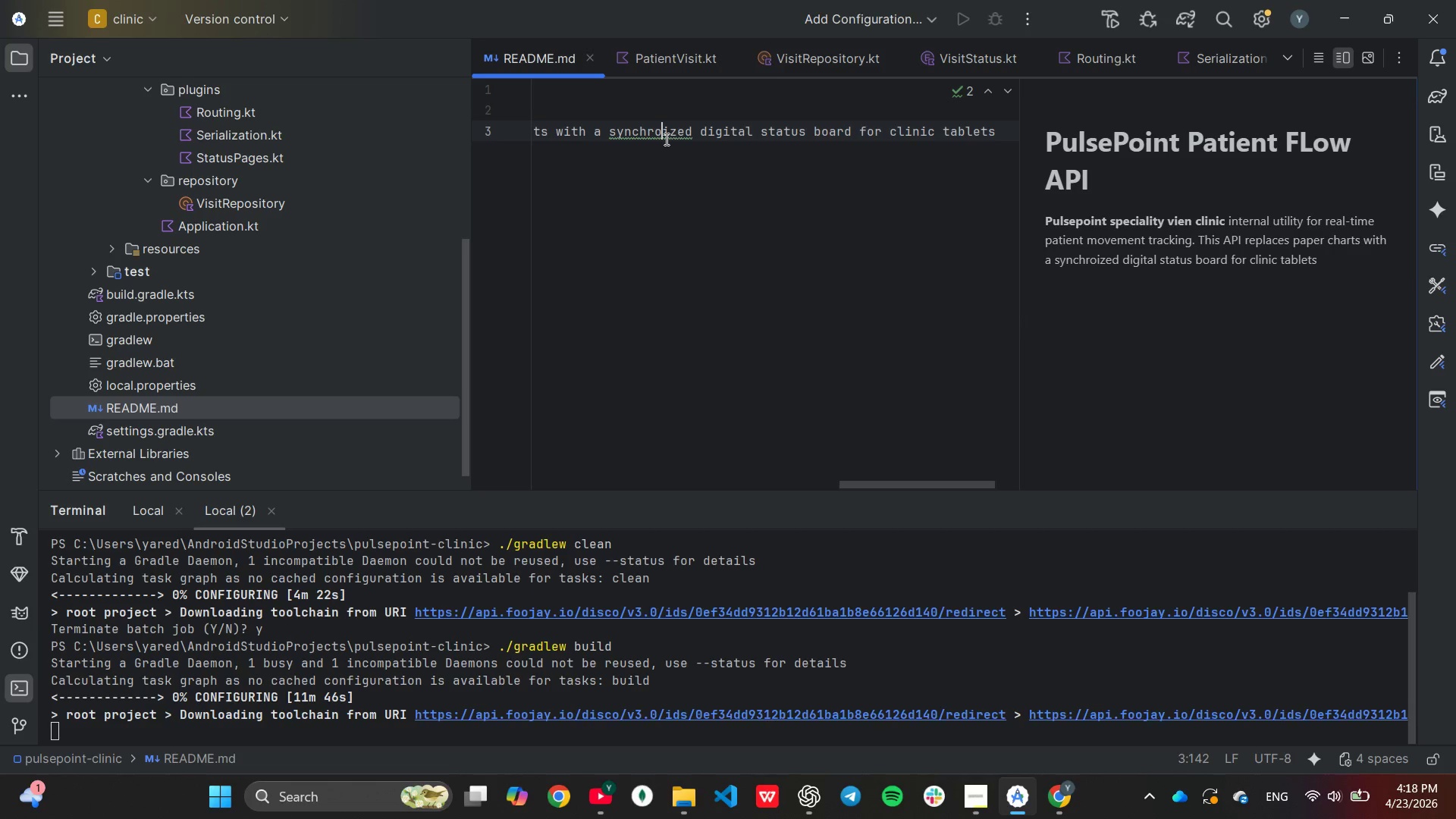 
key(N)
 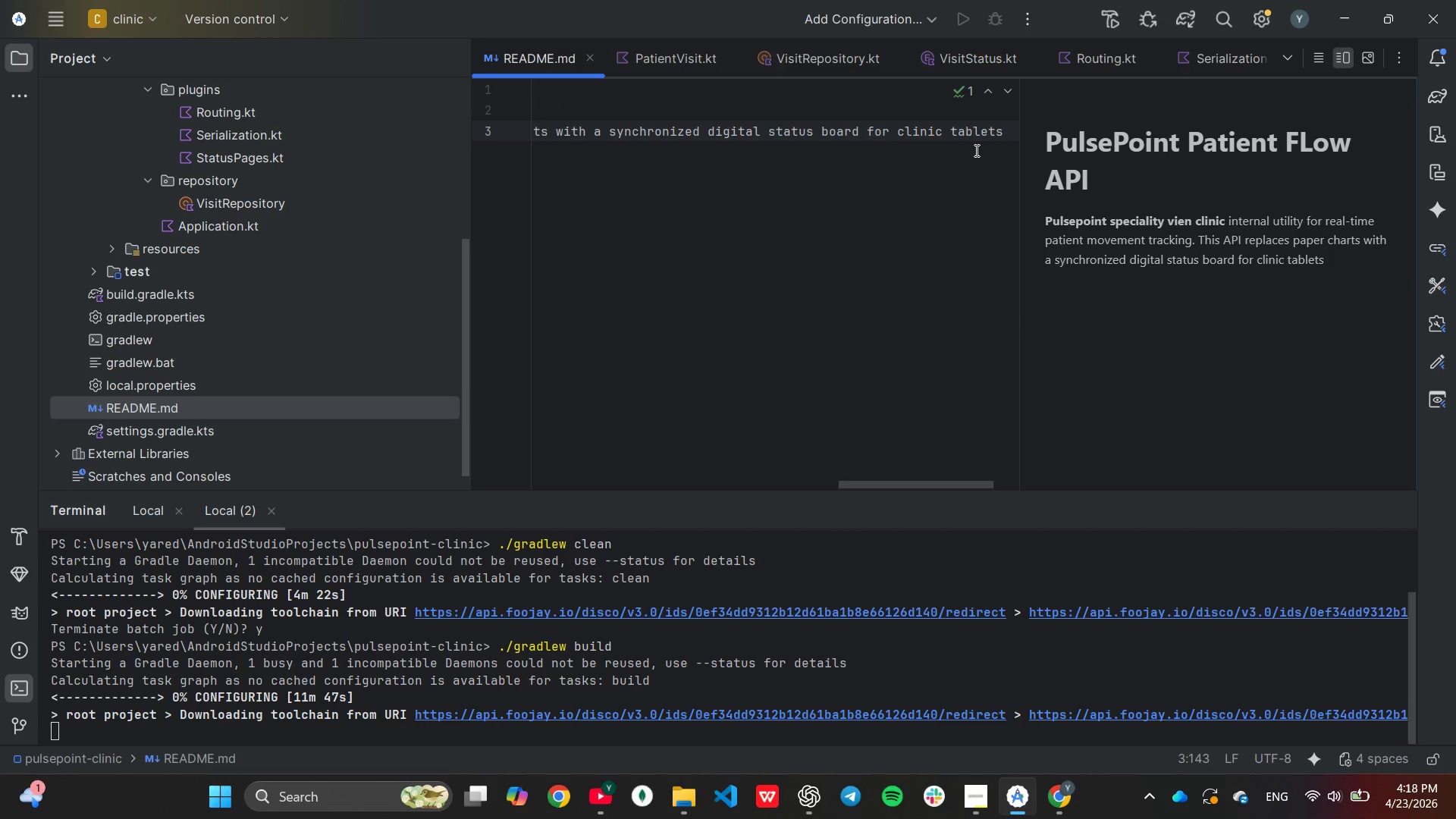 
left_click([976, 144])
 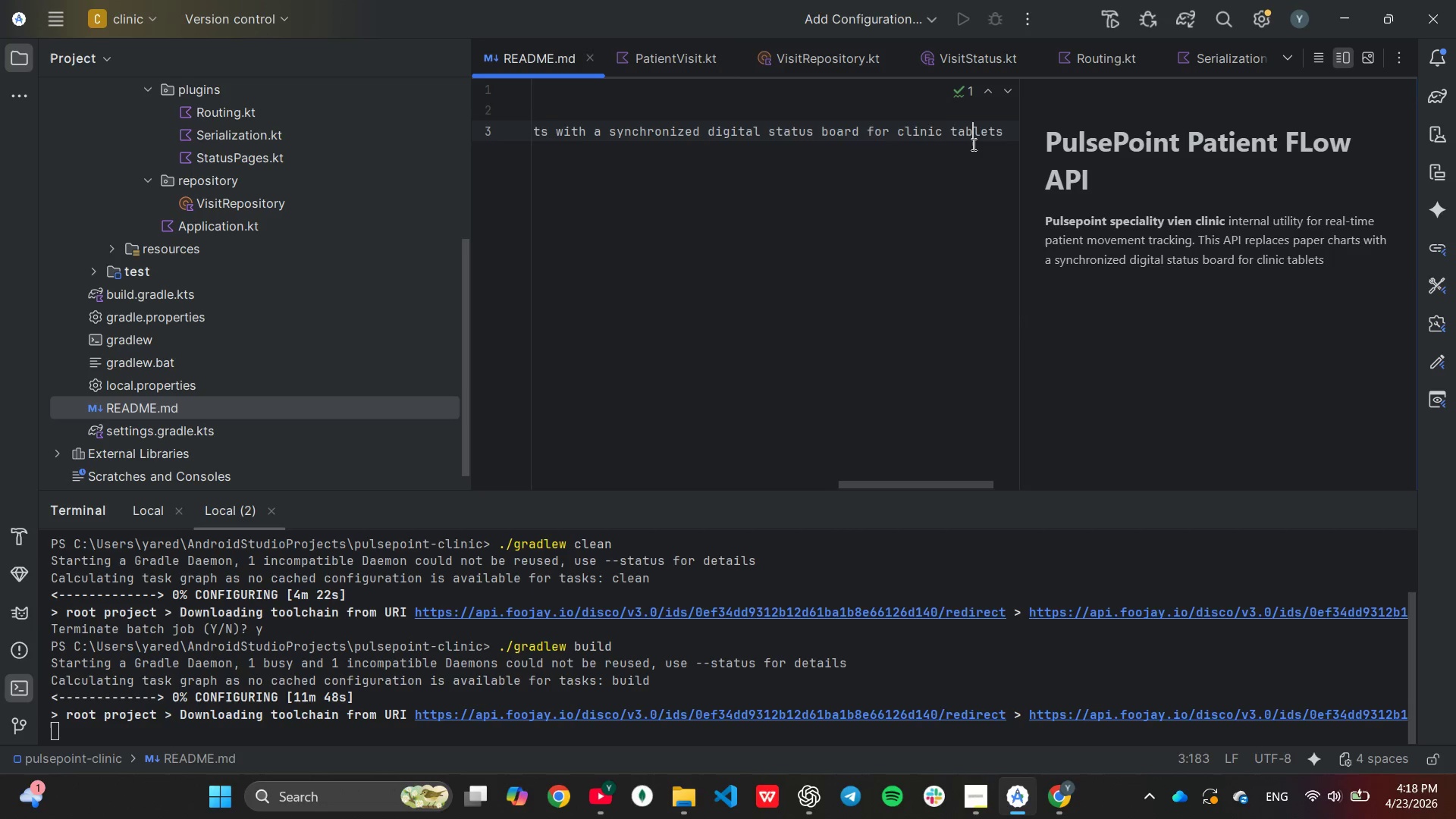 
key(End)
 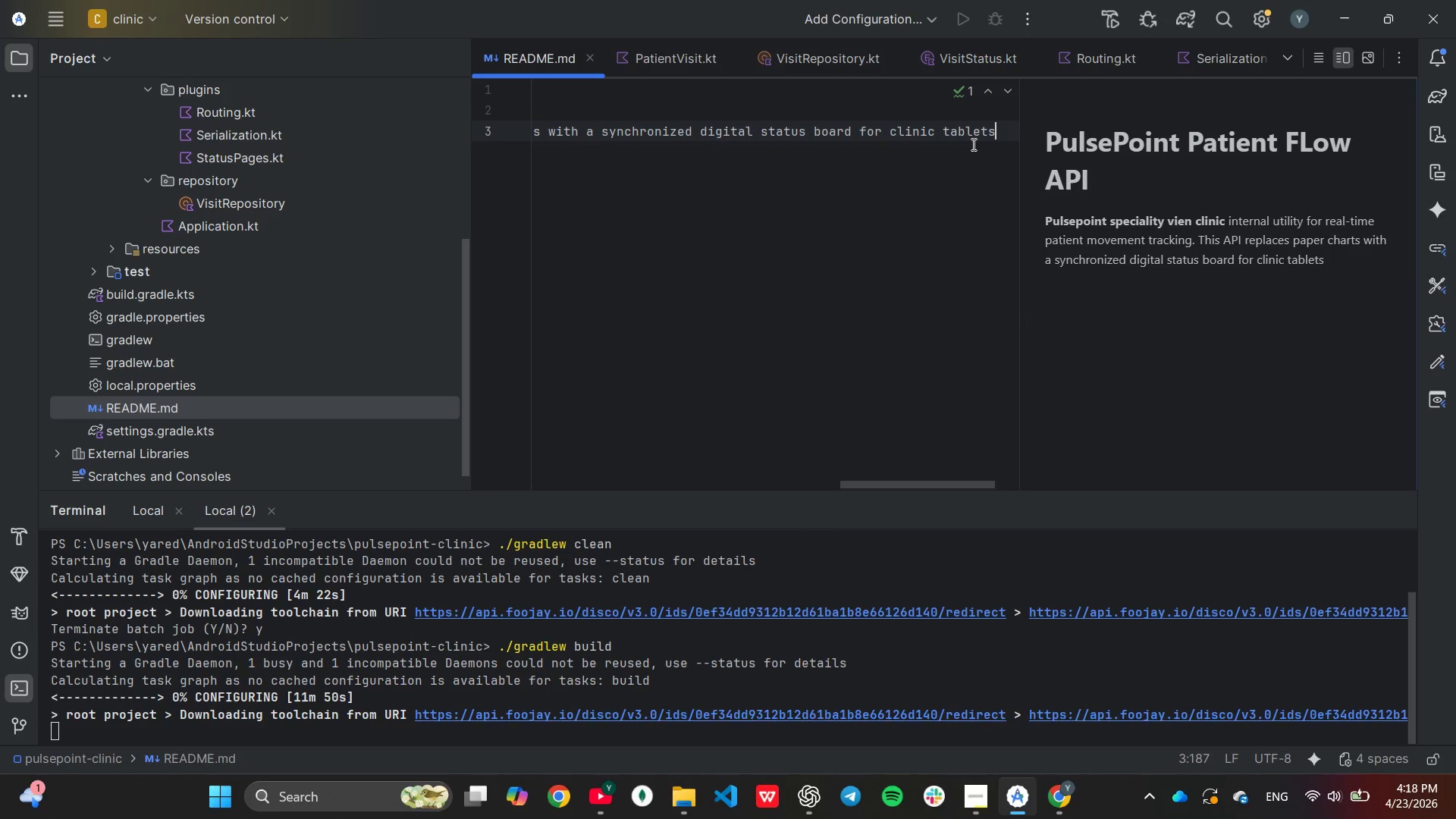 
key(Period)
 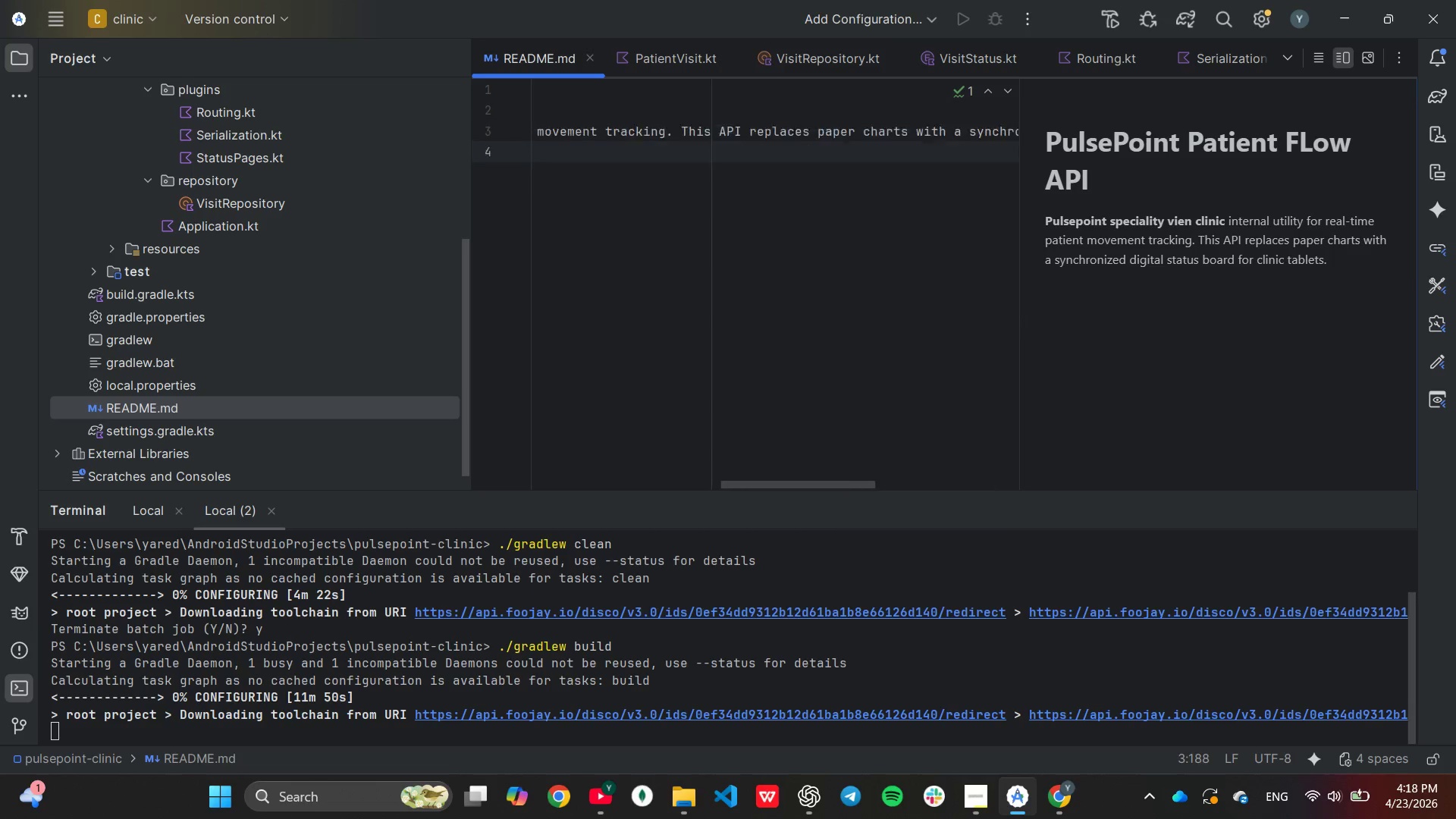 
key(Enter)
 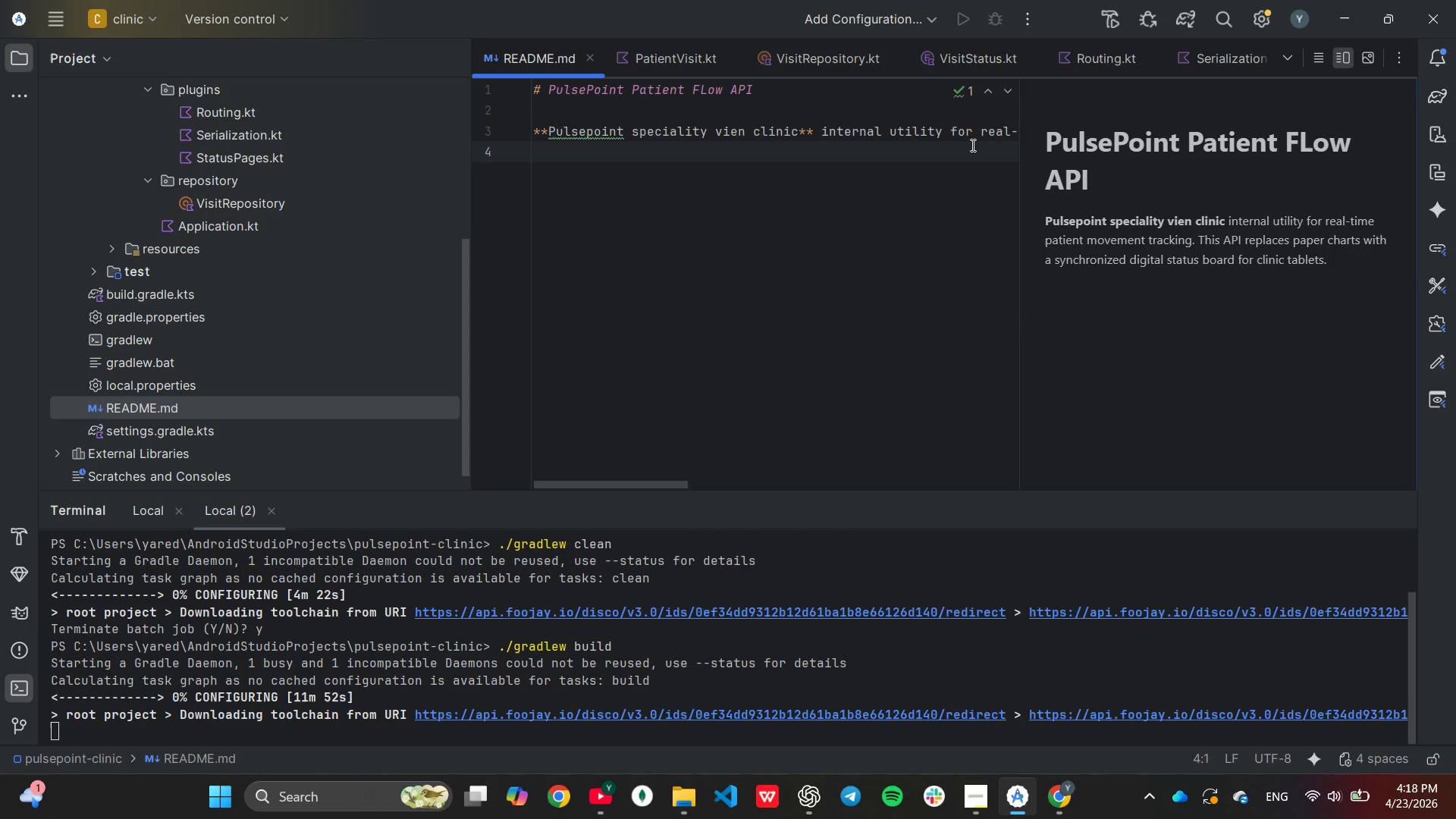 
key(Enter)
 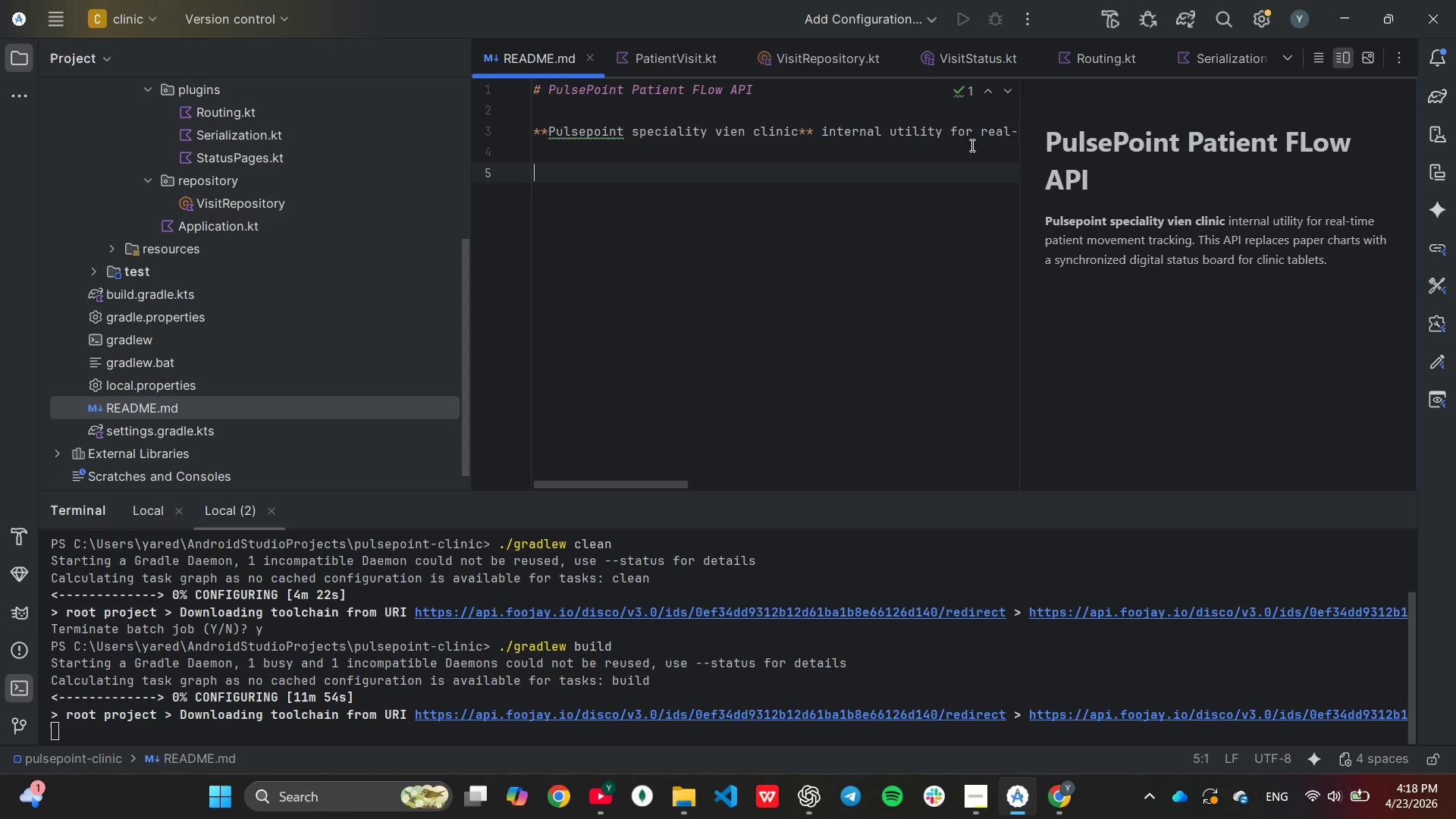 
type(## Features)
 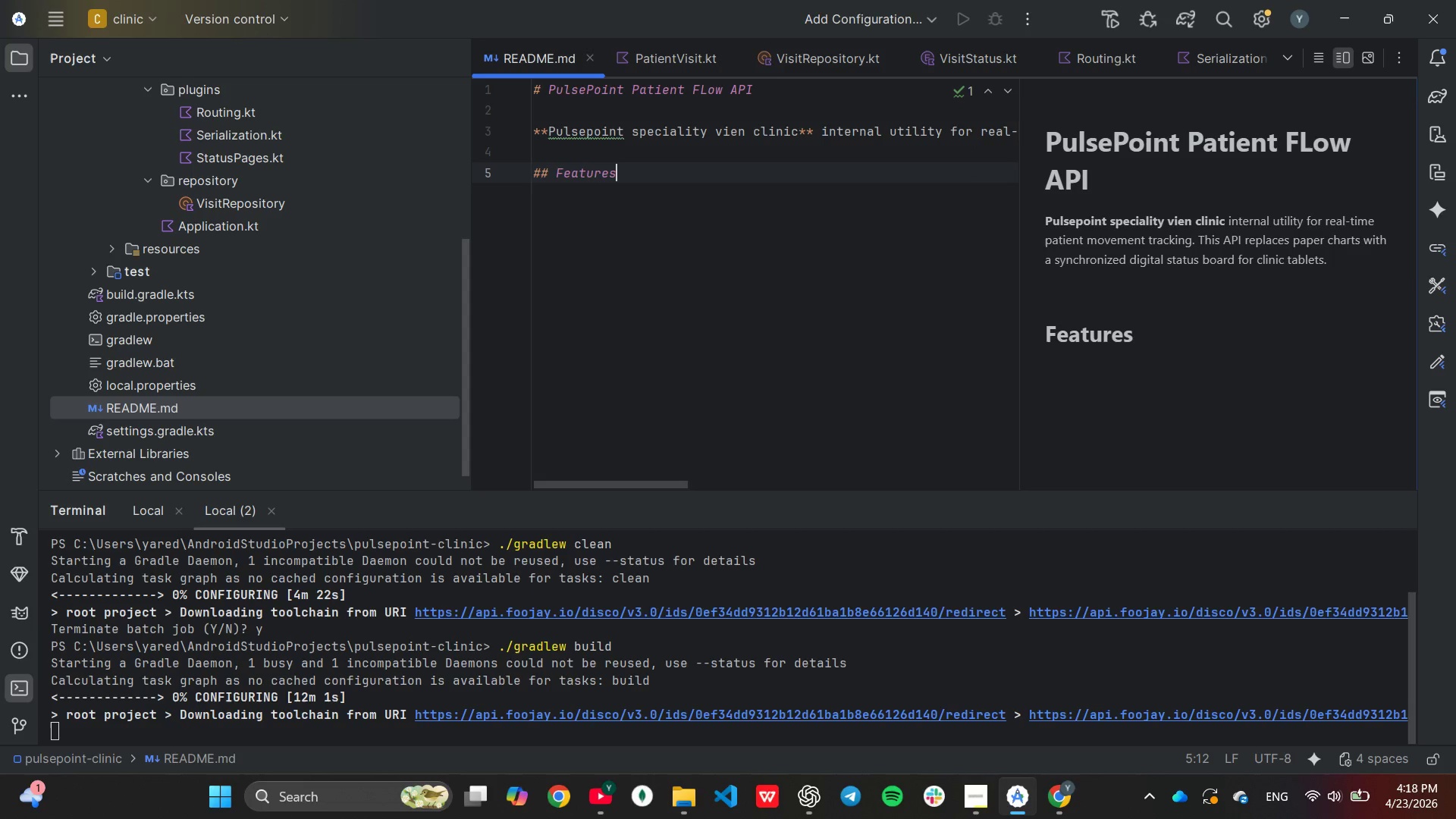 
key(Enter)
 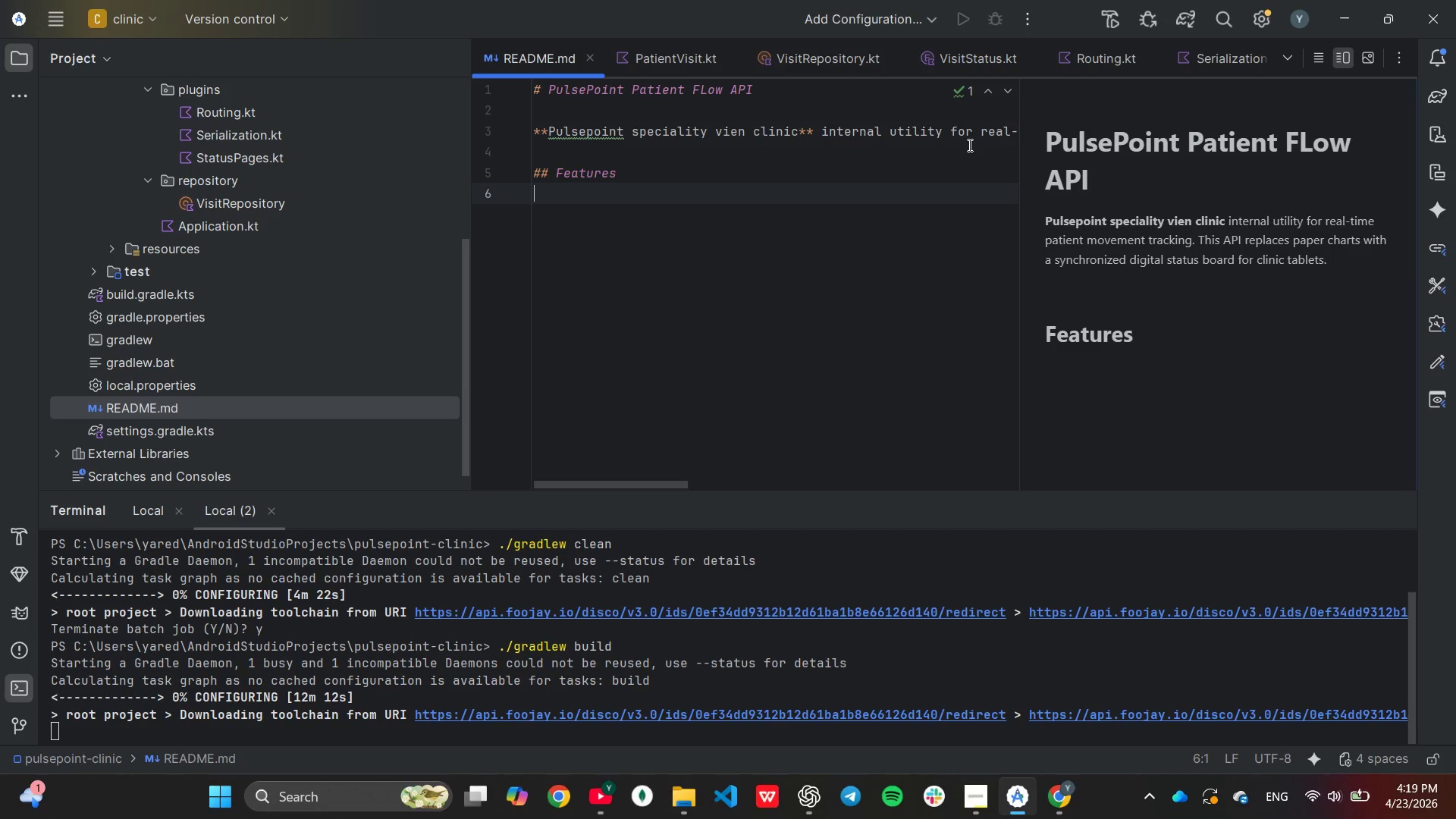 
wait(15.0)
 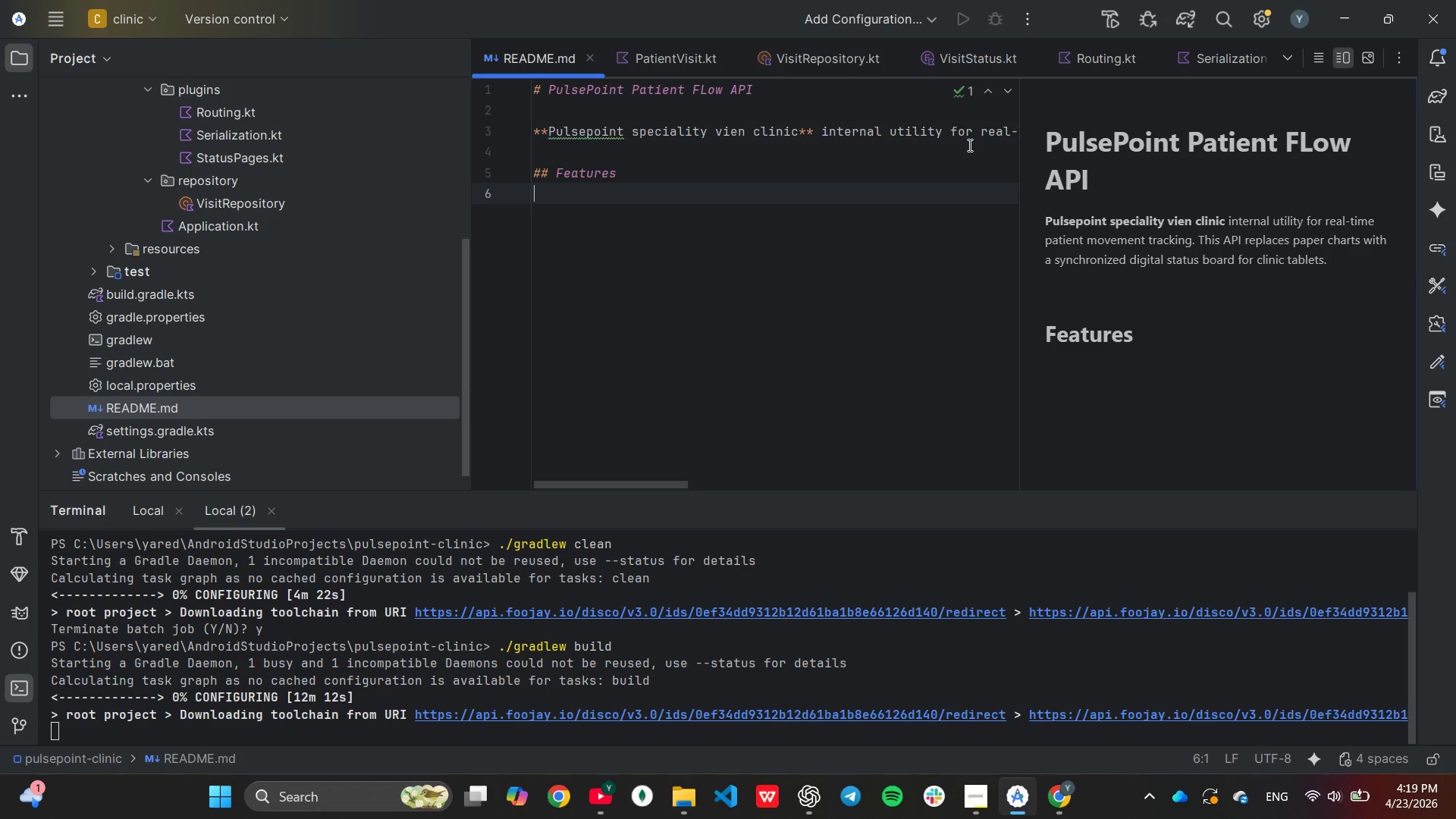 
type(* **Arrival tracking:** )
 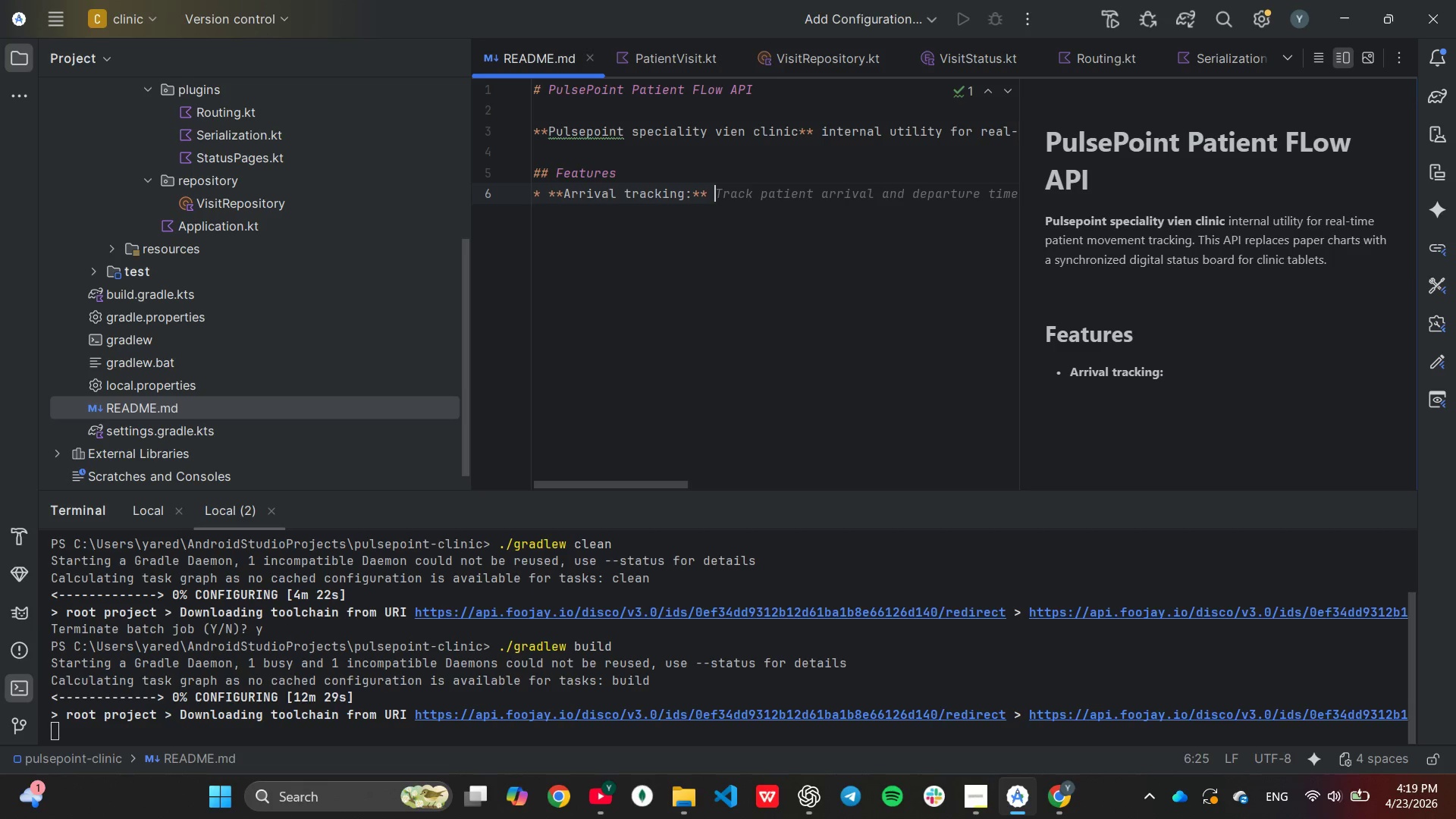 
type(Register new patient visits instantly.)
 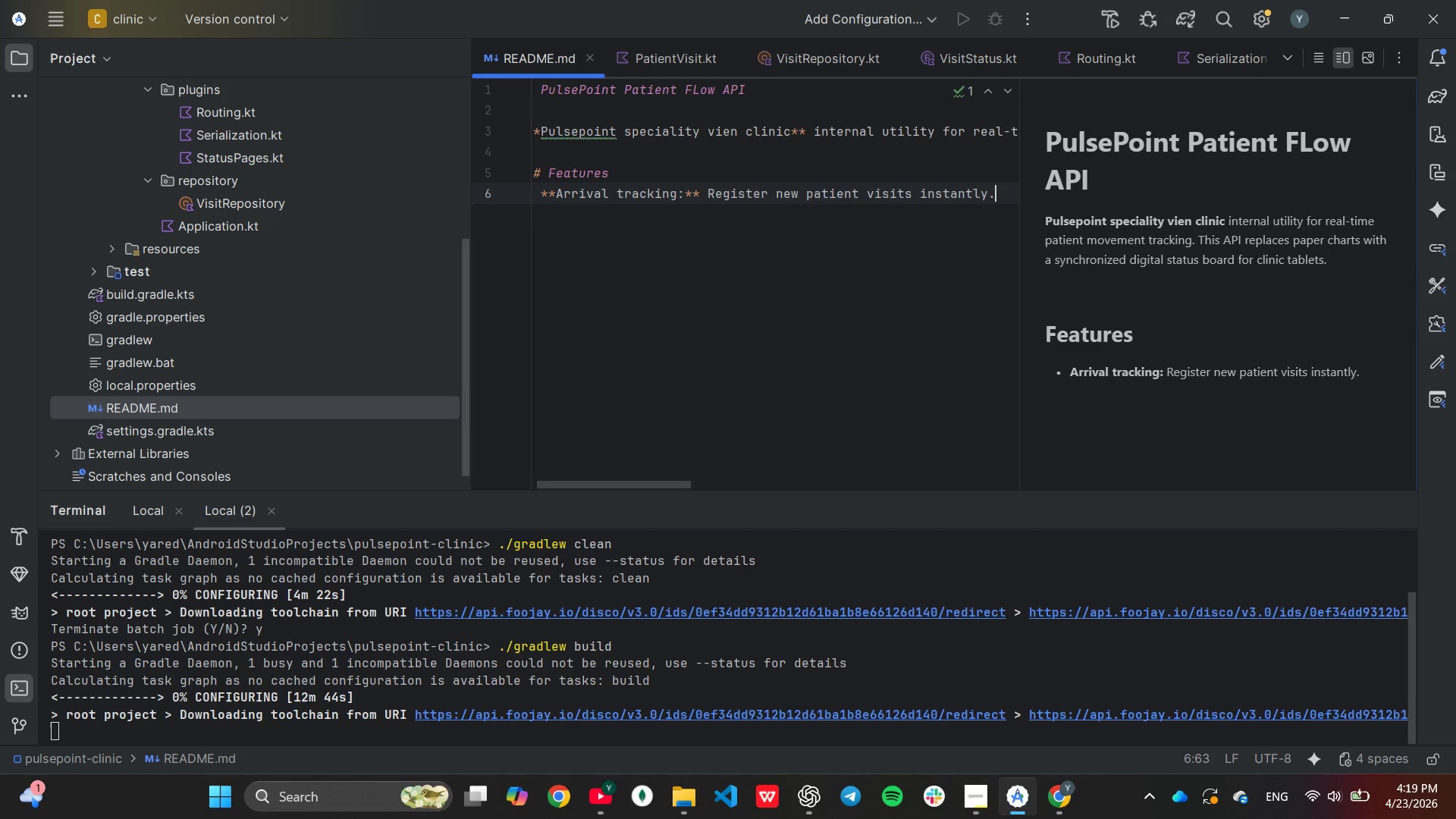 
key(Enter)
 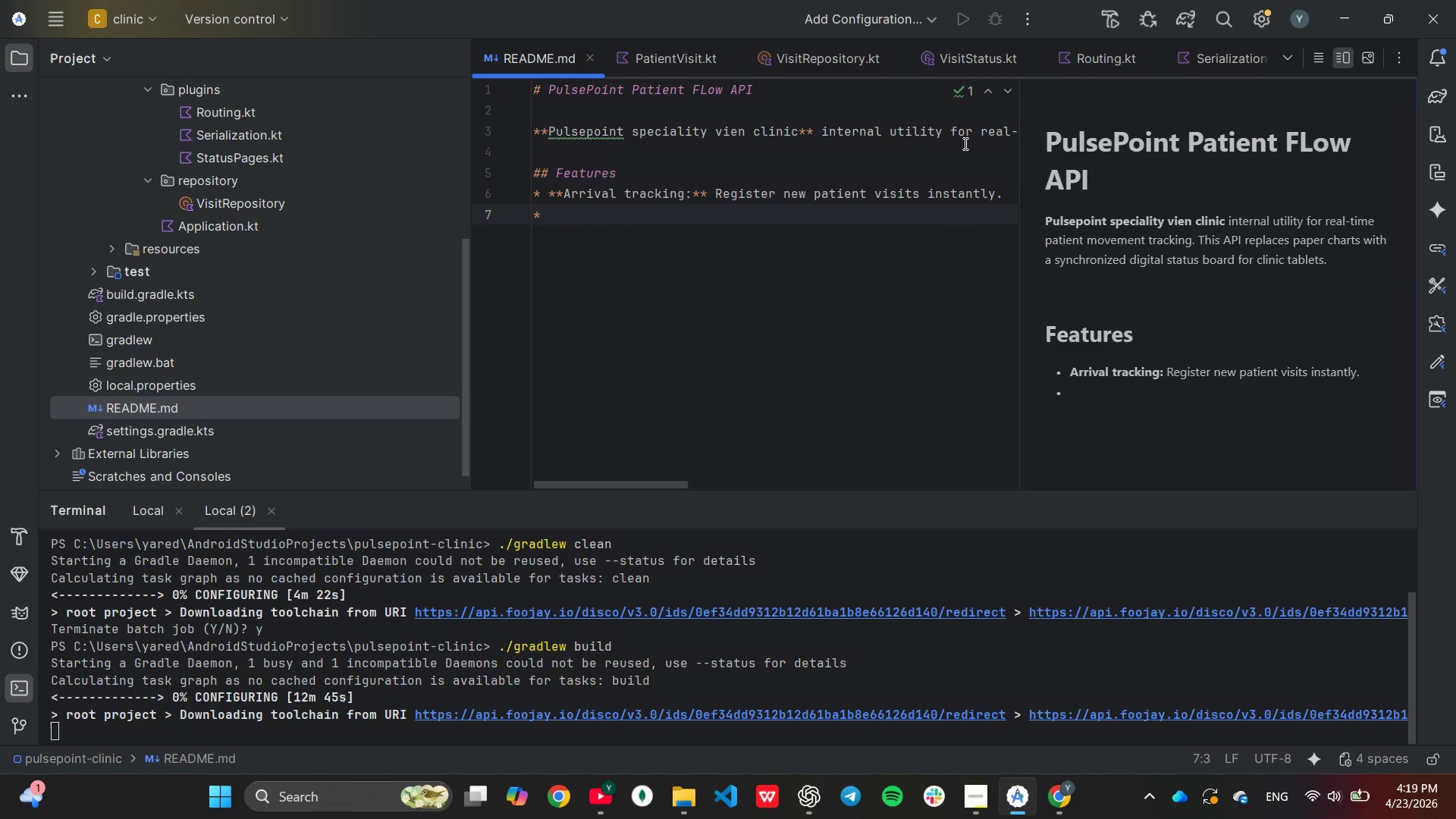 
type(**Live Status Board:** Retrive)
key(Backspace)
key(Backspace)
type(eve all non-discharged patients and thier current locations.)
key(Backspace)
key(Backspace)
type(ei[End])
 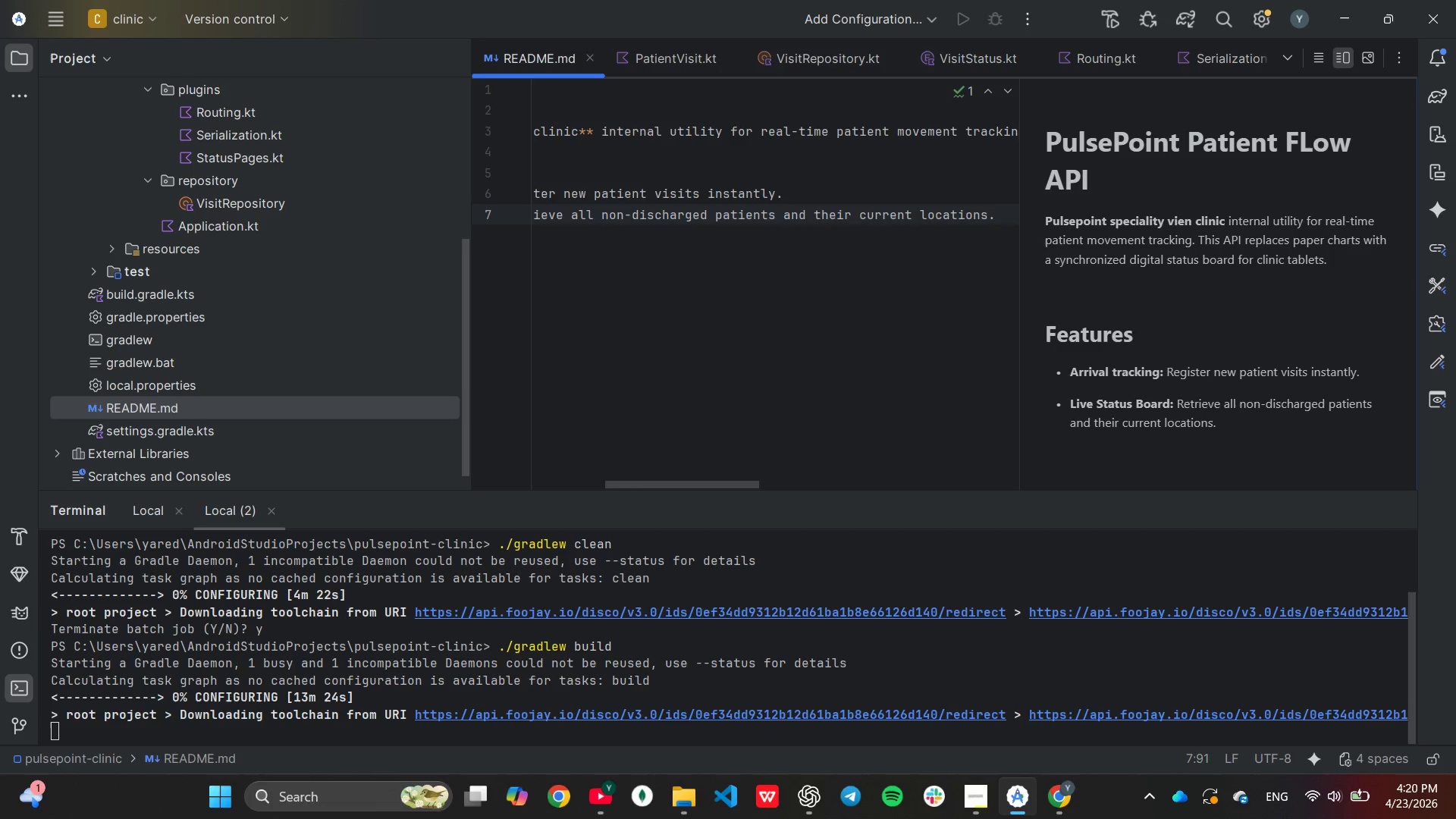 
 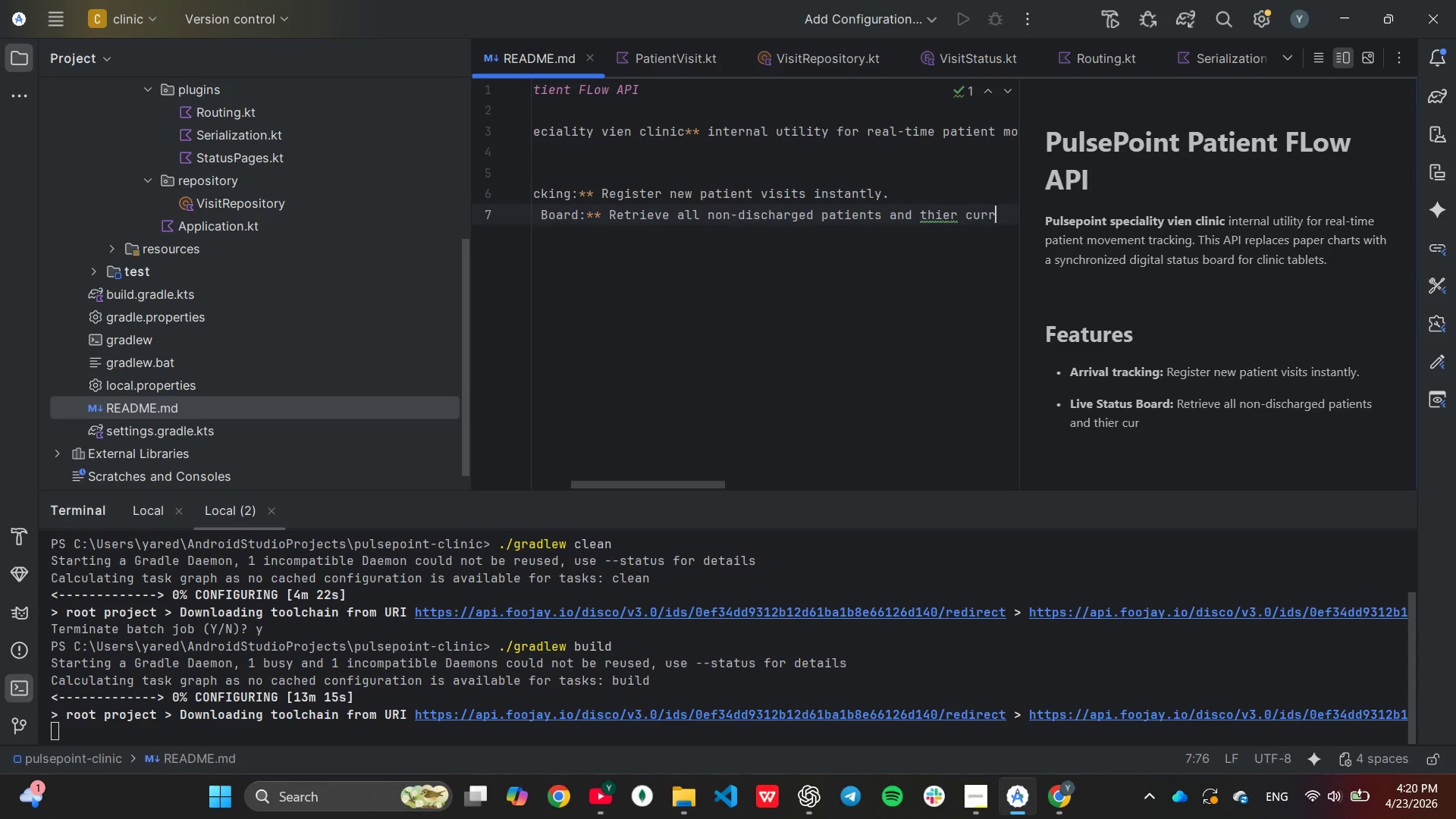 
hold_key(key=ArrowLeft, duration=1.17)
 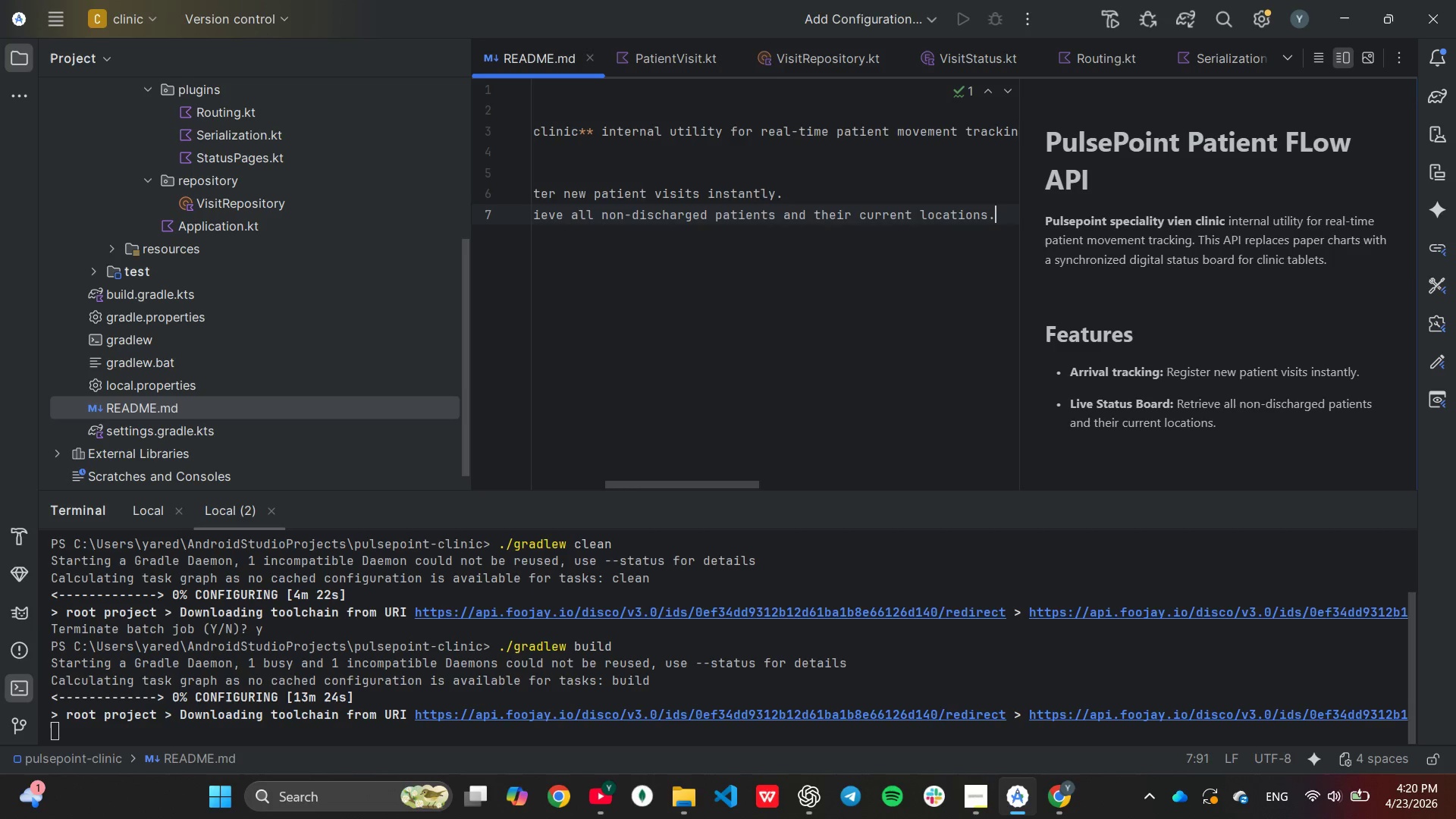 
key(Enter)
 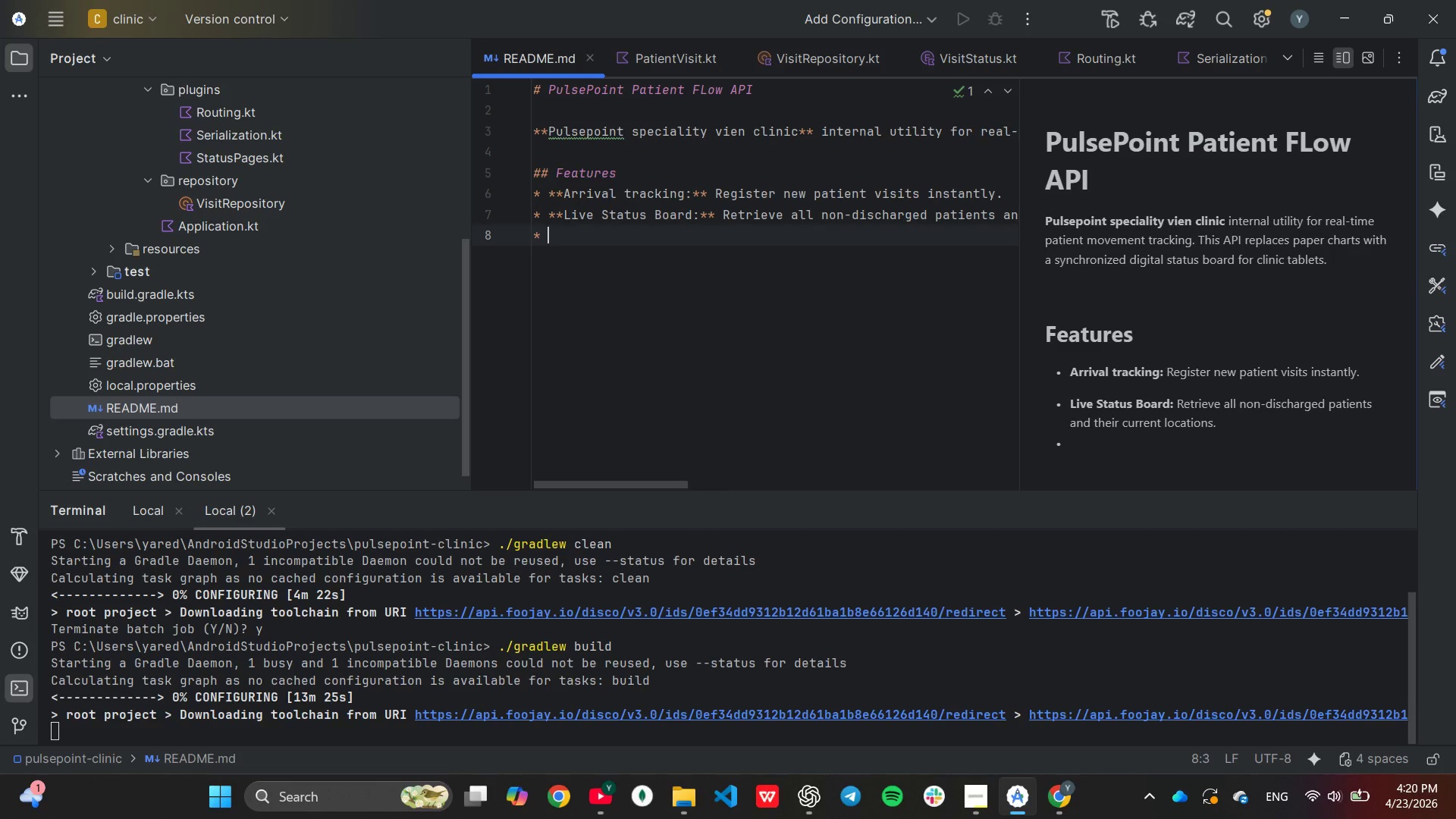 
type(****)
 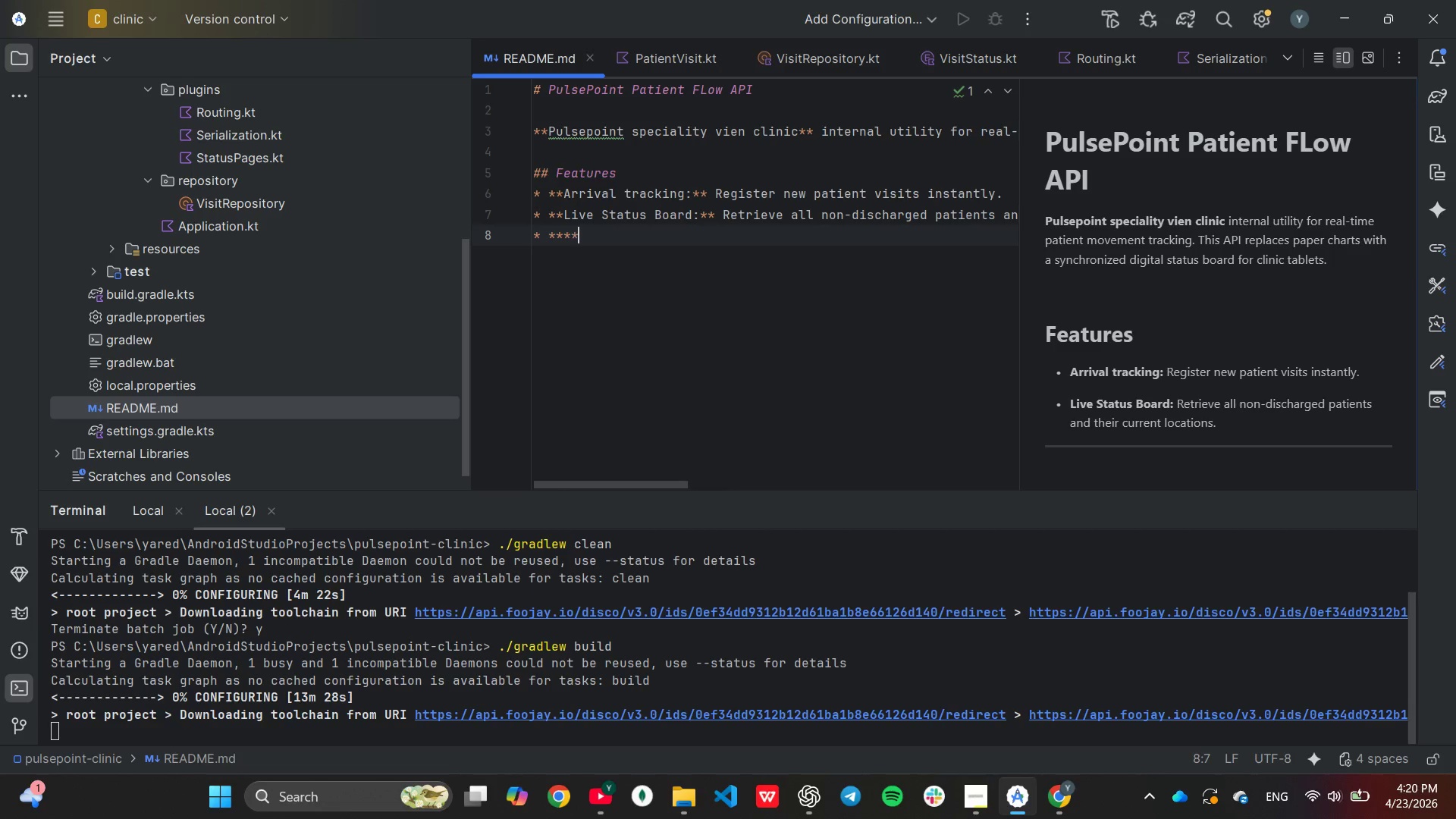 
key(ArrowLeft)
 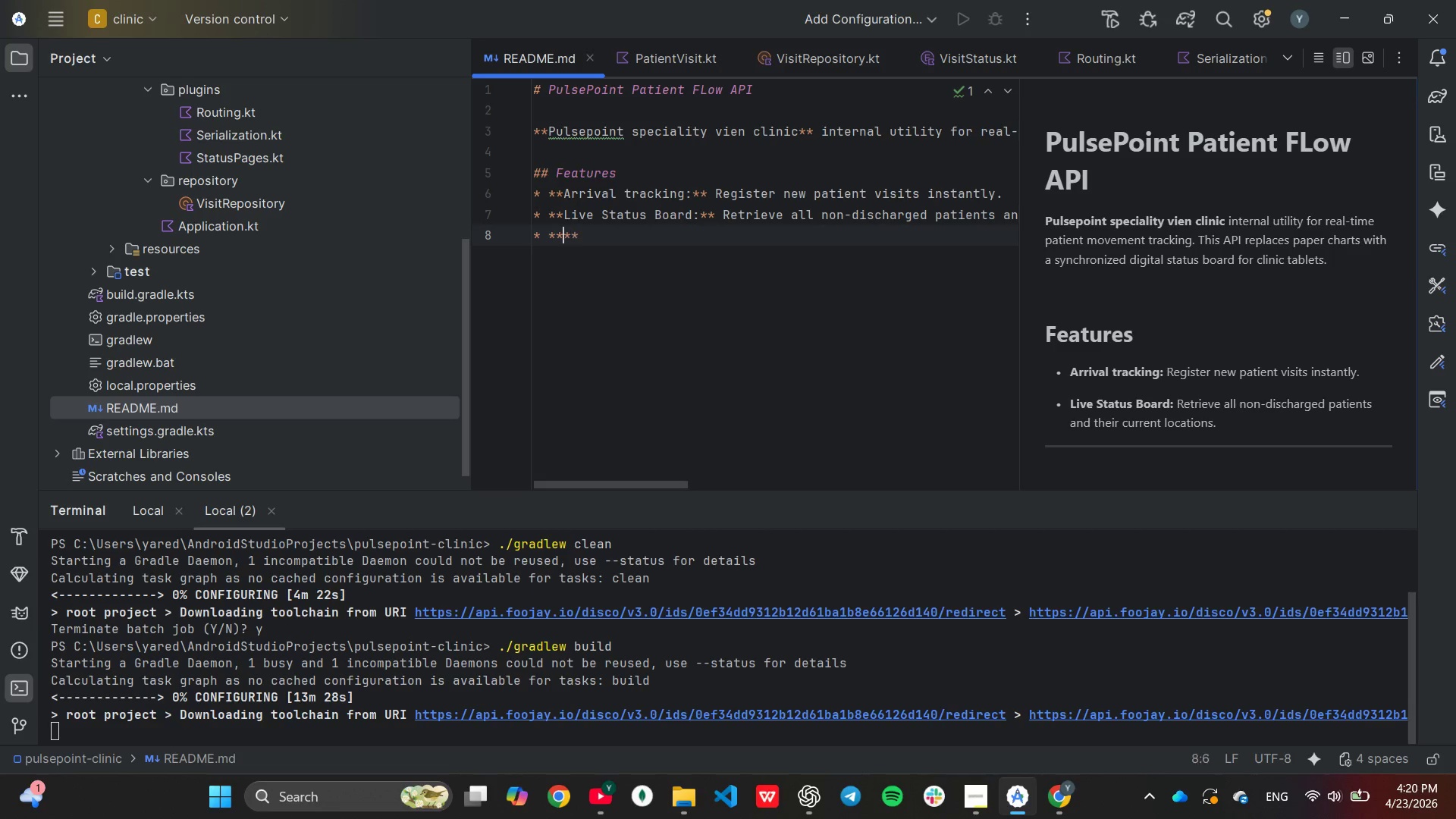 
key(ArrowLeft)
 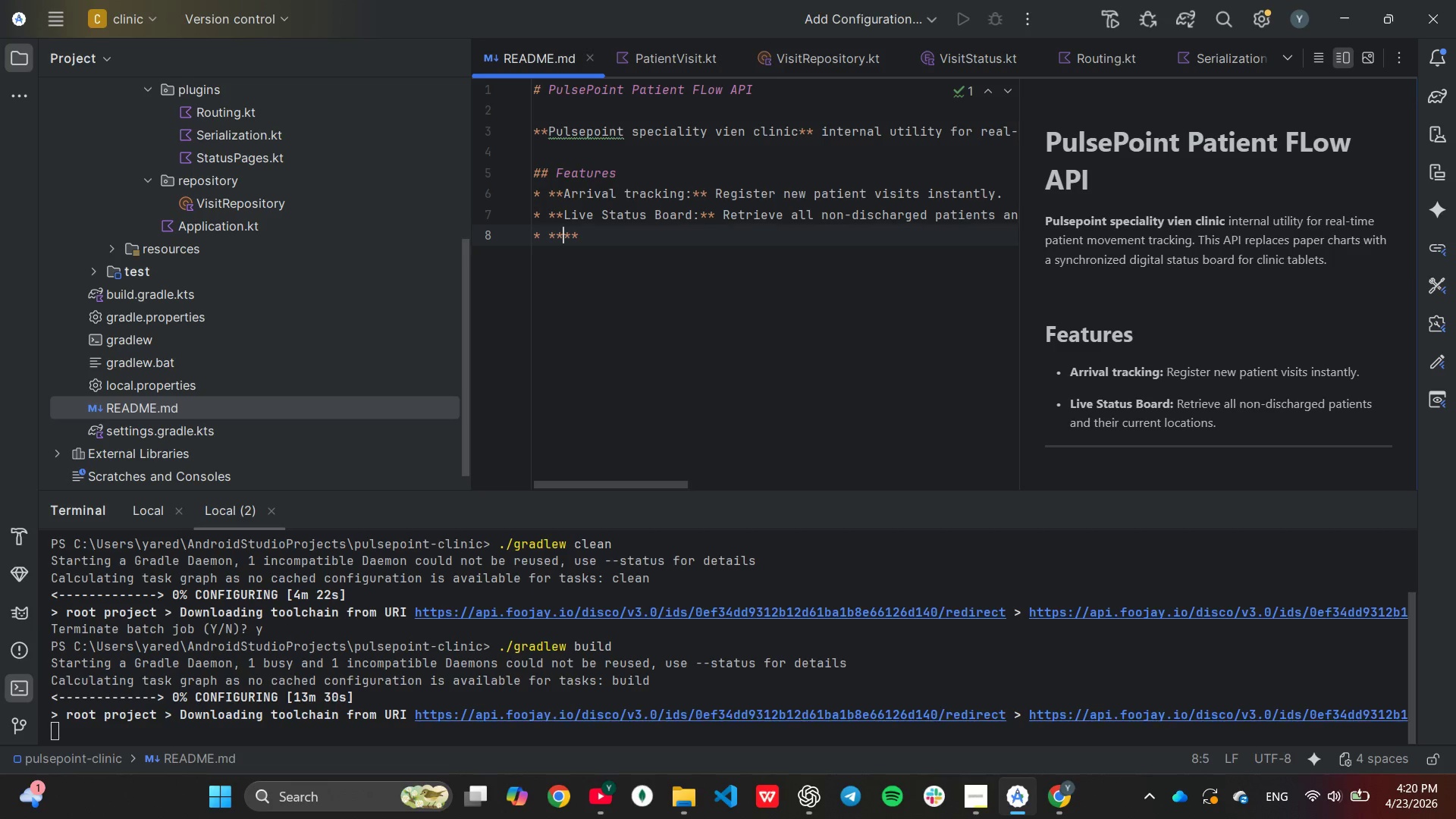 
type(State managment)
 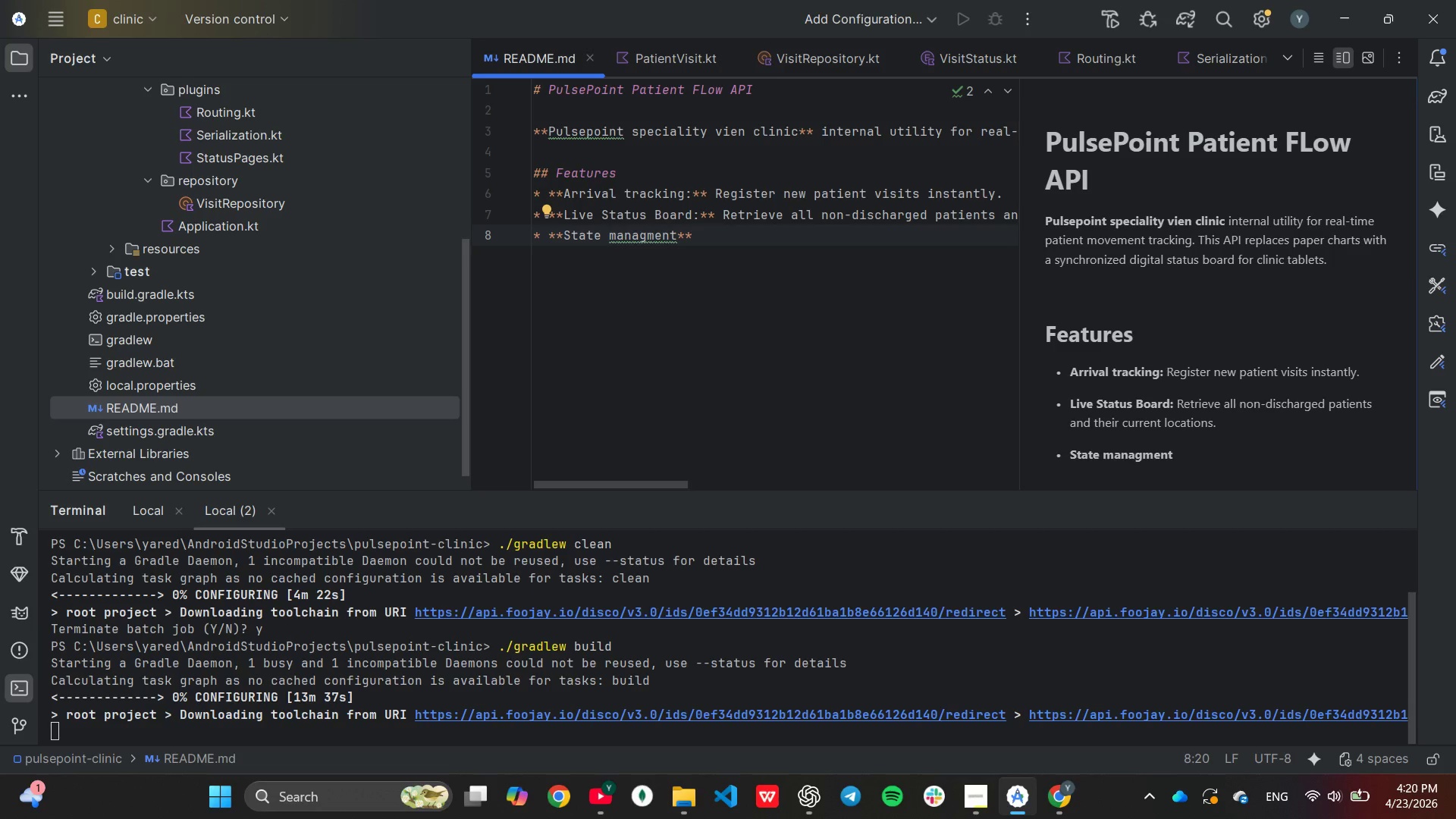 
key(Backspace)
key(Backspace)
key(Backspace)
key(Backspace)
type(ement:)
 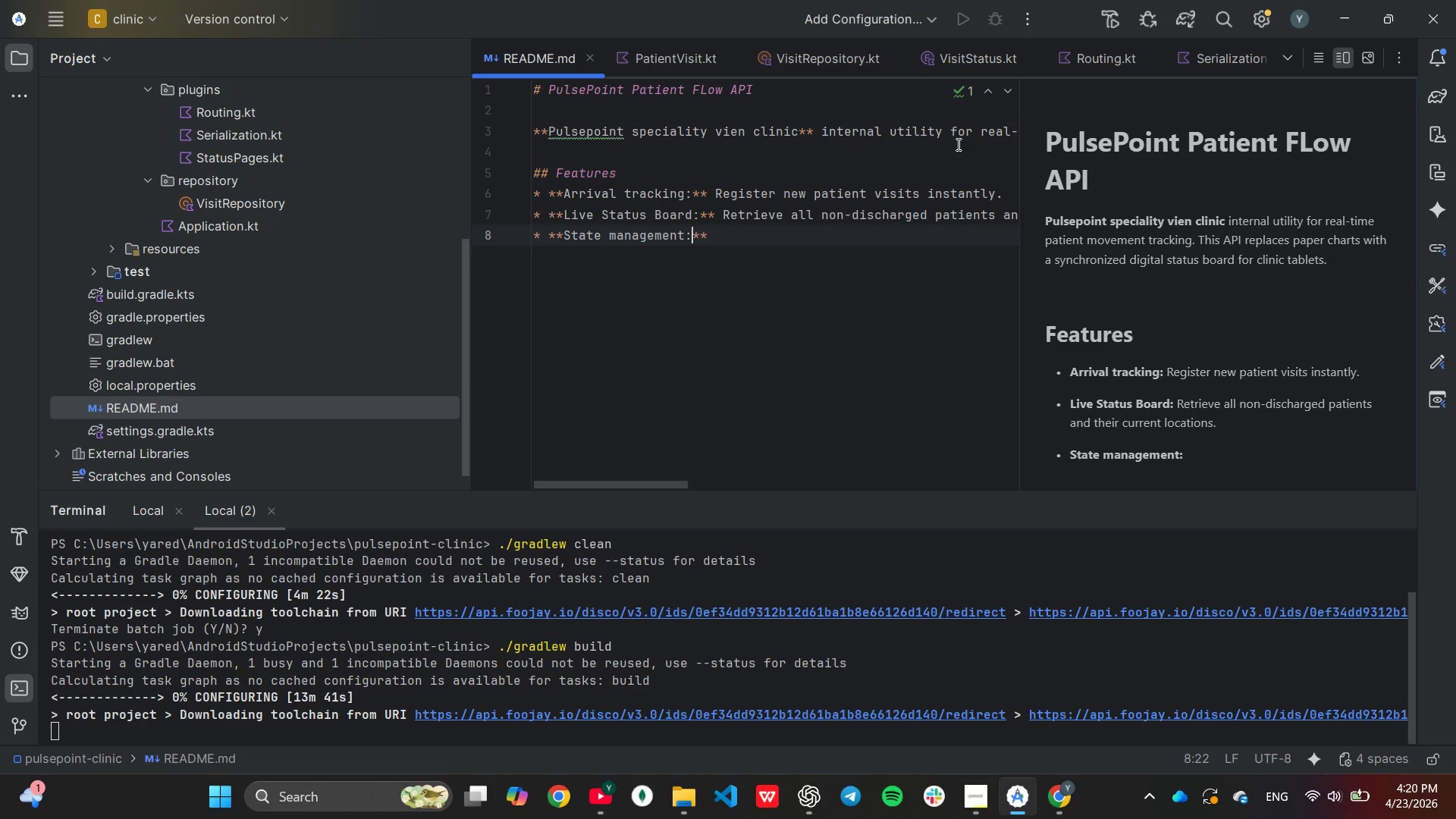 
key(ArrowRight)
 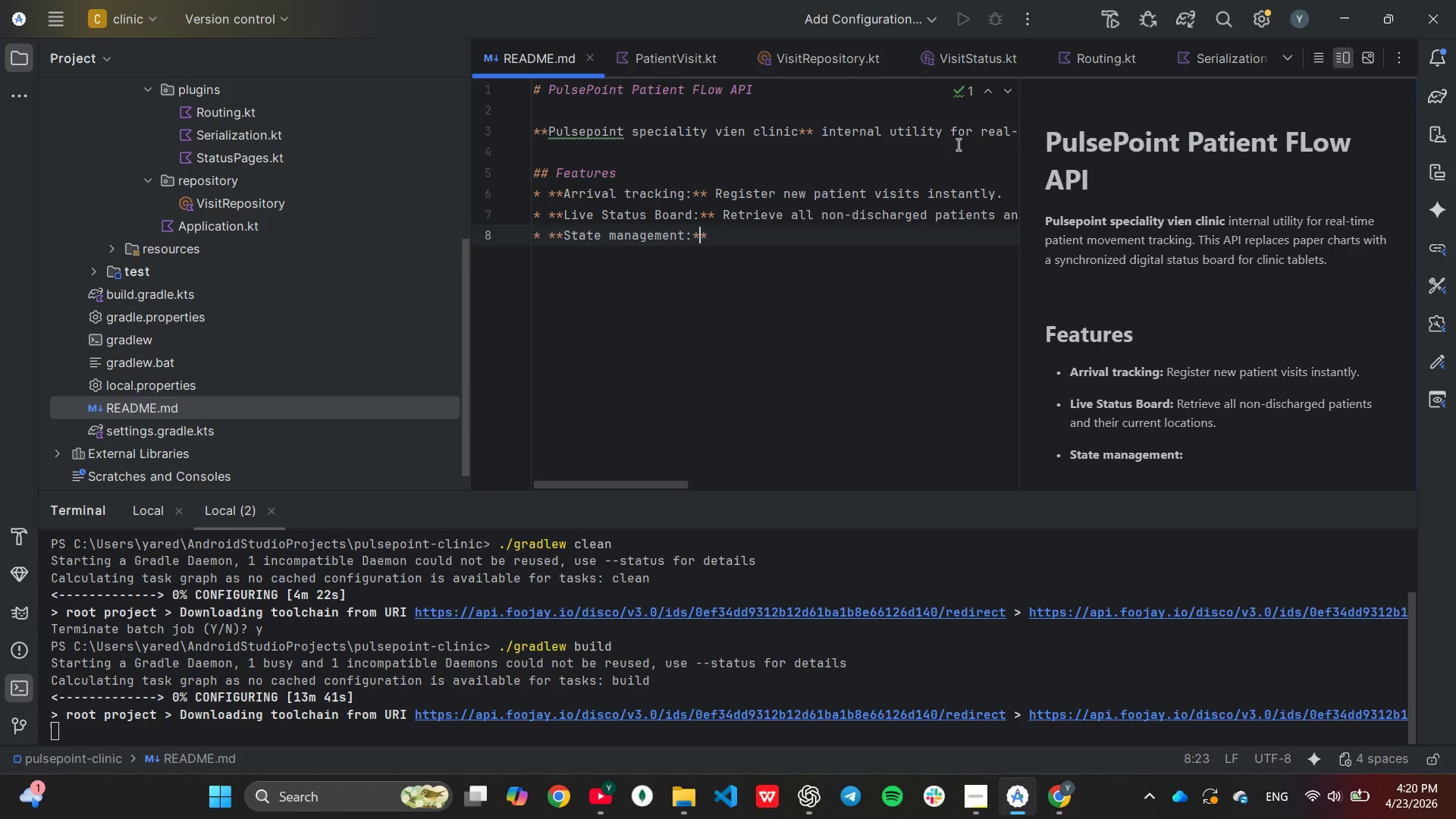 
key(ArrowRight)
 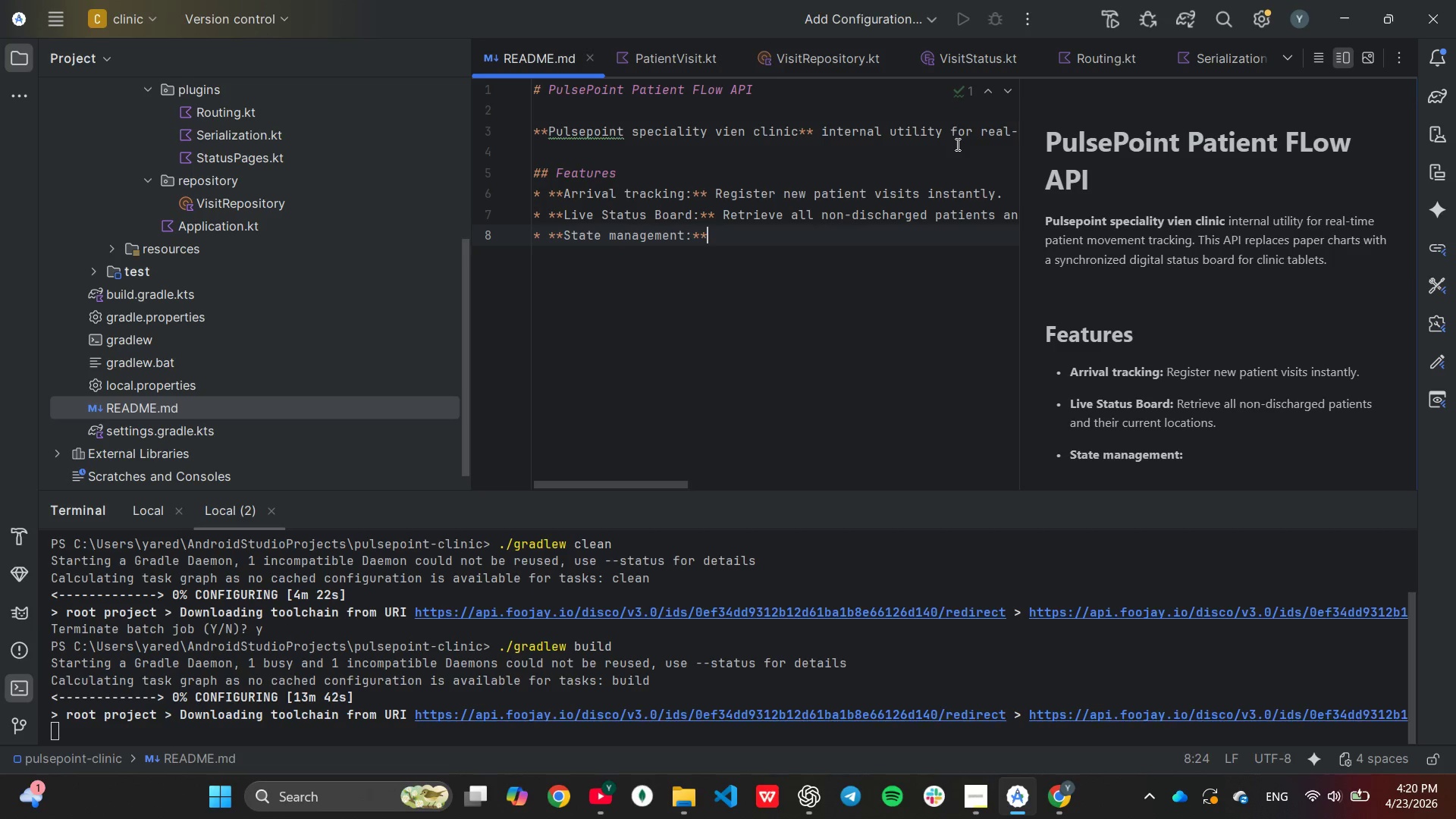 
type( Update patient flow through pref)
key(Backspace)
type(defined clinical stages.)
 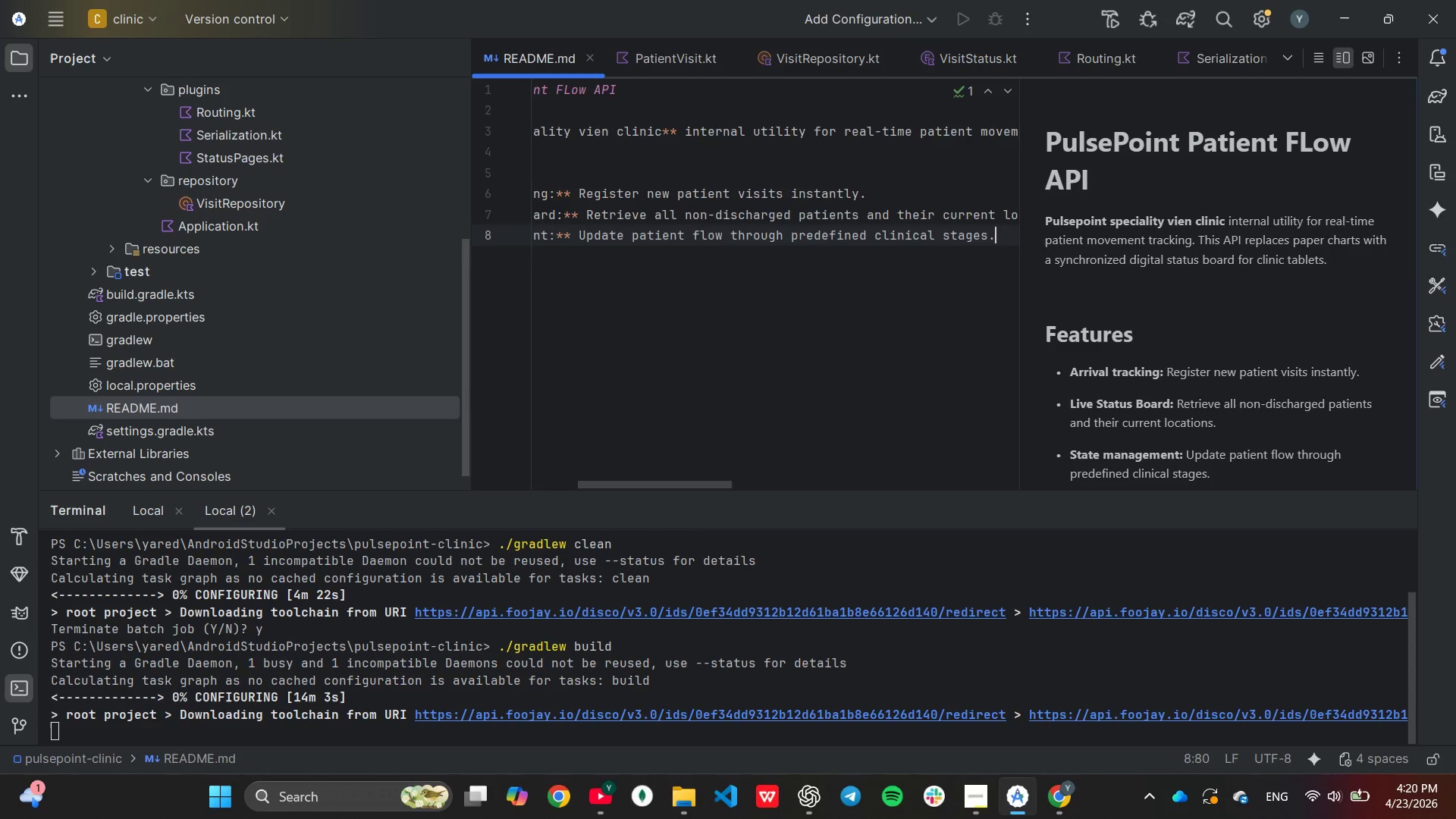 
key(Enter)
 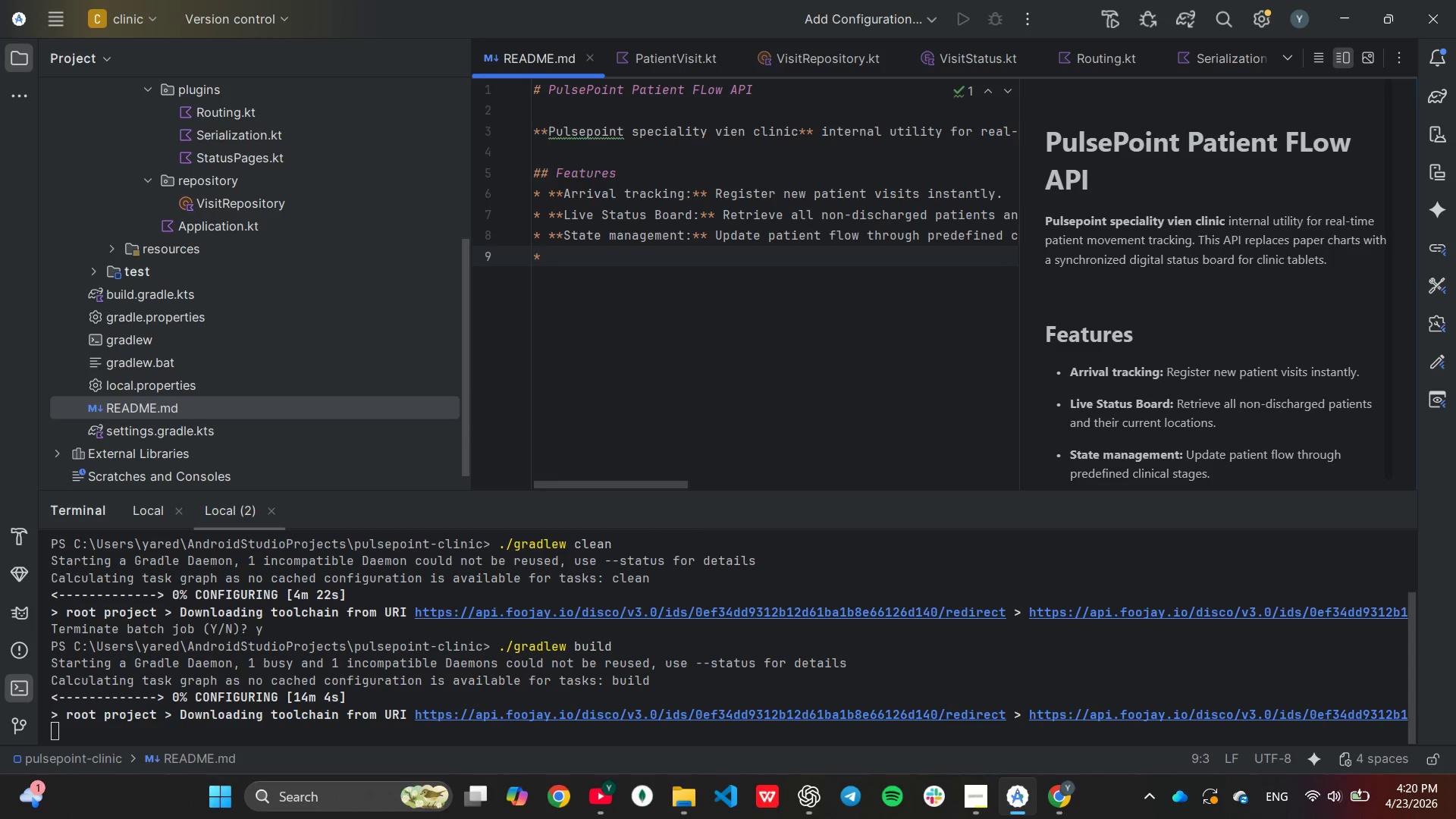 
type(****)
 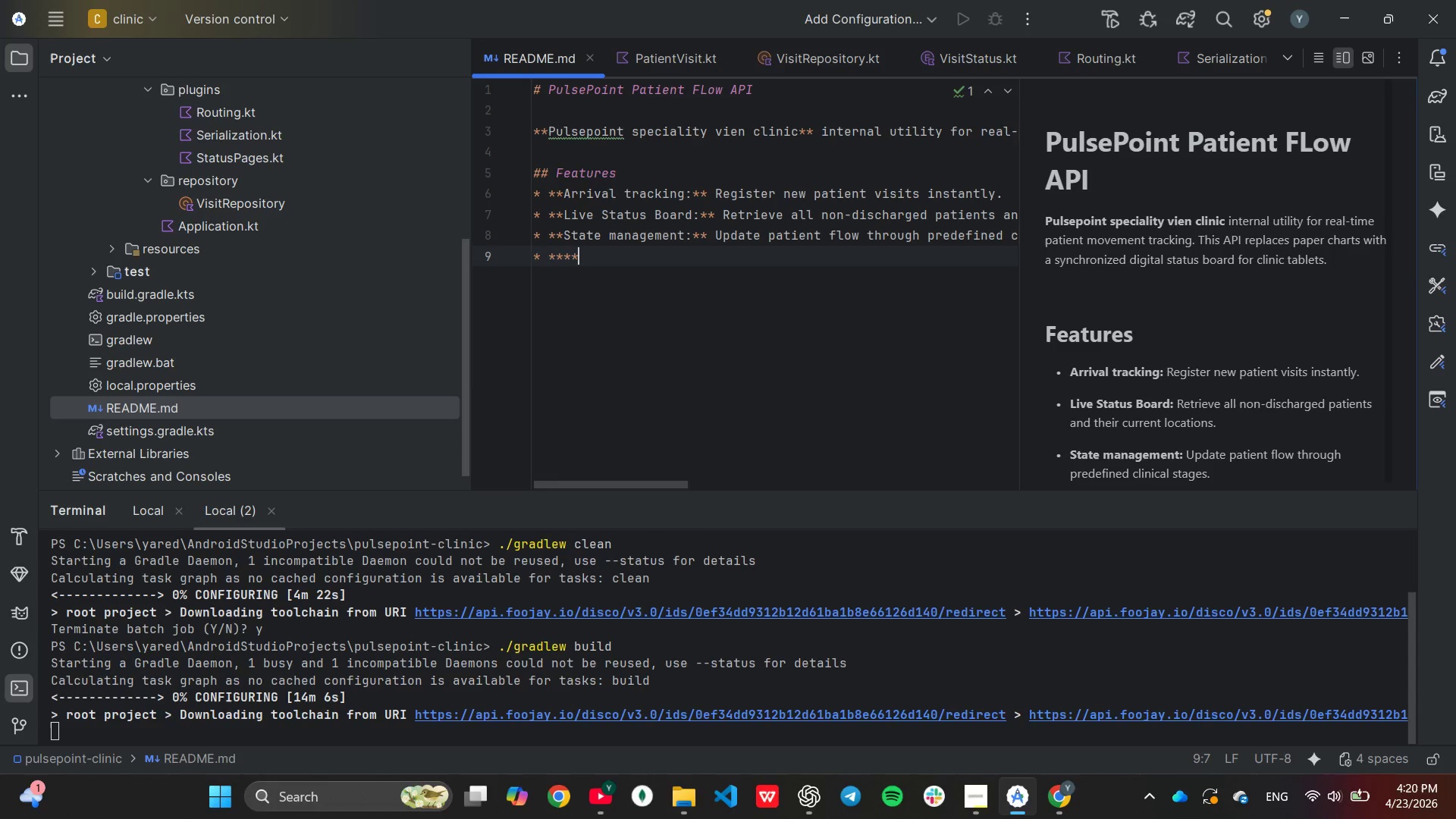 
key(ArrowLeft)
 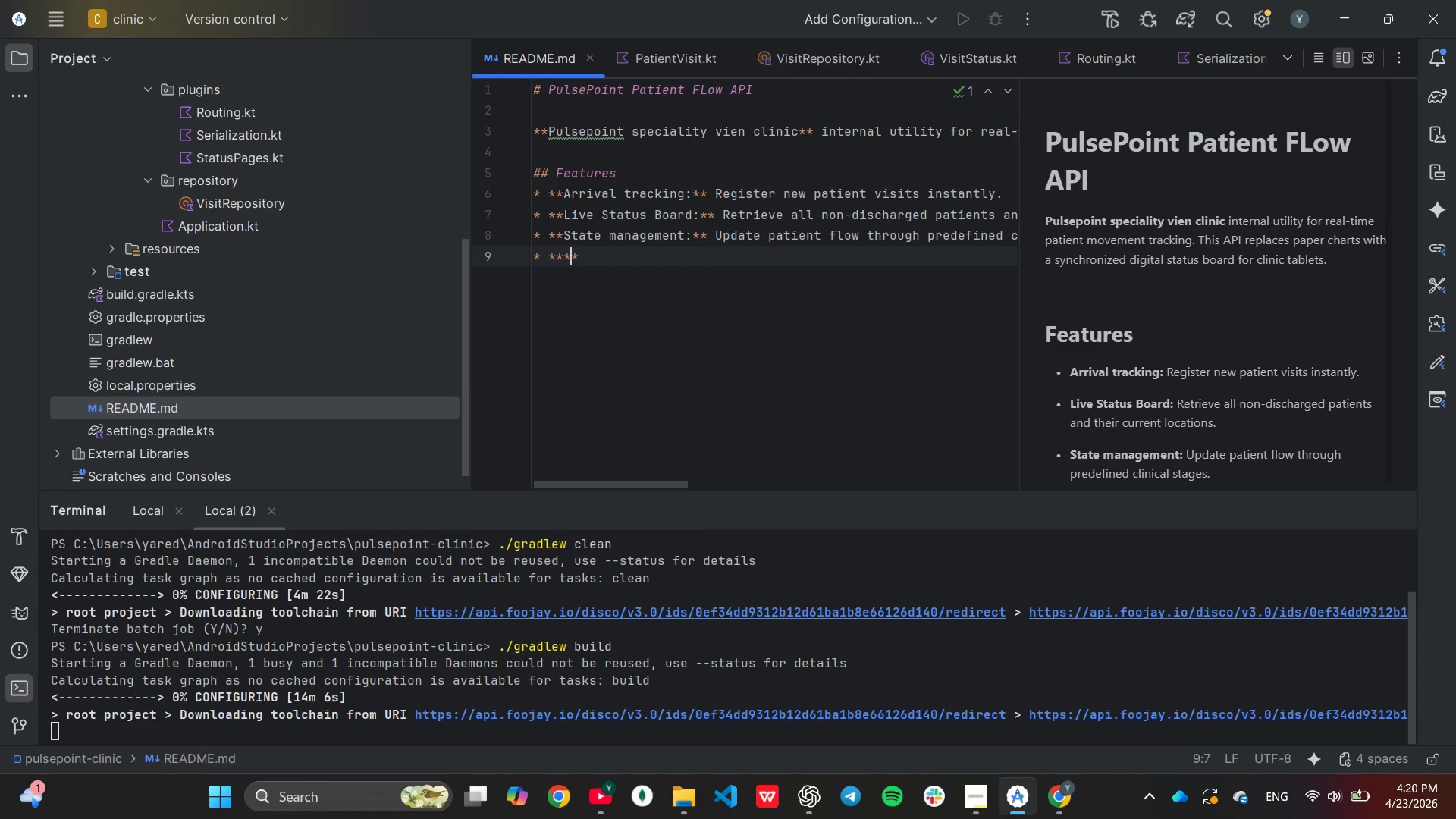 
key(ArrowLeft)
 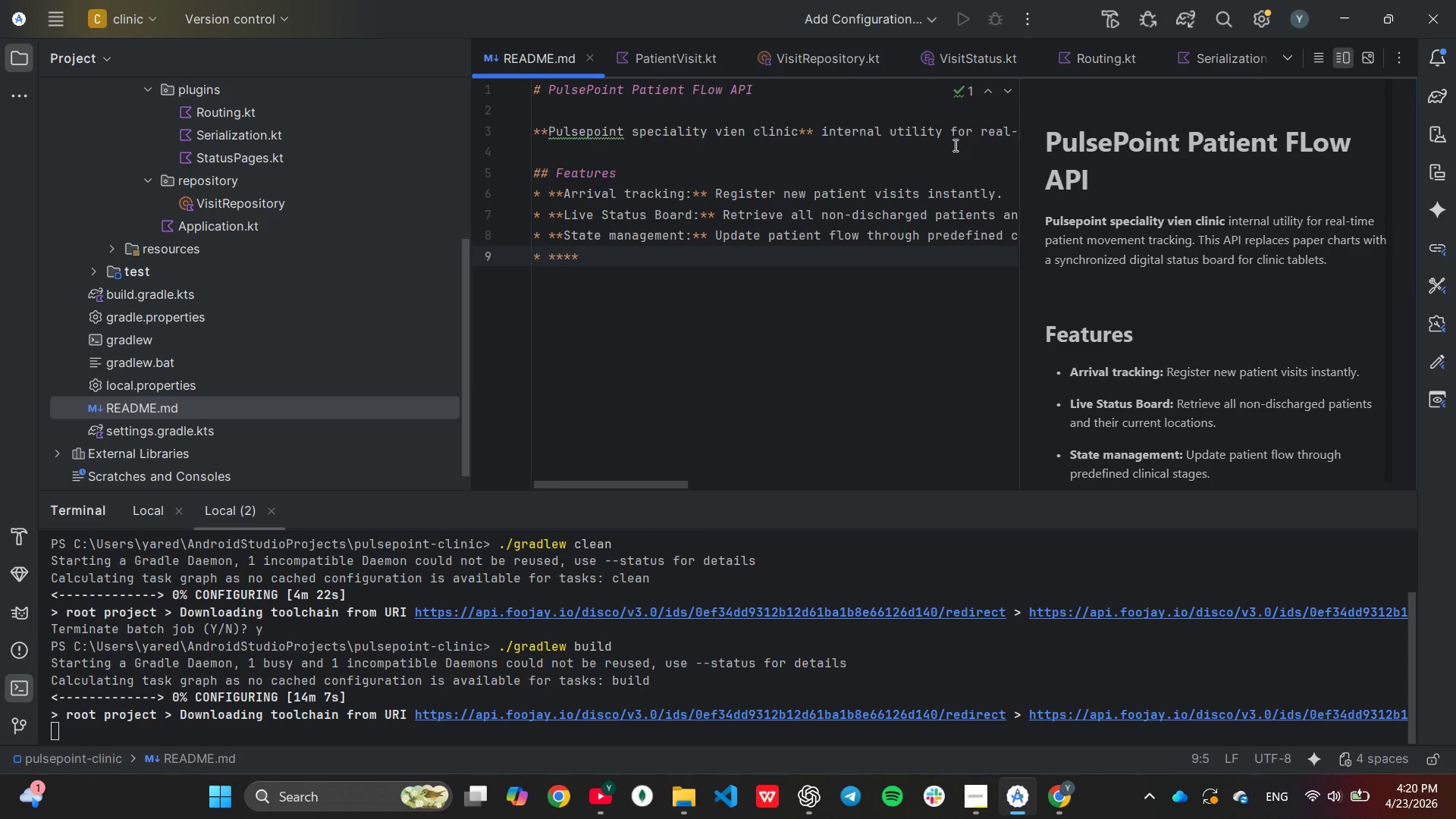 
type(Data validation:)
 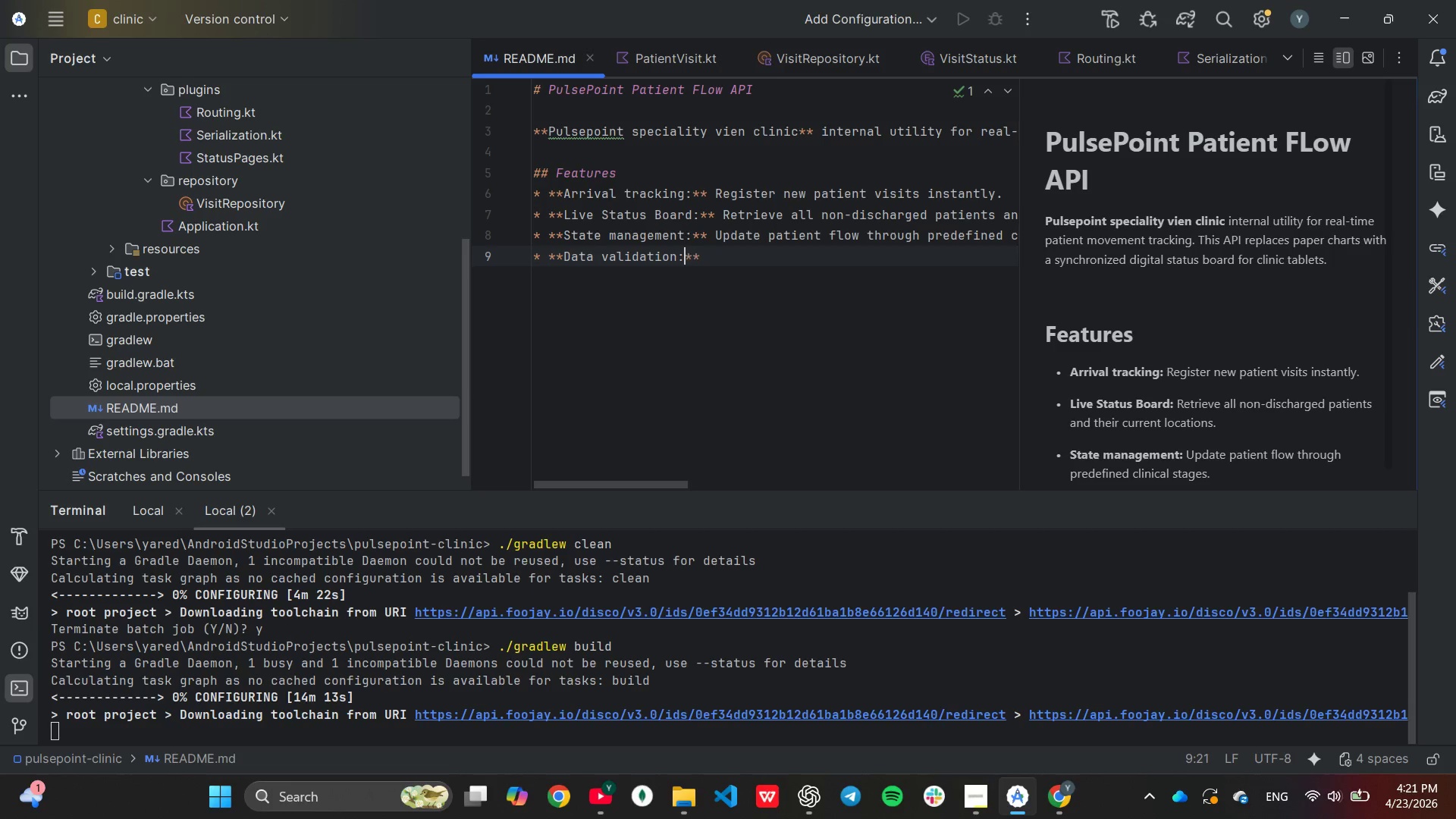 
key(ArrowRight)
 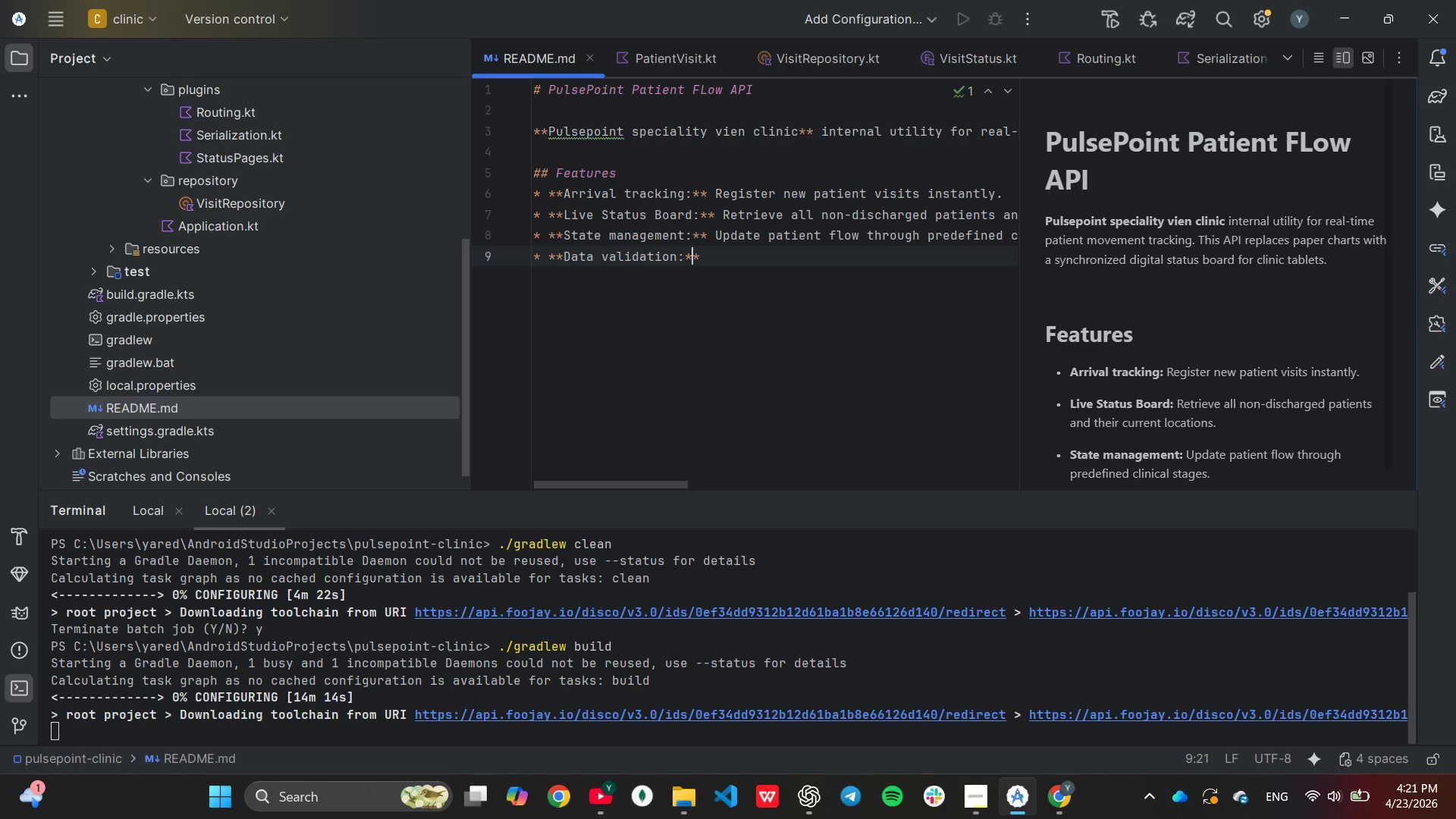 
key(ArrowRight)
 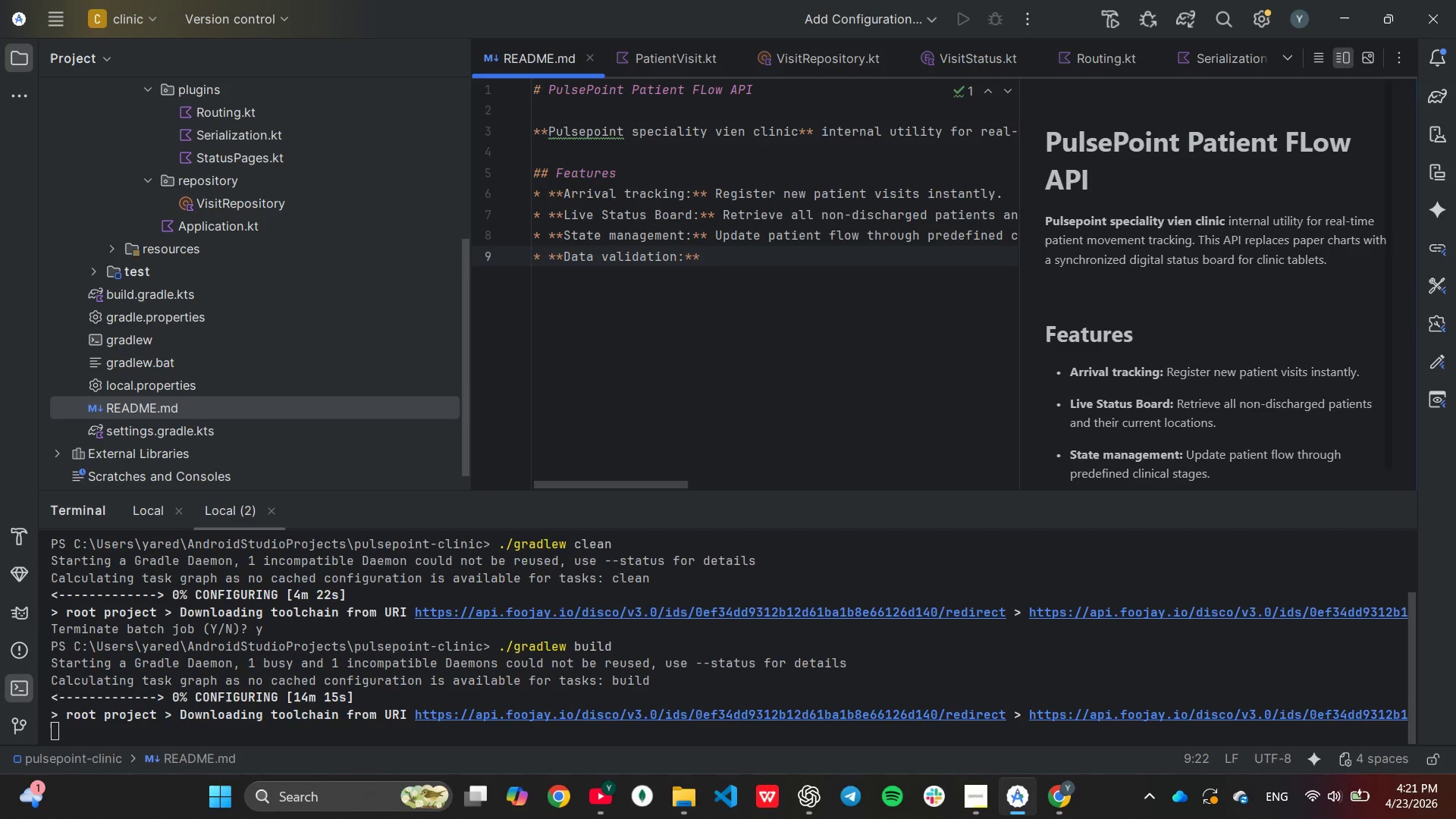 
hold_key(key=ArrowRight, duration=0.31)
 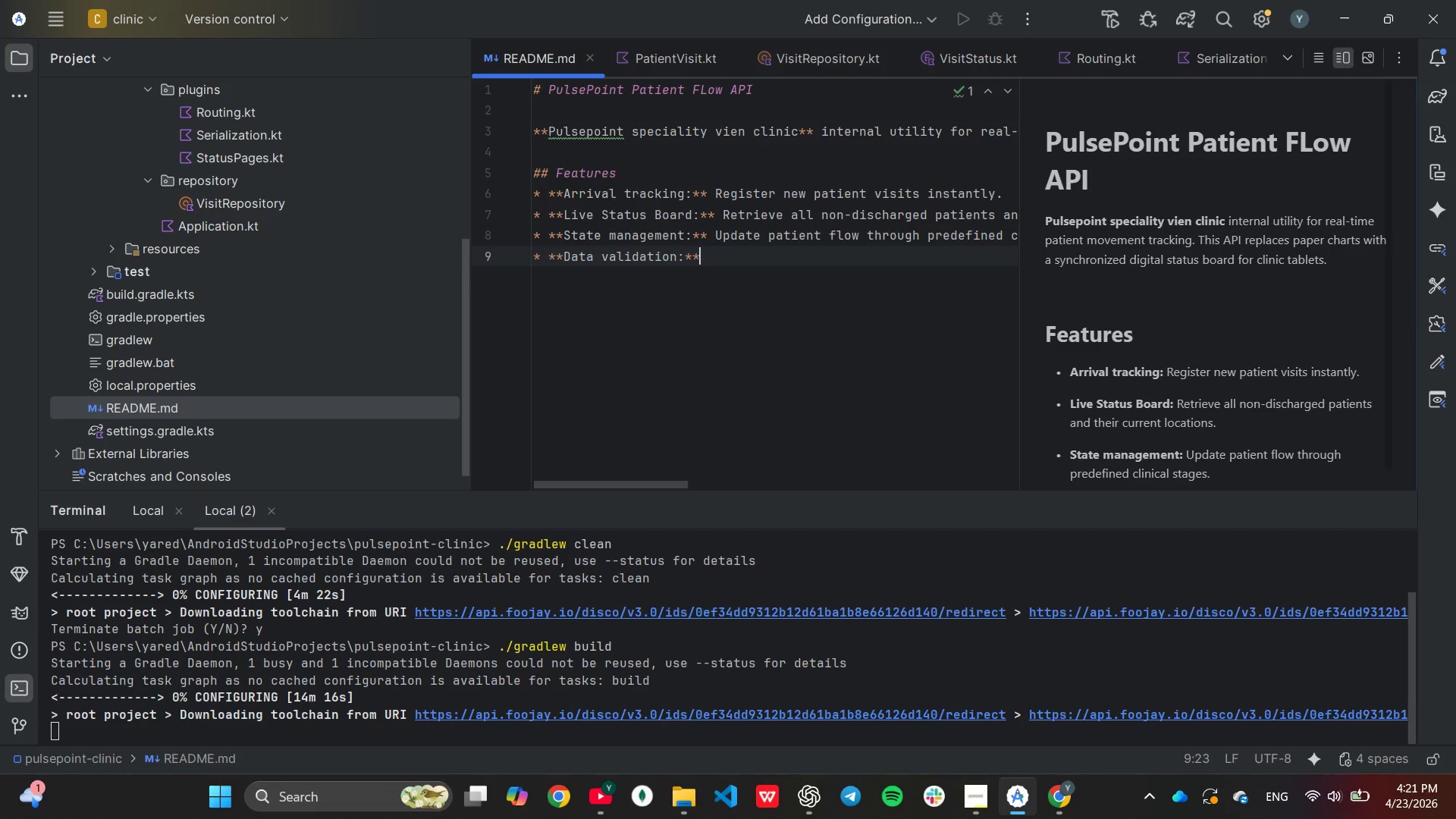 
type( Strict enforcement of valid status p)
key(Backspace)
type(strings to pren)
key(Backspace)
type(vent t)
key(Backspace)
key(Backspace)
type( charting errors.)
 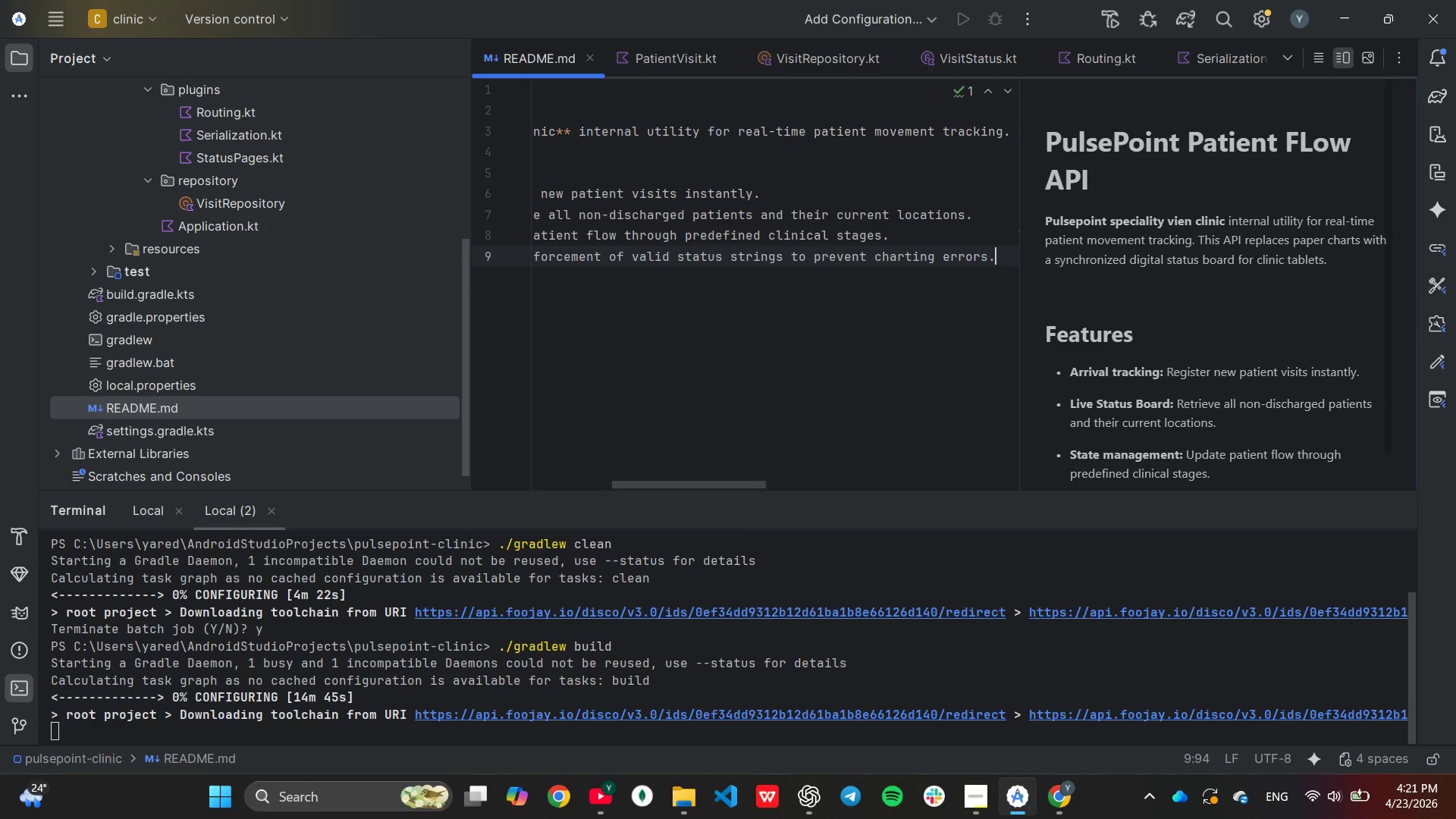 
key(Enter)
 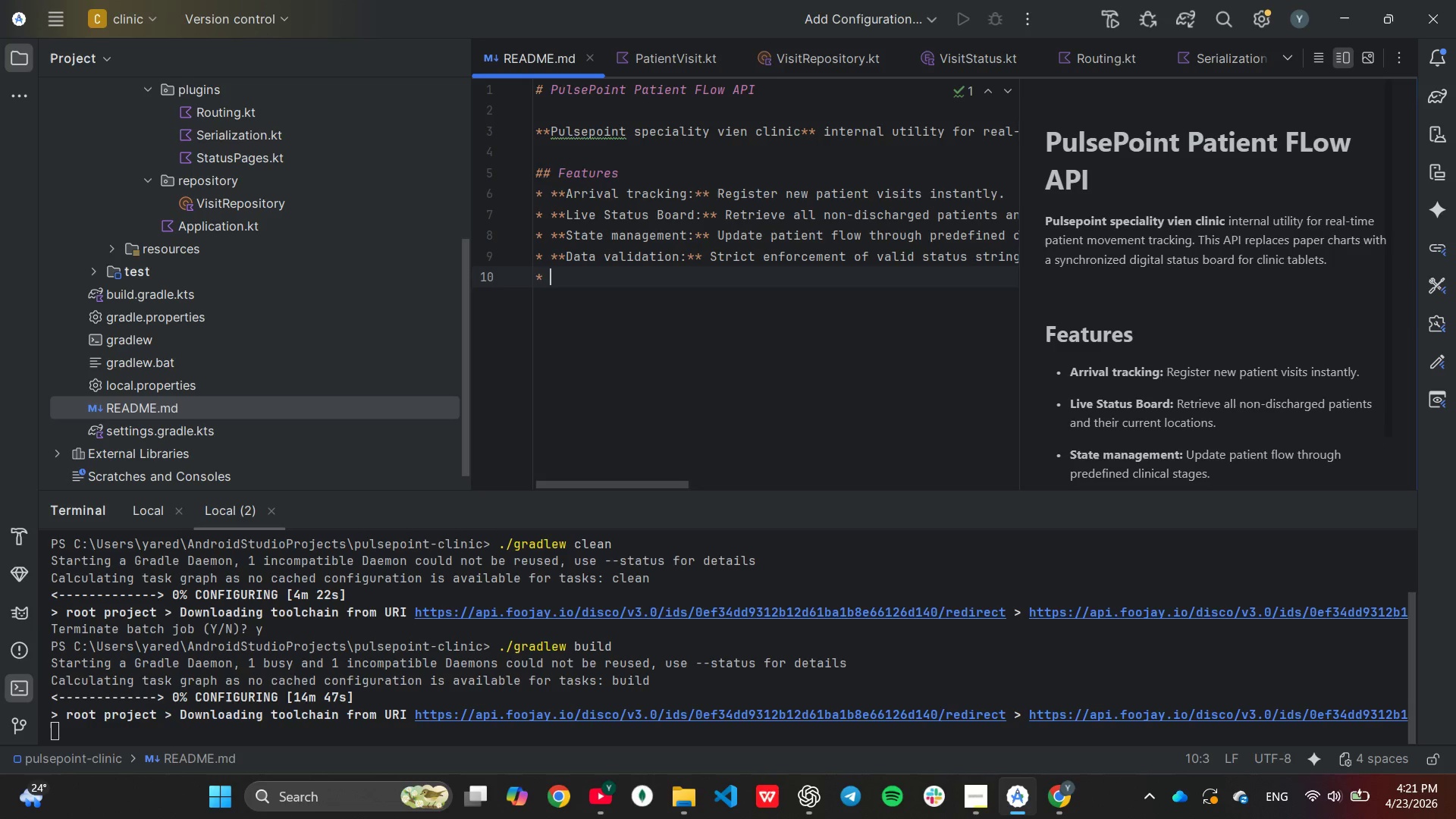 
key(Backspace)
 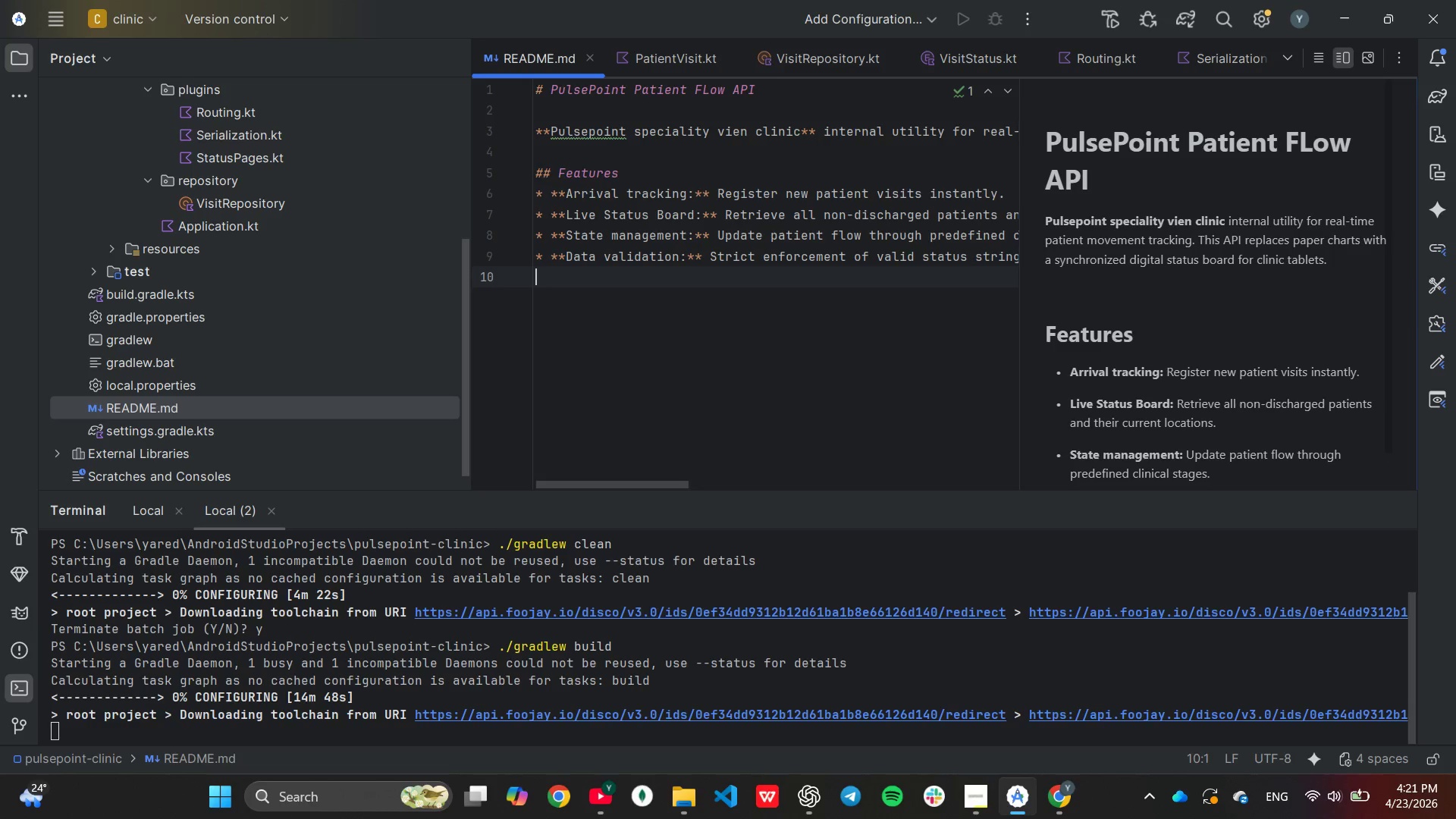 
key(Enter)
 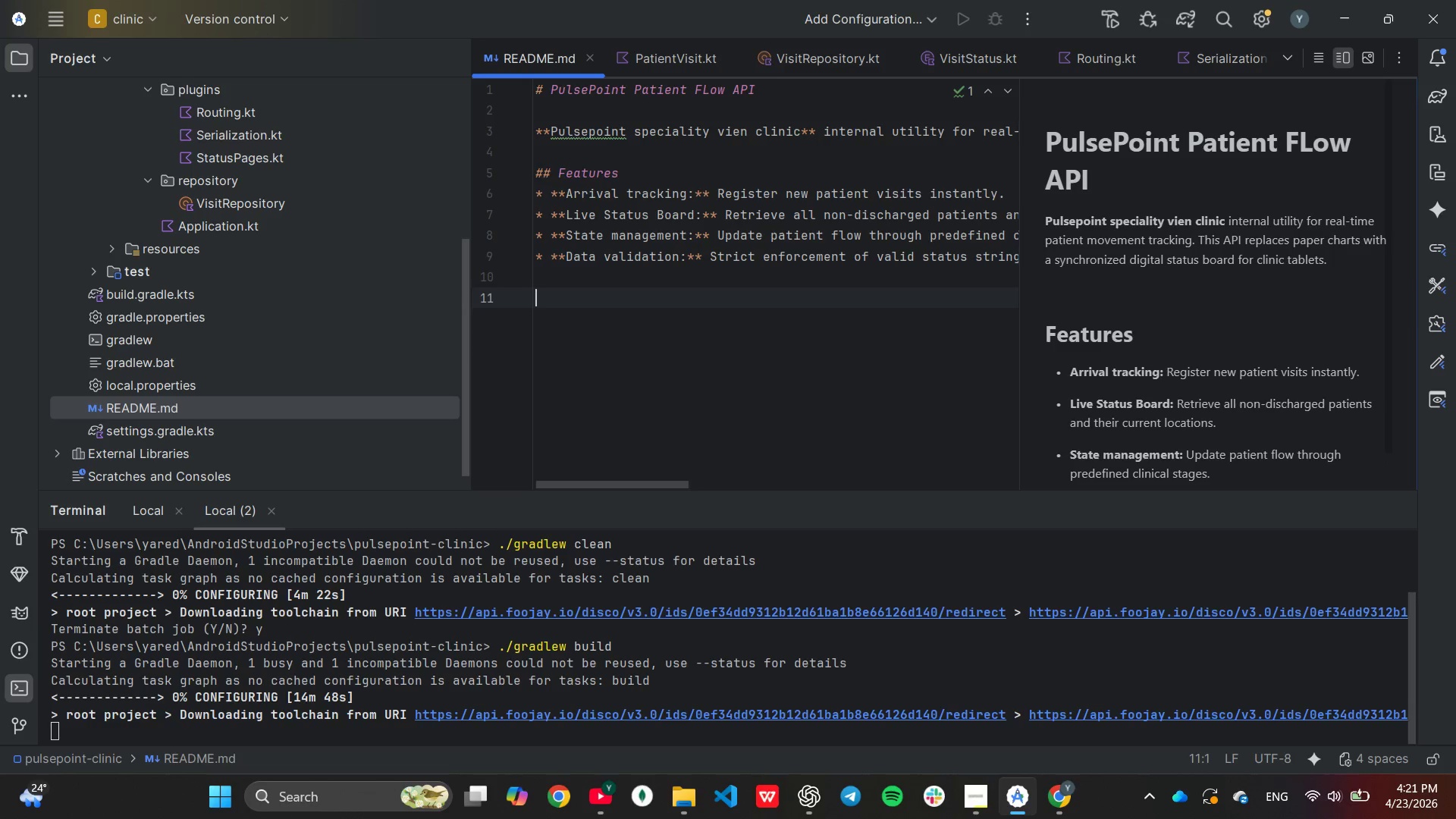 
key(Minus)
 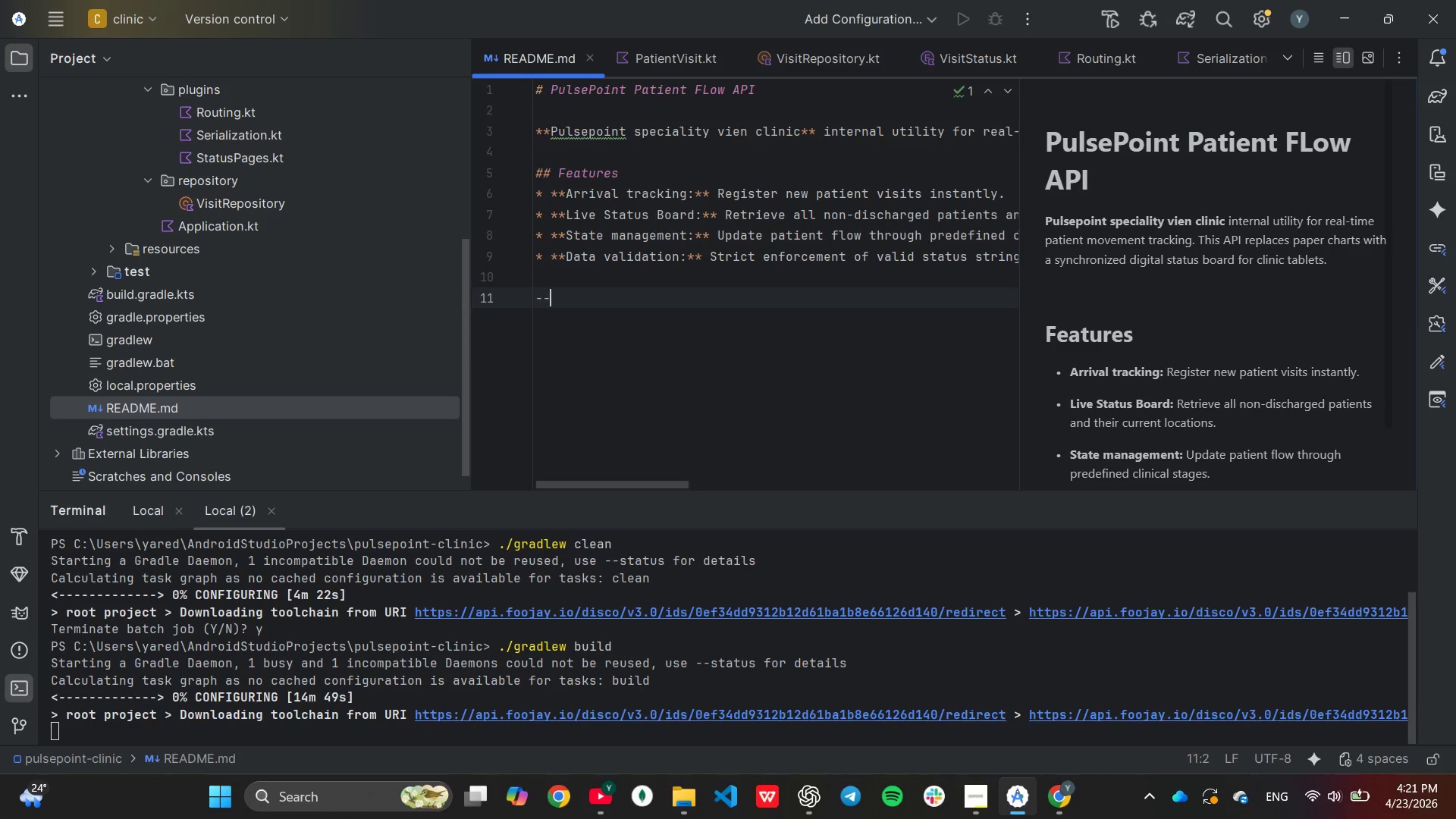 
key(Minus)
 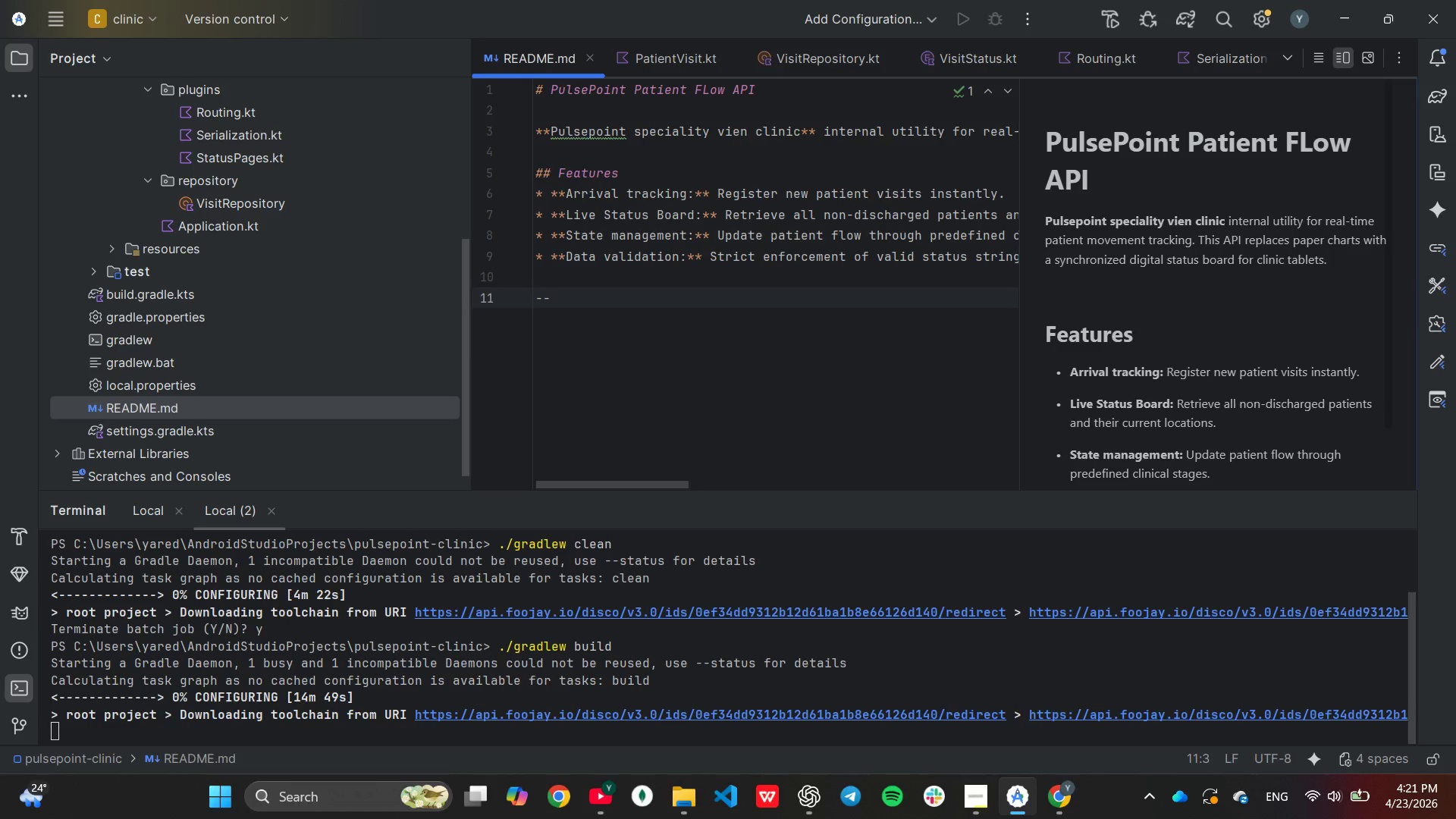 
key(Minus)
 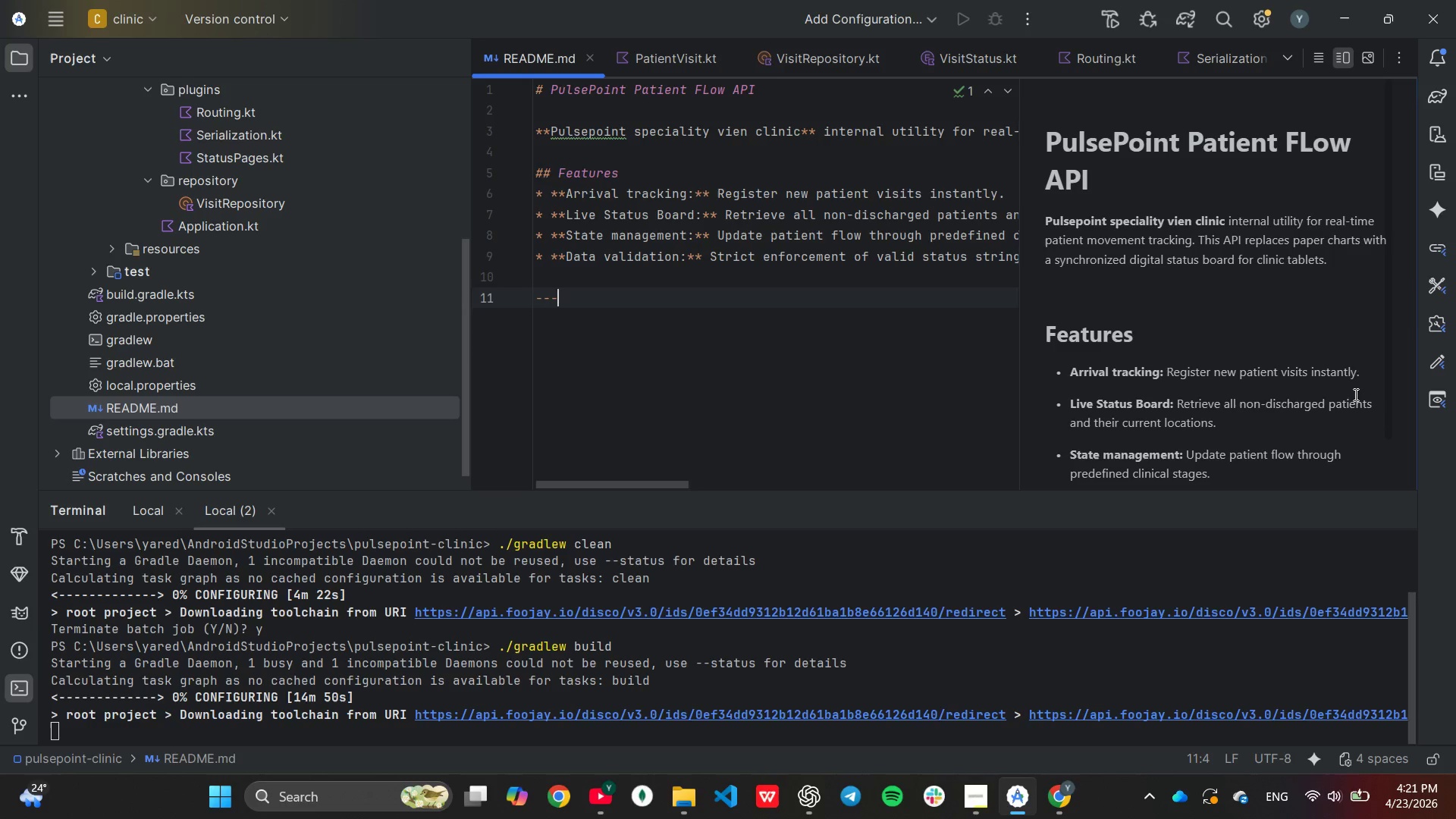 
scroll: coordinate [1335, 353], scroll_direction: down, amount: 5.0
 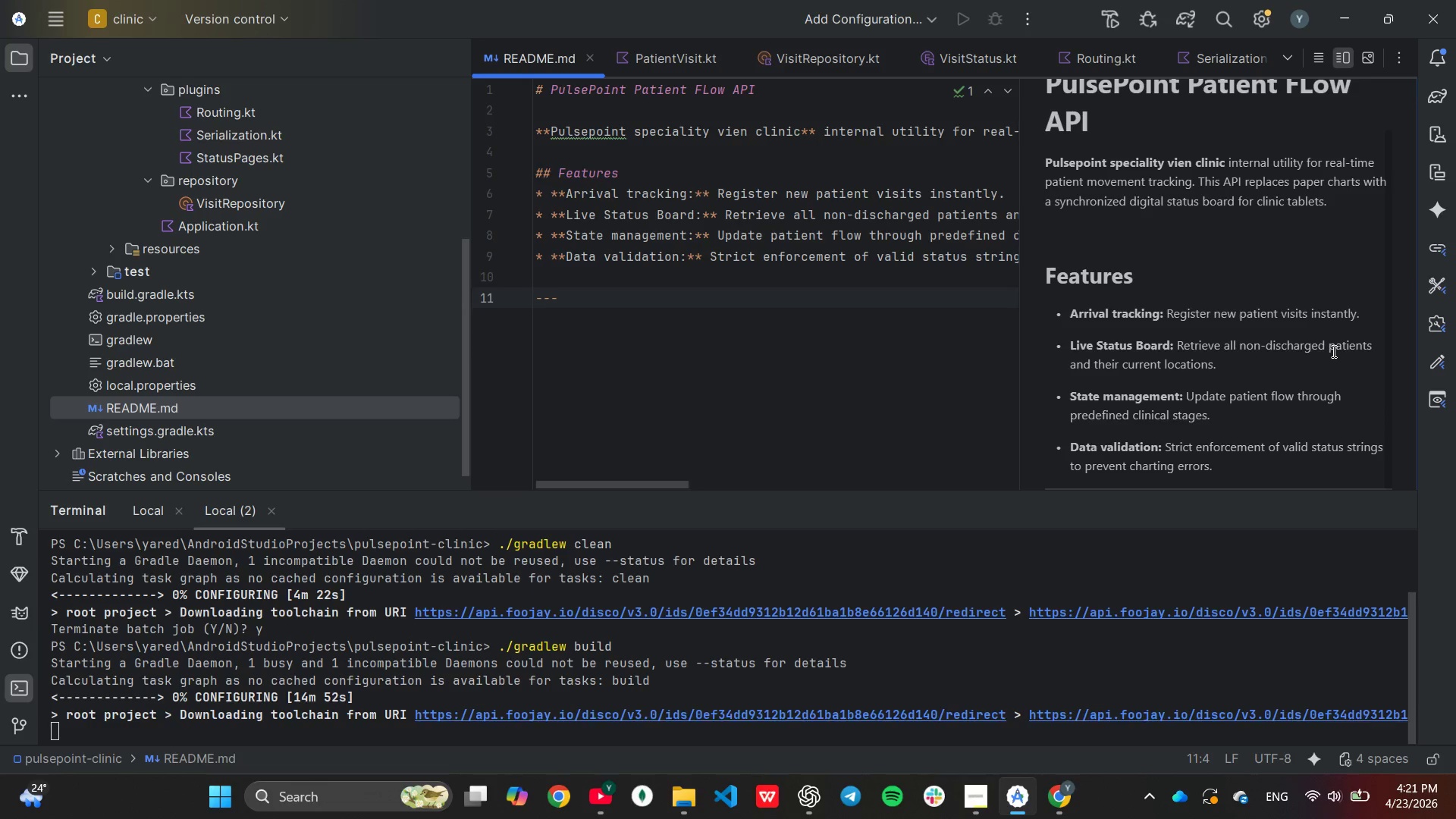 
key(Minus)
 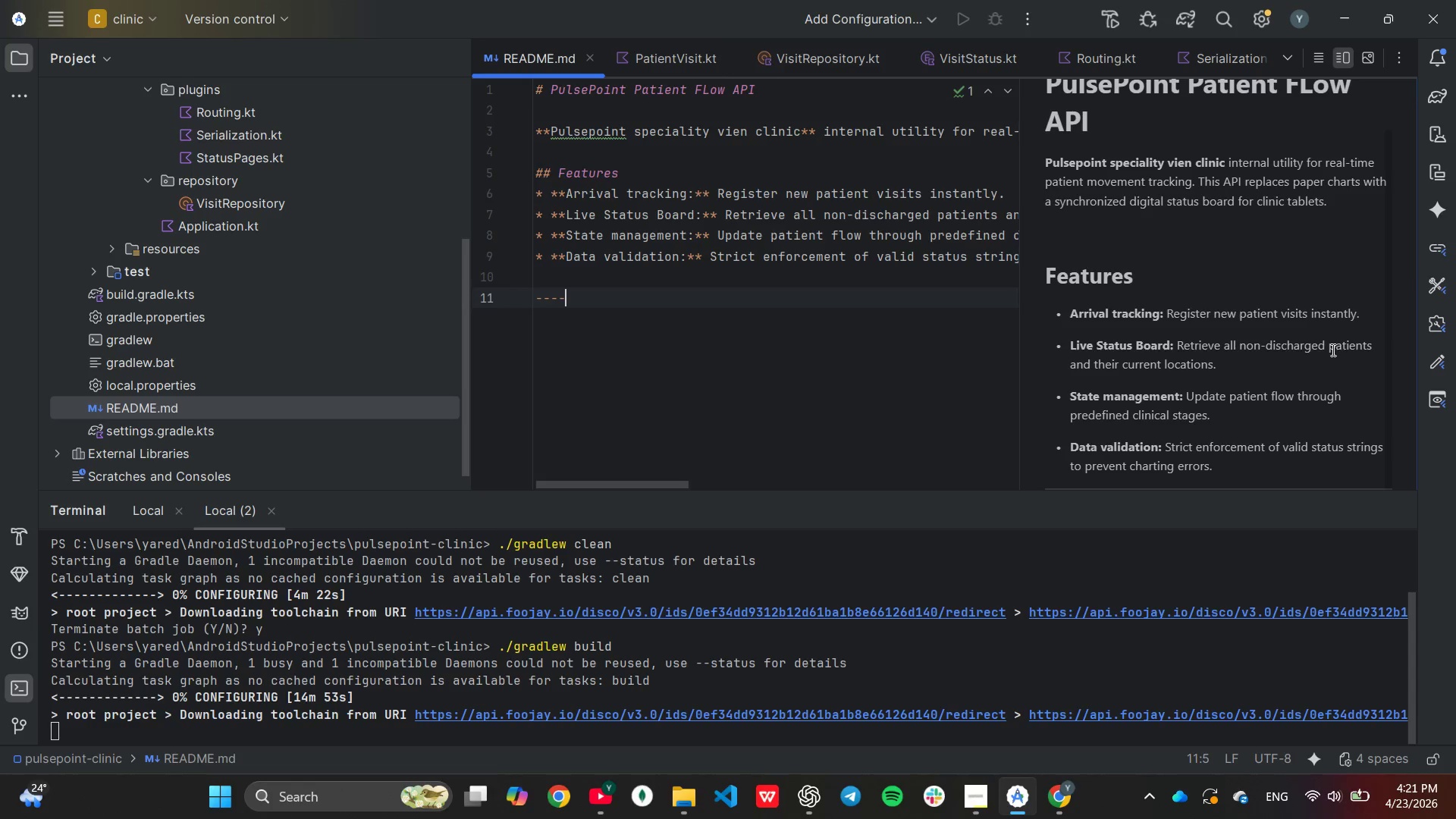 
scroll: coordinate [1332, 351], scroll_direction: down, amount: 2.0
 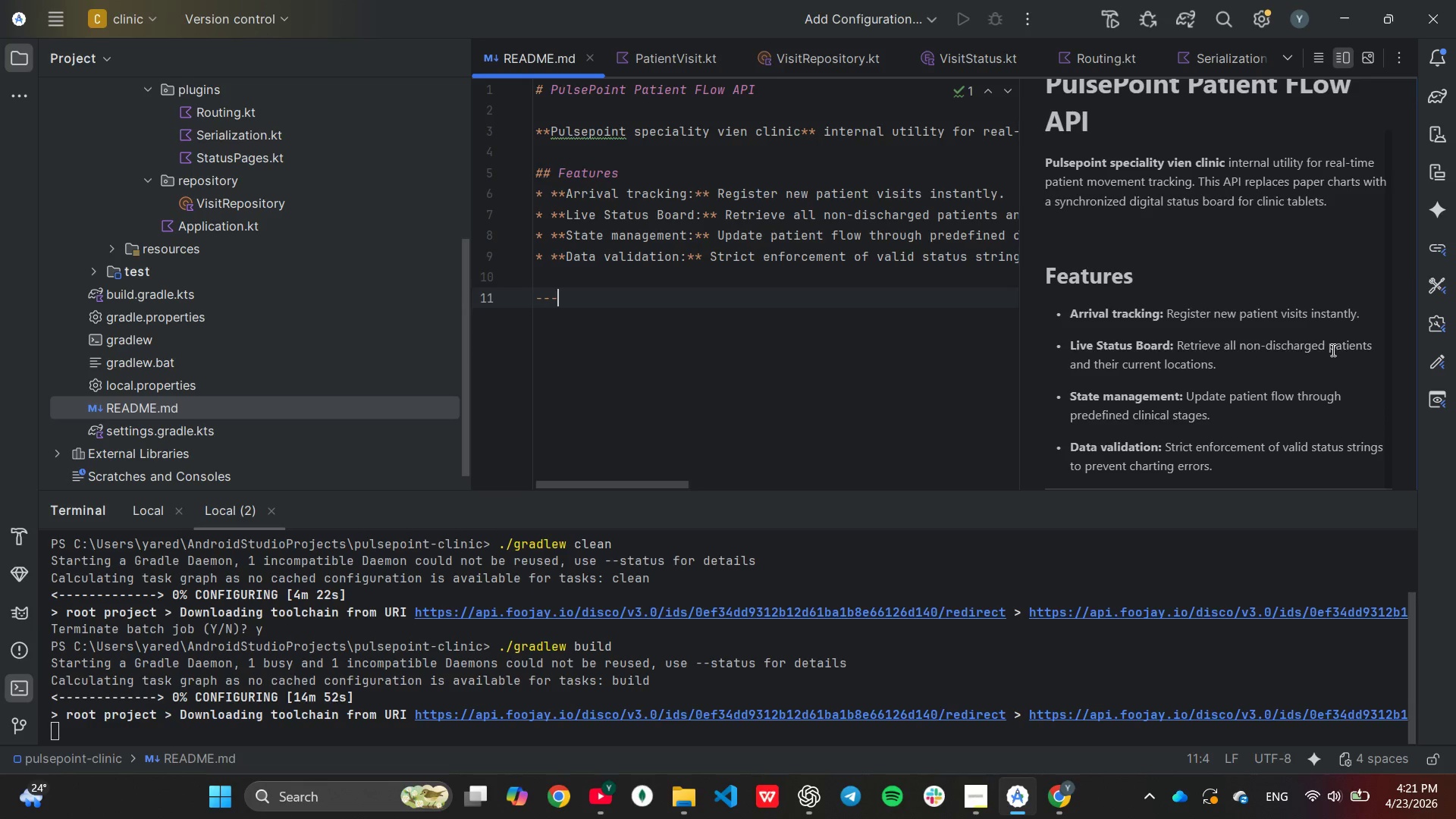 
key(Backspace)
 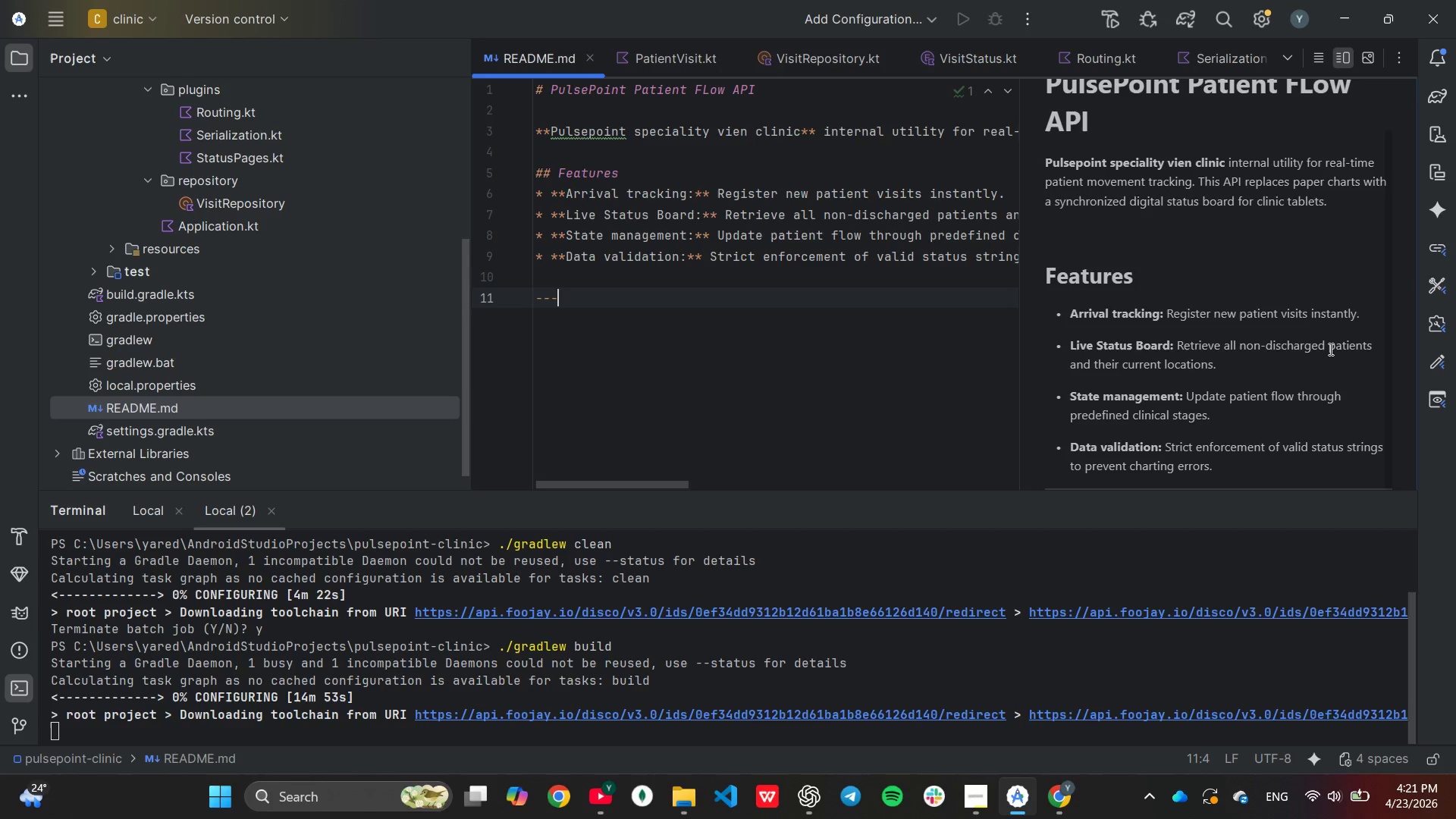 
key(Backspace)
 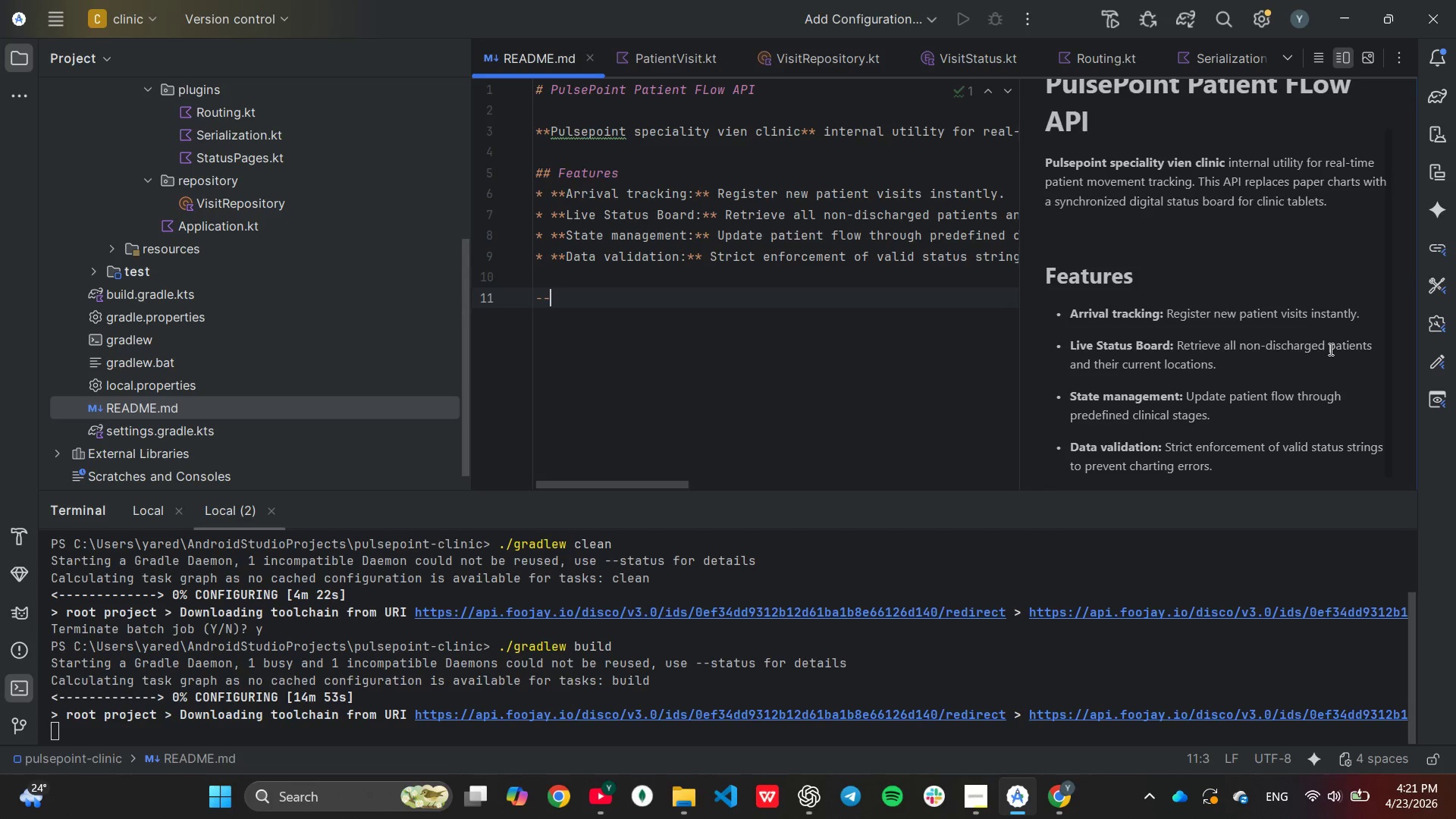 
key(Backspace)
 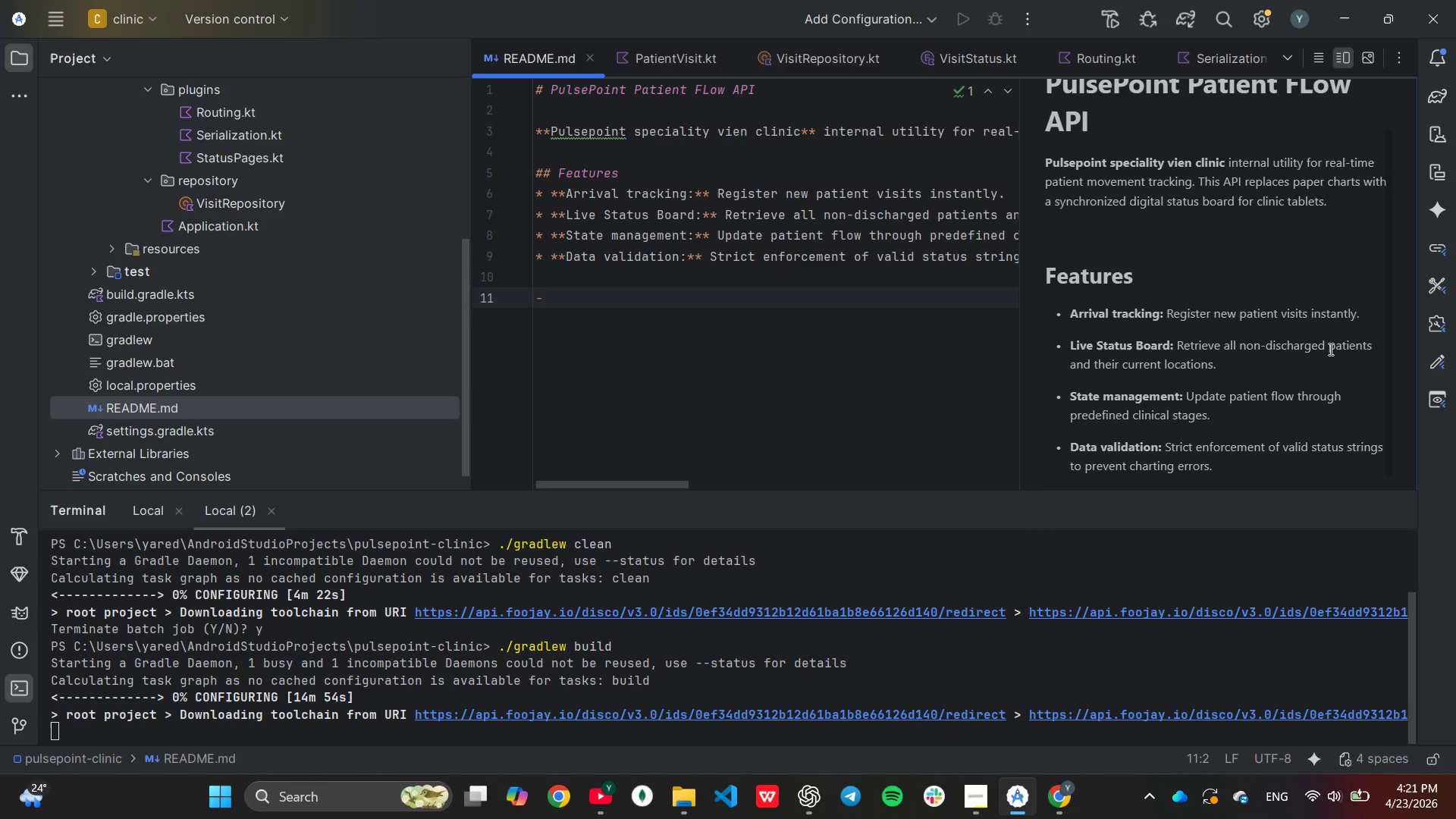 
key(Minus)
 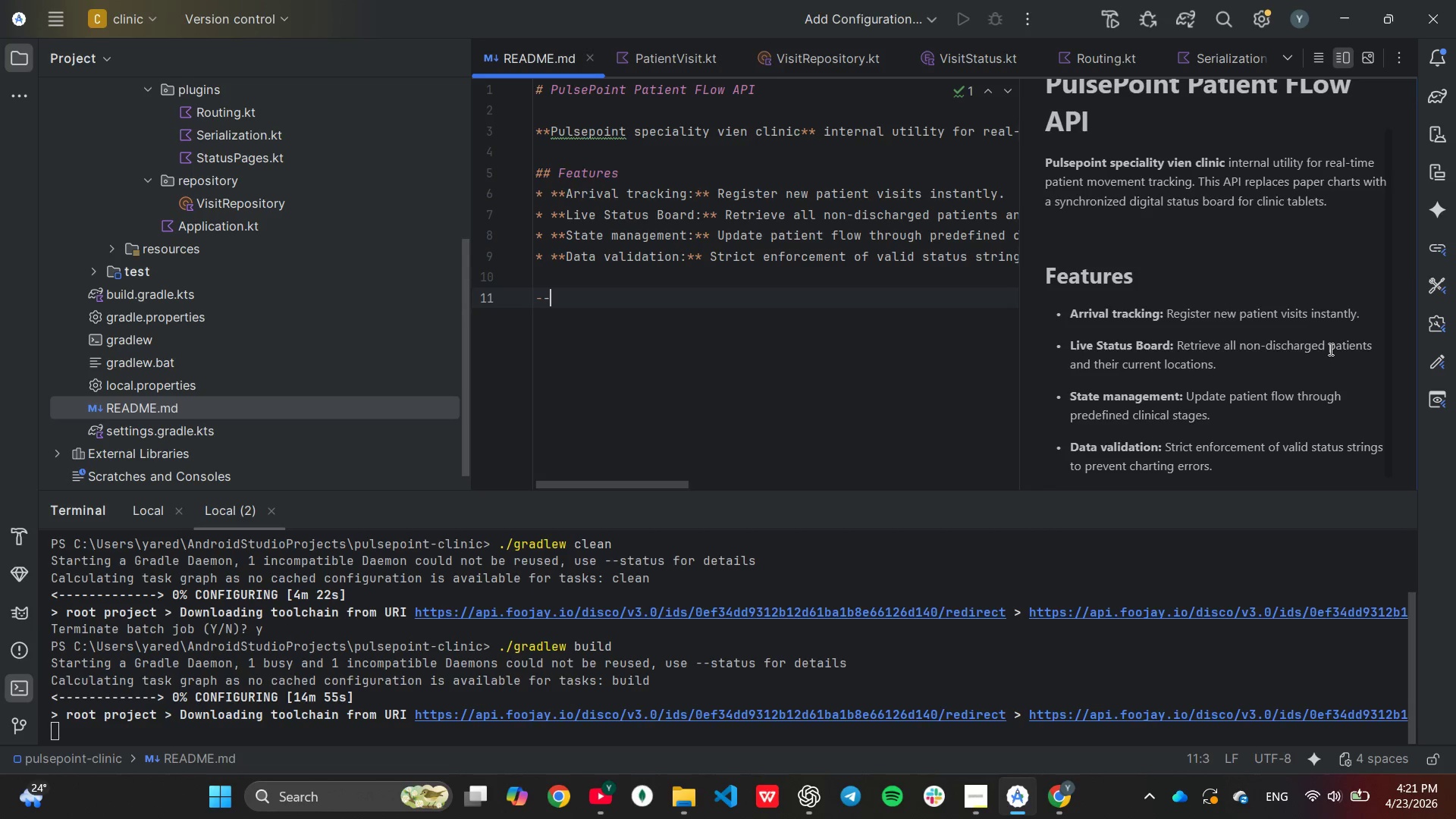 
key(Minus)
 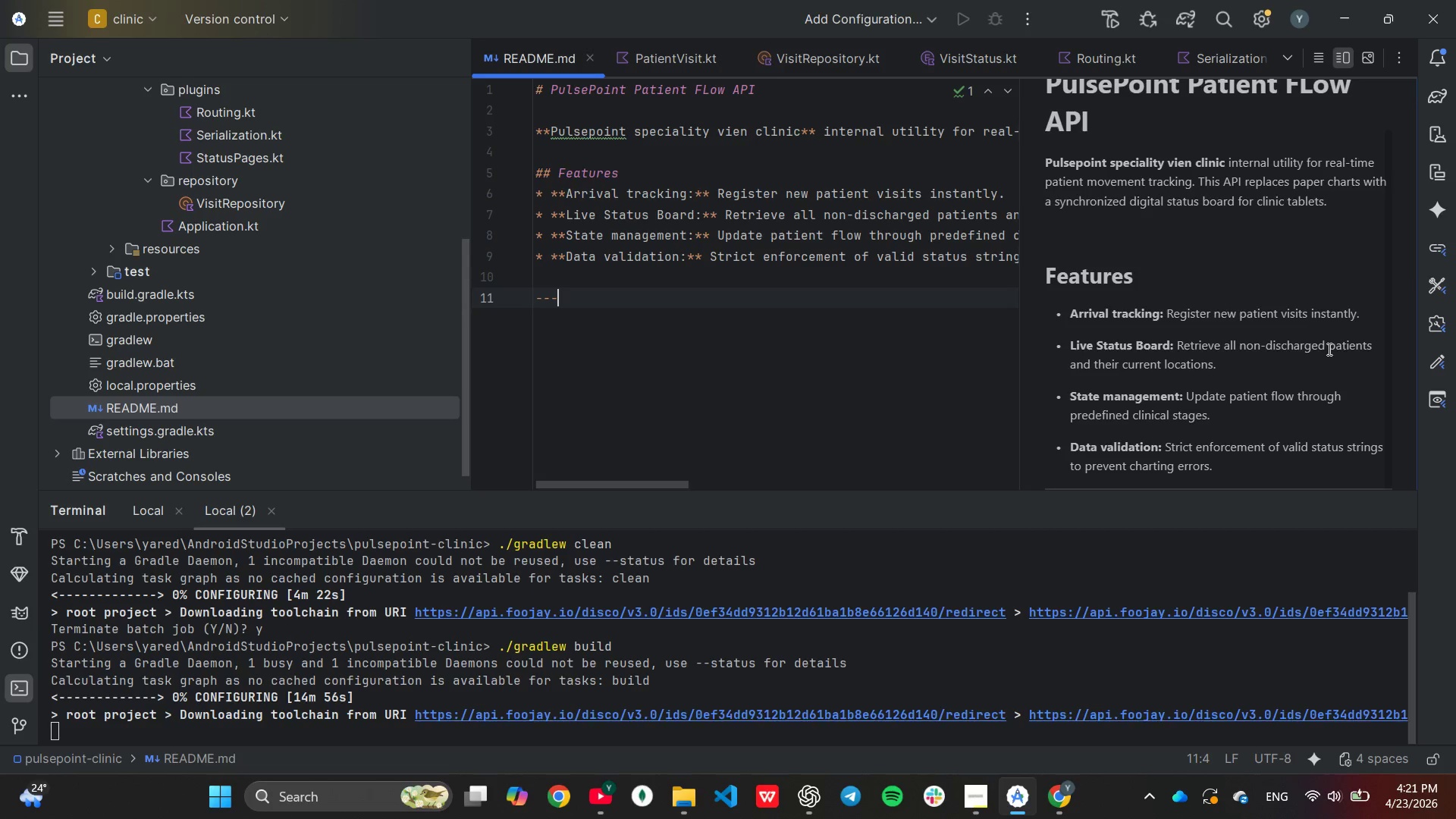 
key(Enter)
 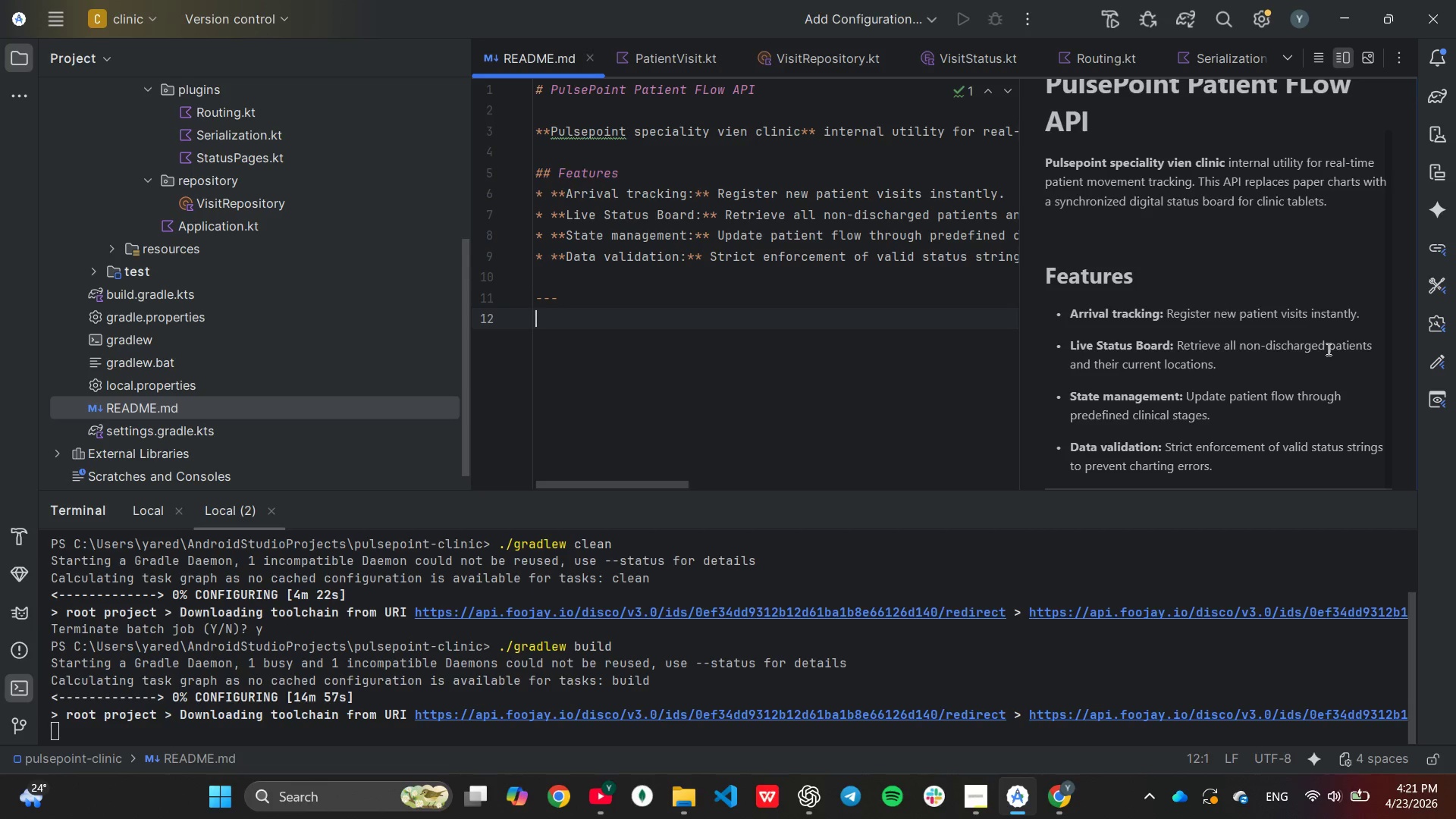 
key(Enter)
 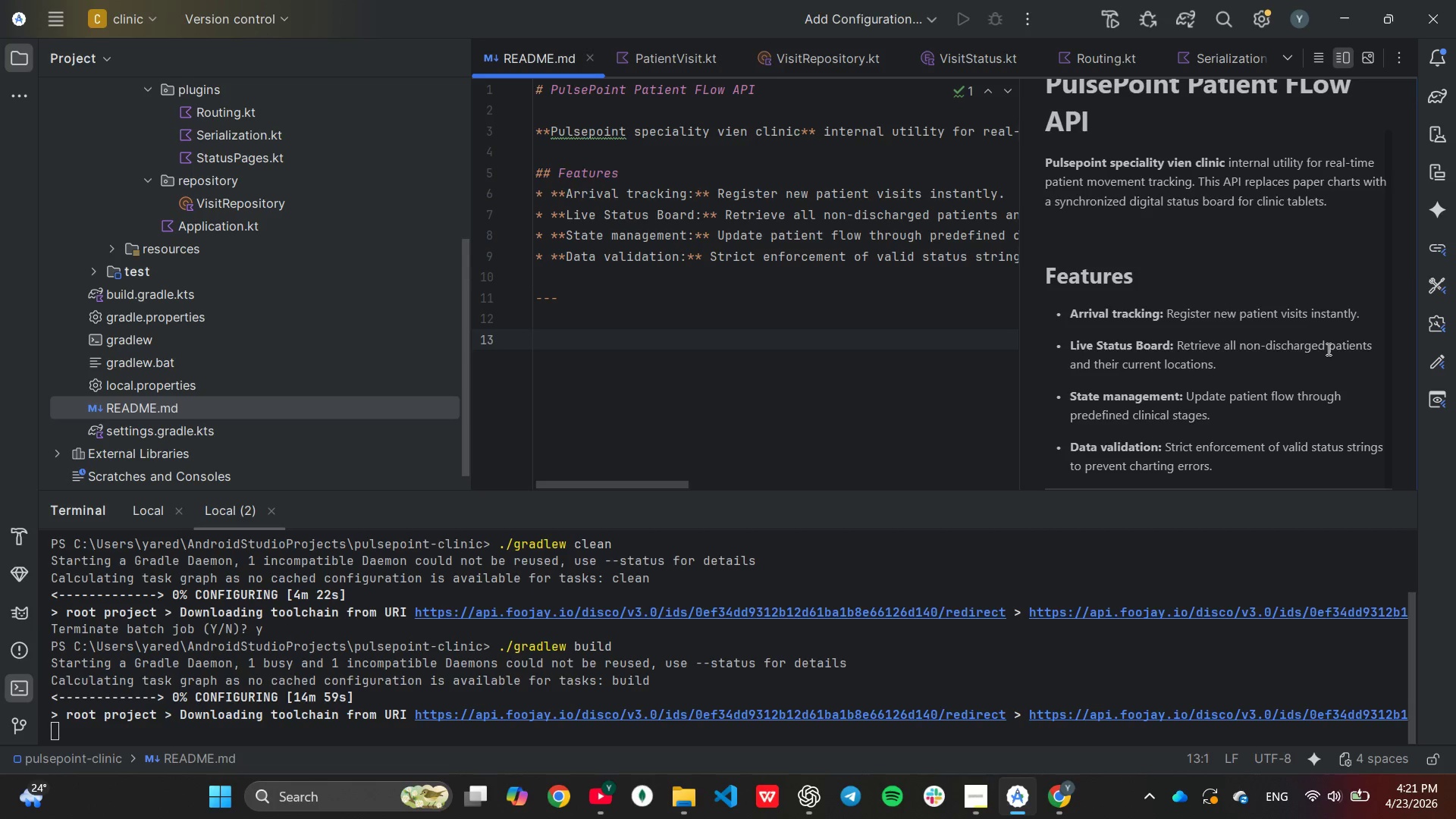 
type(## Tech stacks)
key(Backspace)
 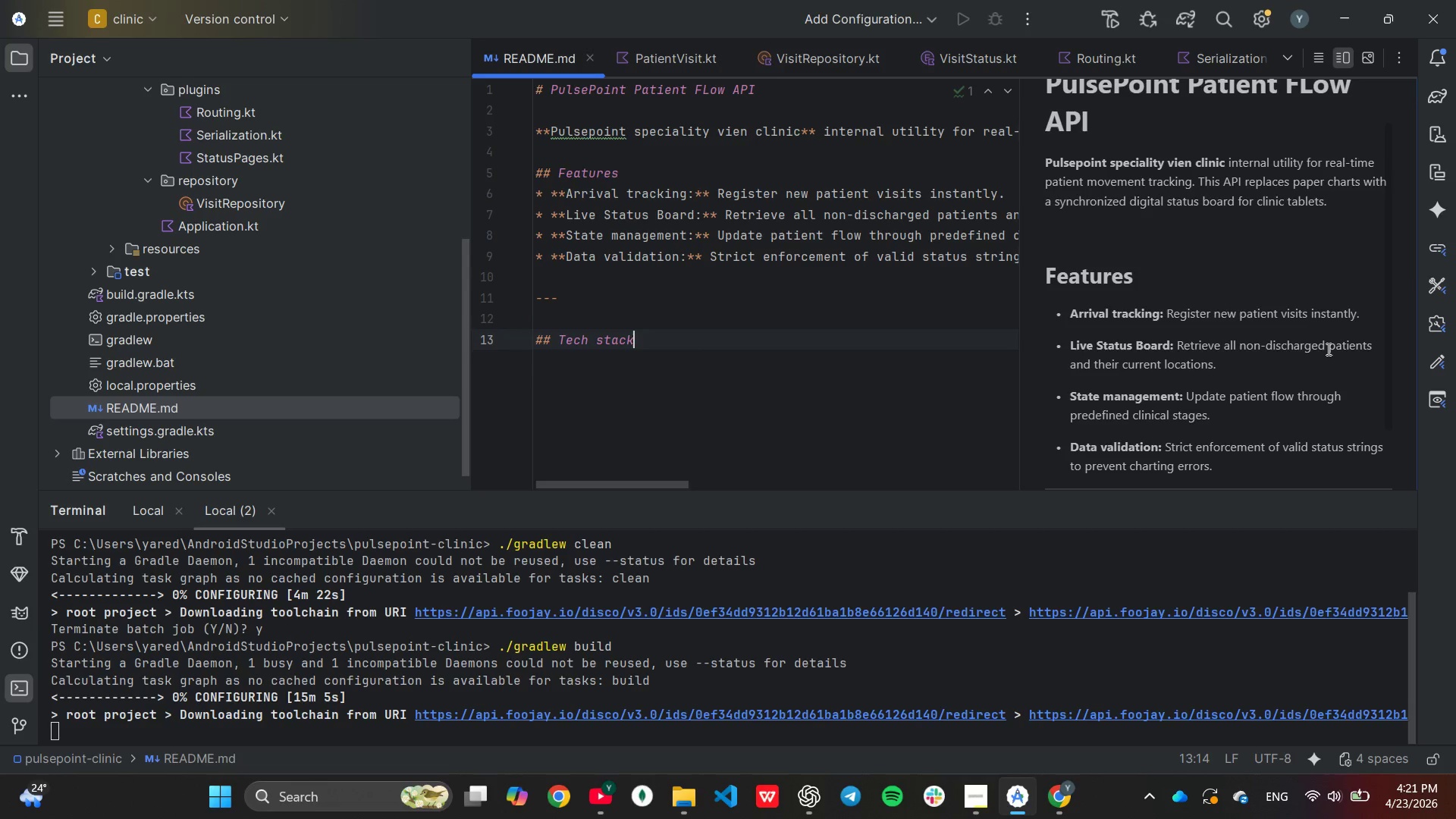 
key(Enter)
 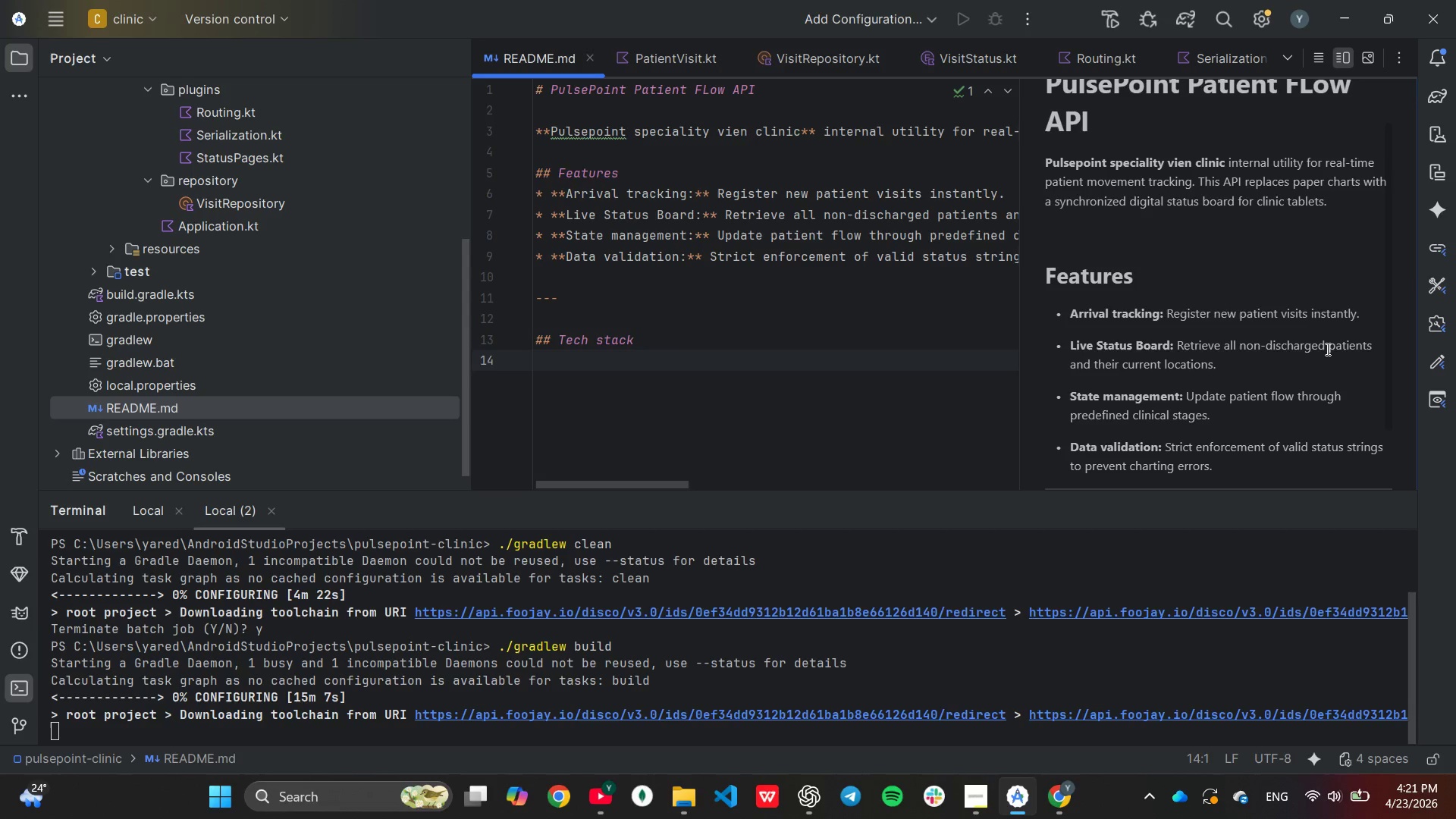 
type(8 )
key(Backspace)
key(Backspace)
type(*)
key(Backspace)
type(8)
key(Backspace)
type(* ****)
 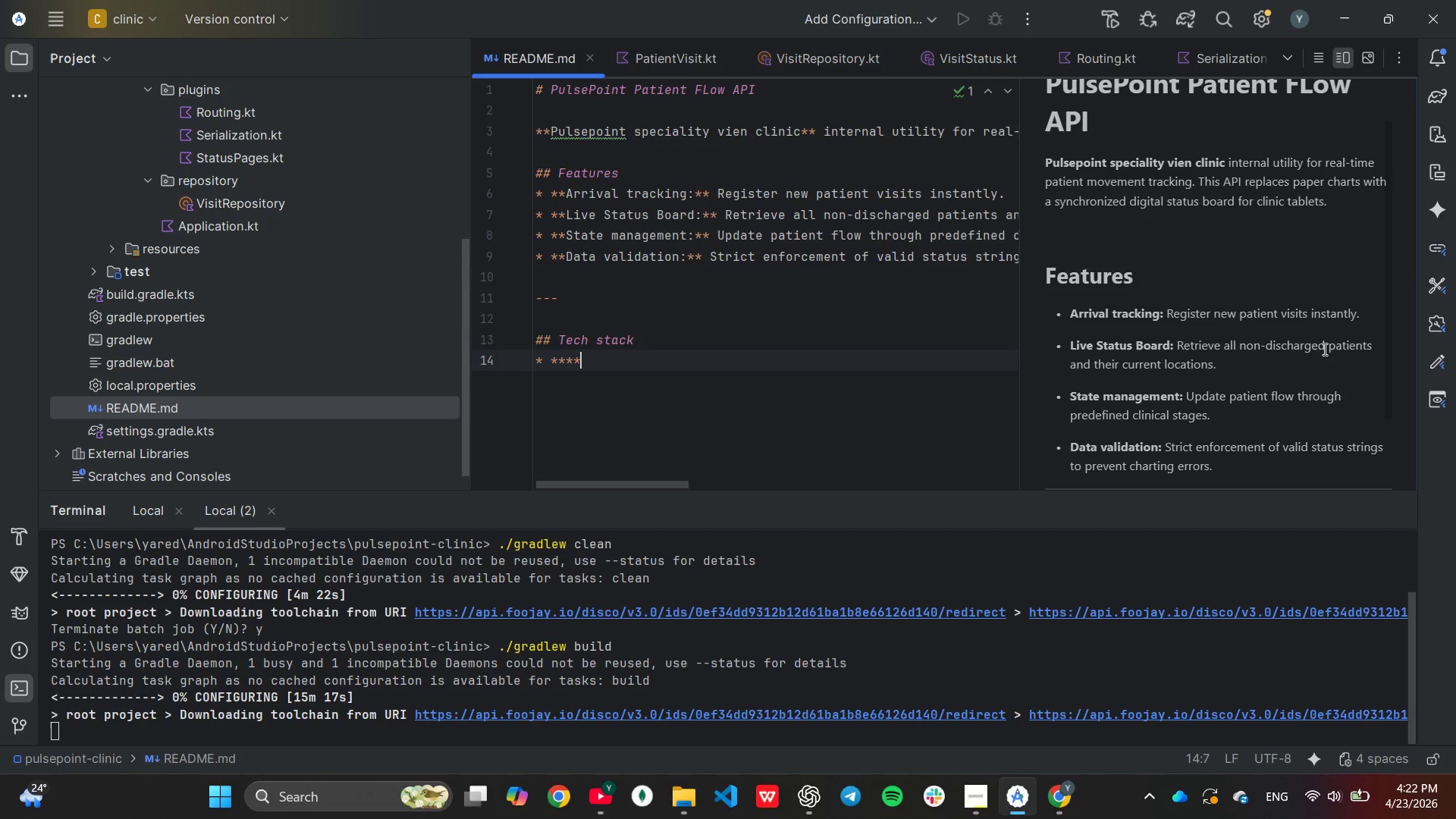 
key(ArrowLeft)
 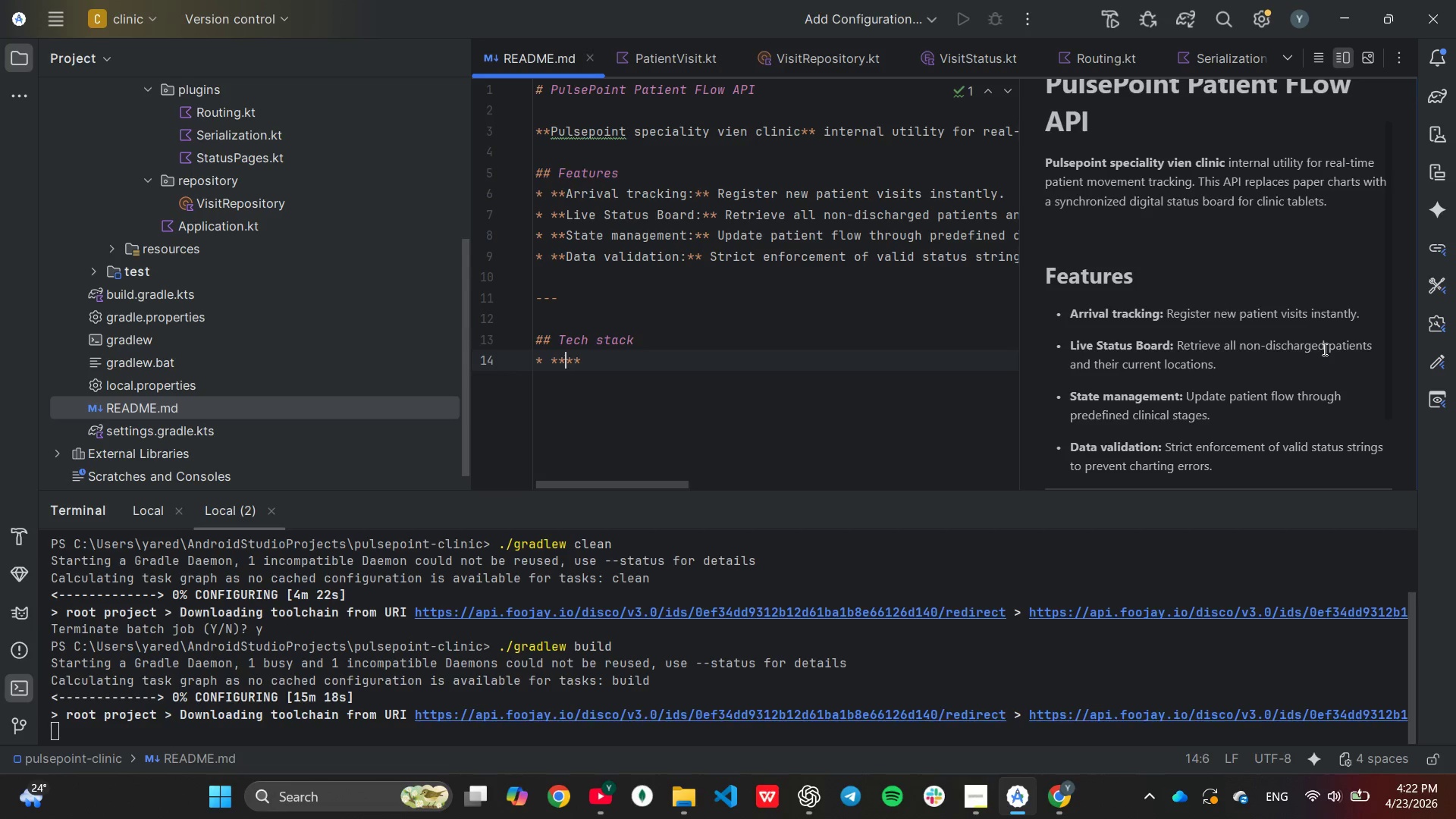 
key(ArrowLeft)
 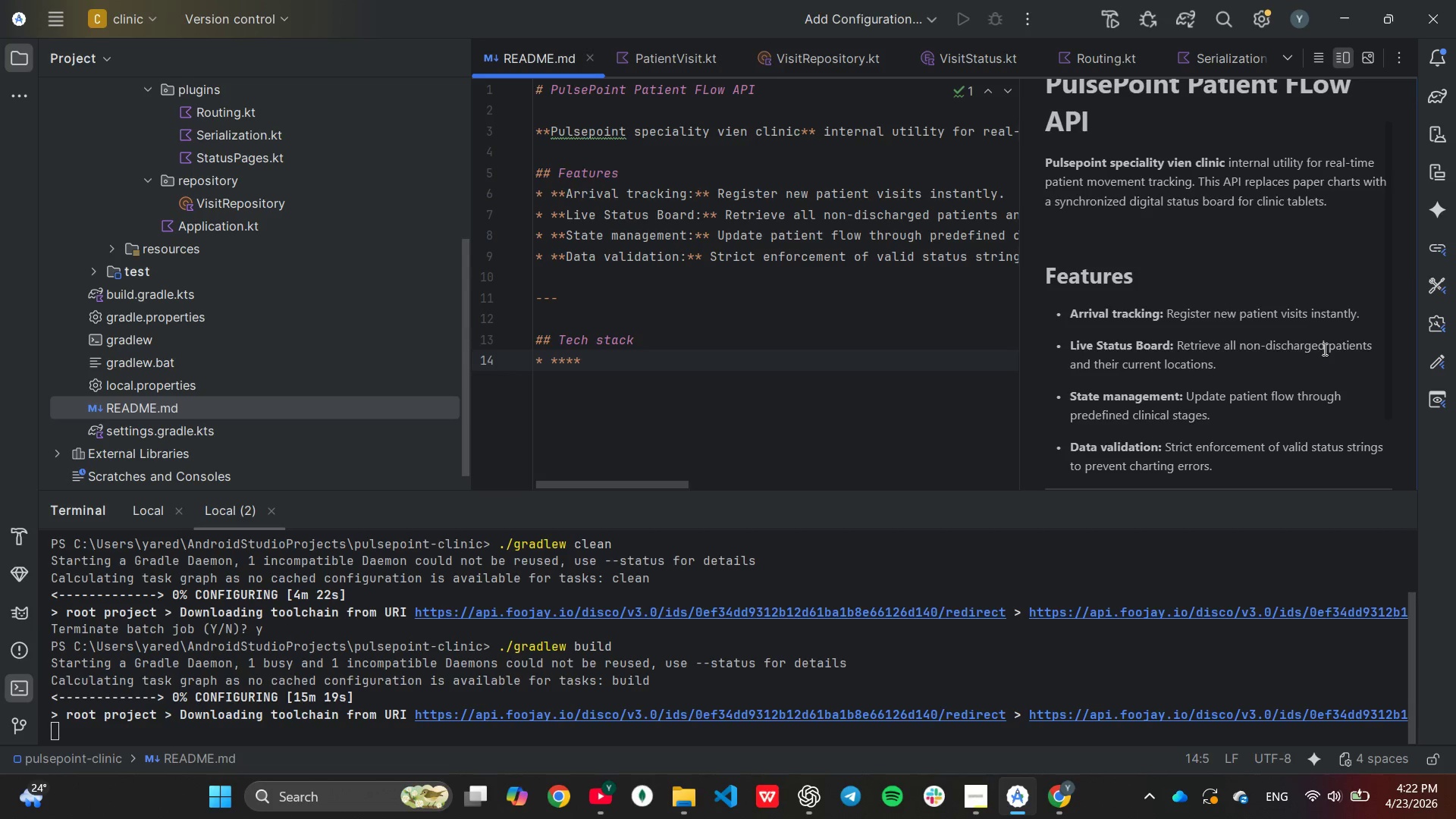 
type(Frameow)
key(Backspace)
key(Backspace)
type(work:)
 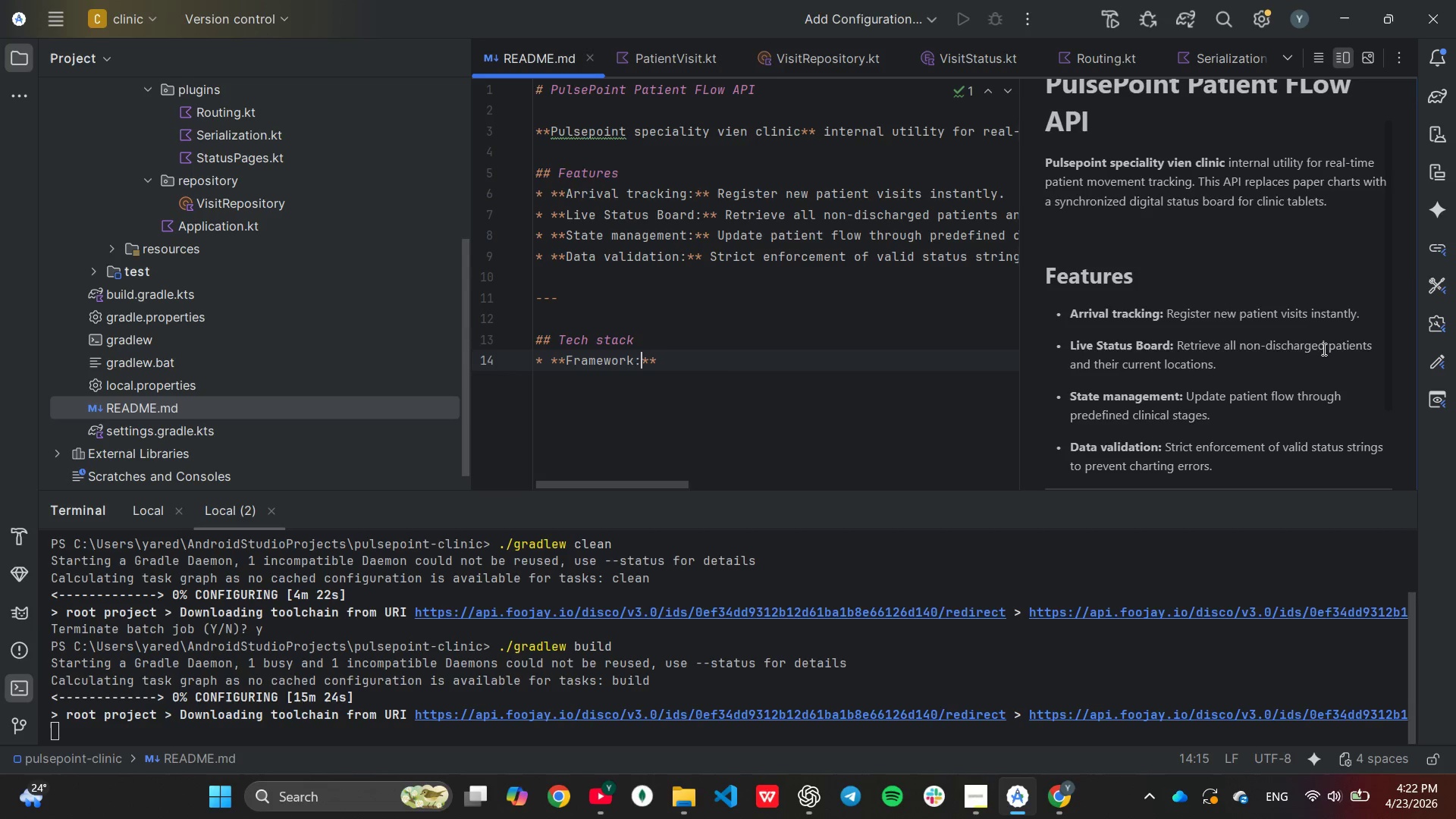 
key(ArrowRight)
 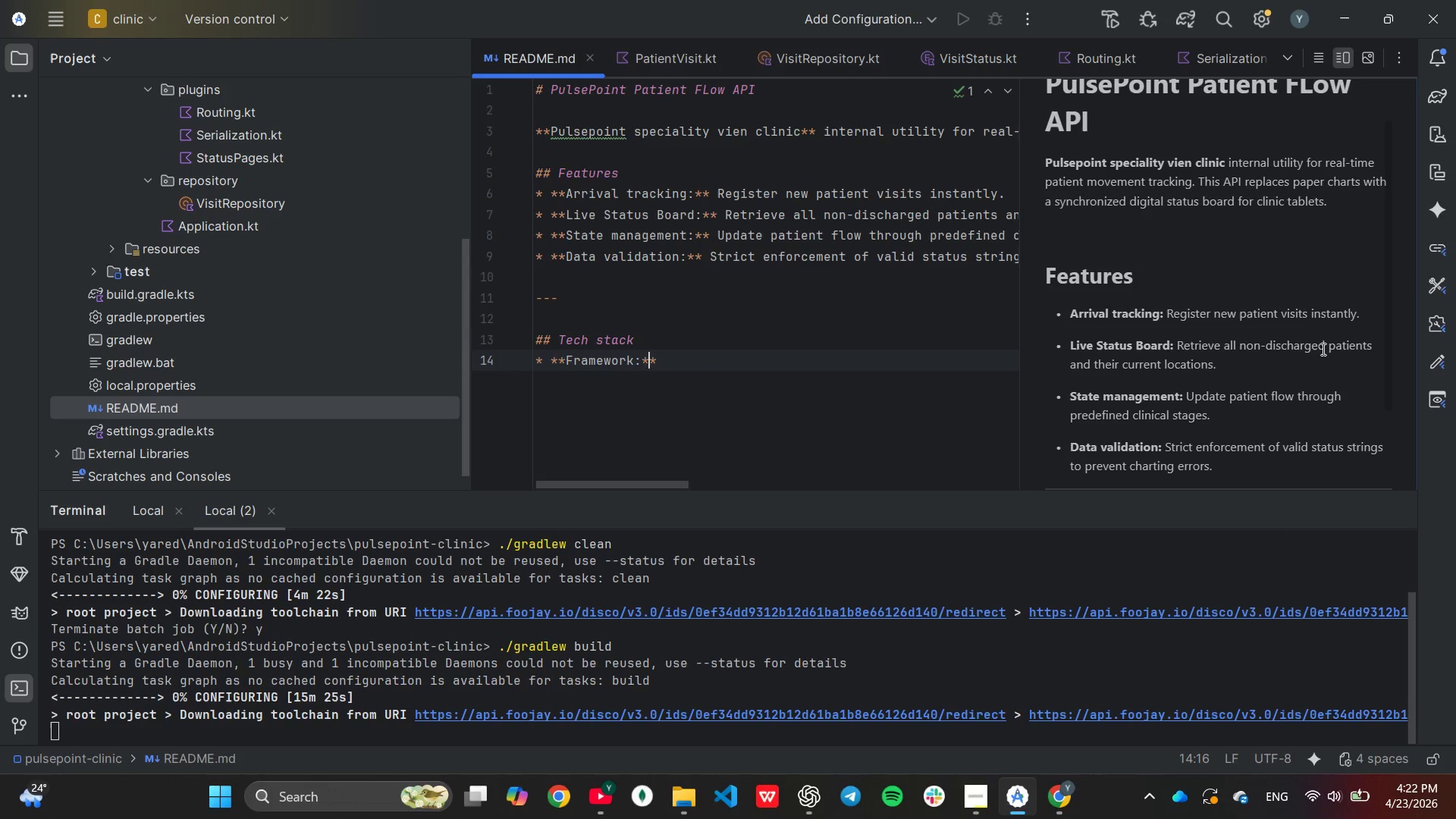 
key(ArrowRight)
 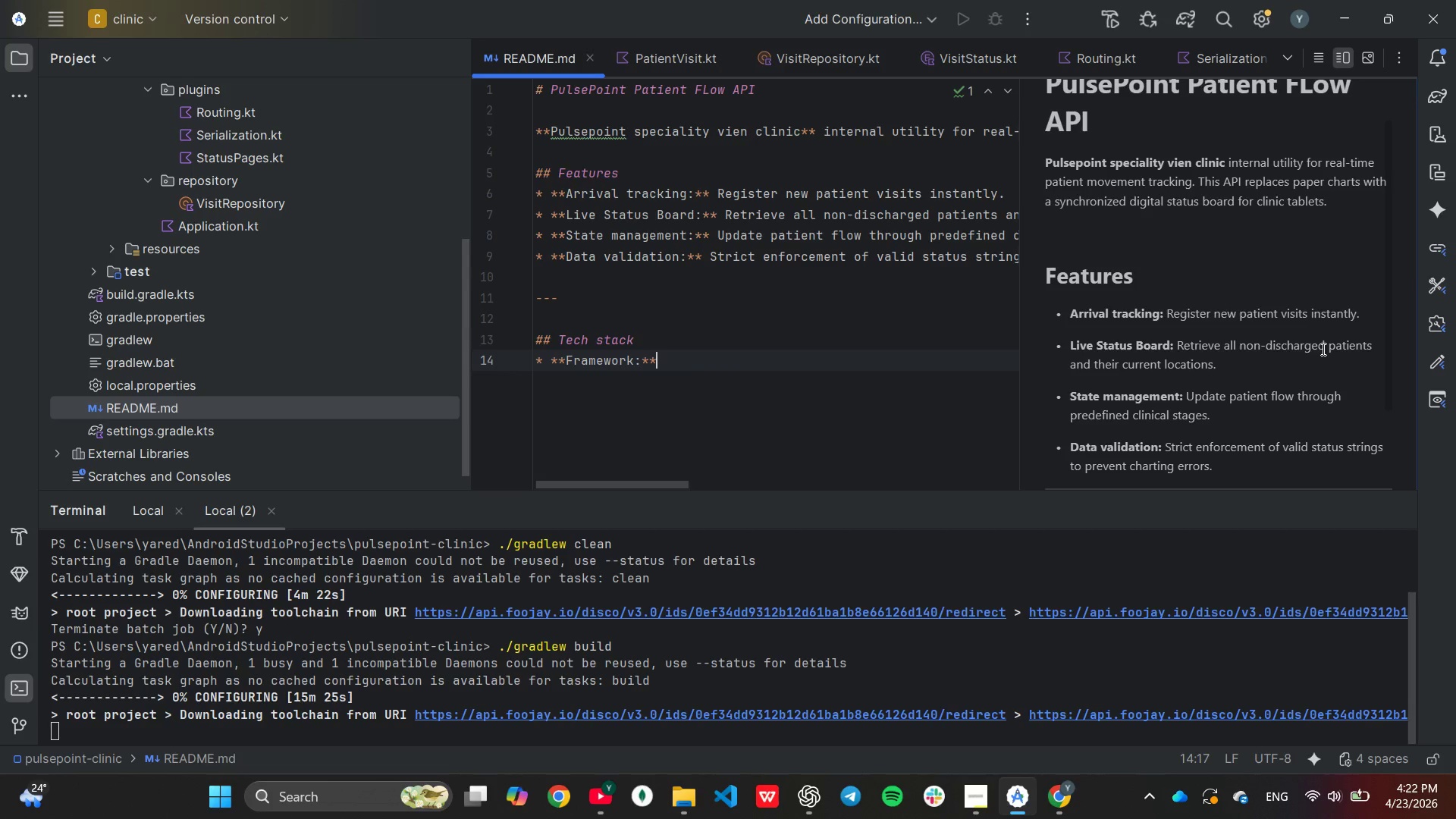 
type( Ktor(Kotline)
key(Backspace)
 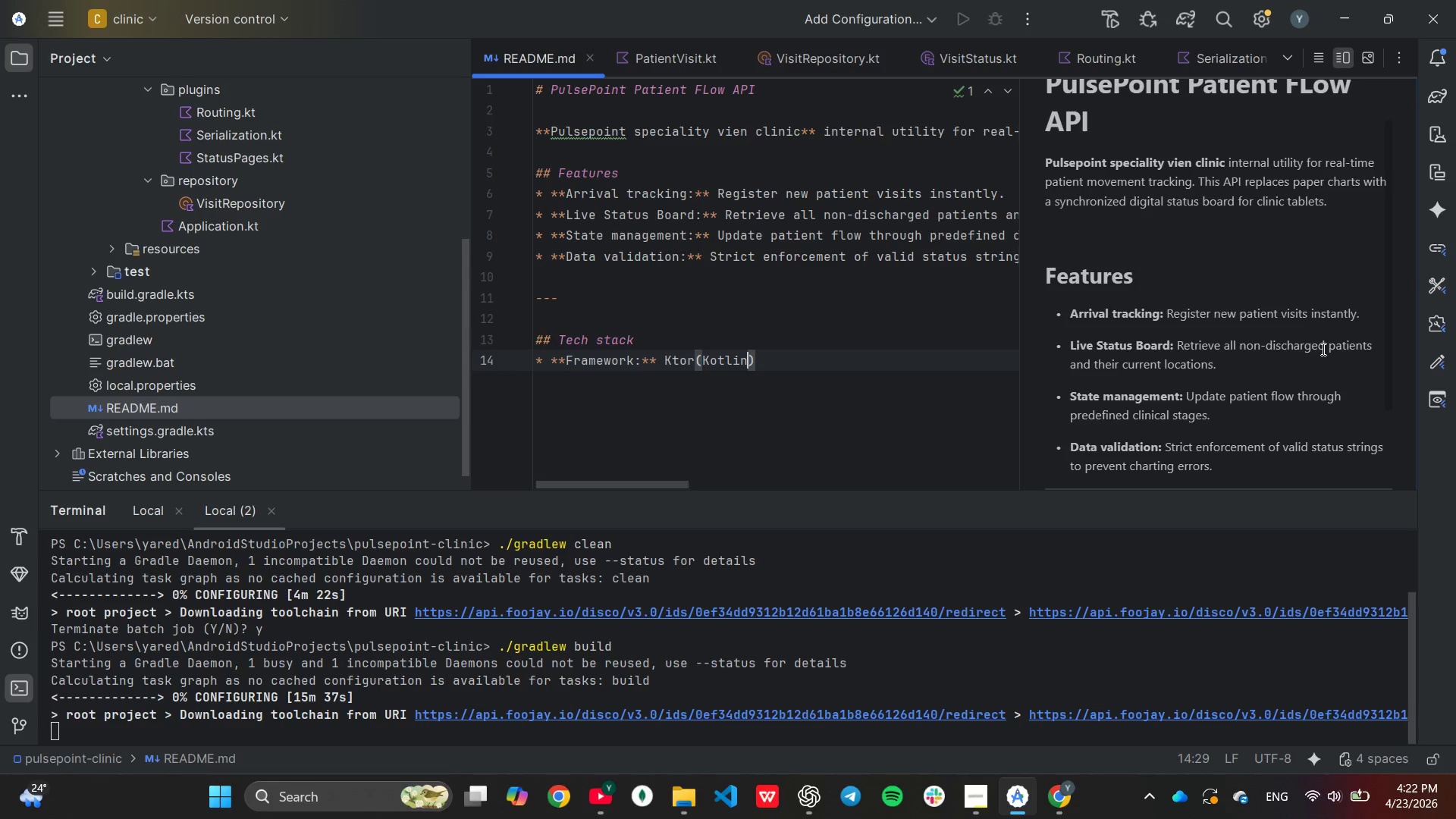 
key(ArrowRight)
 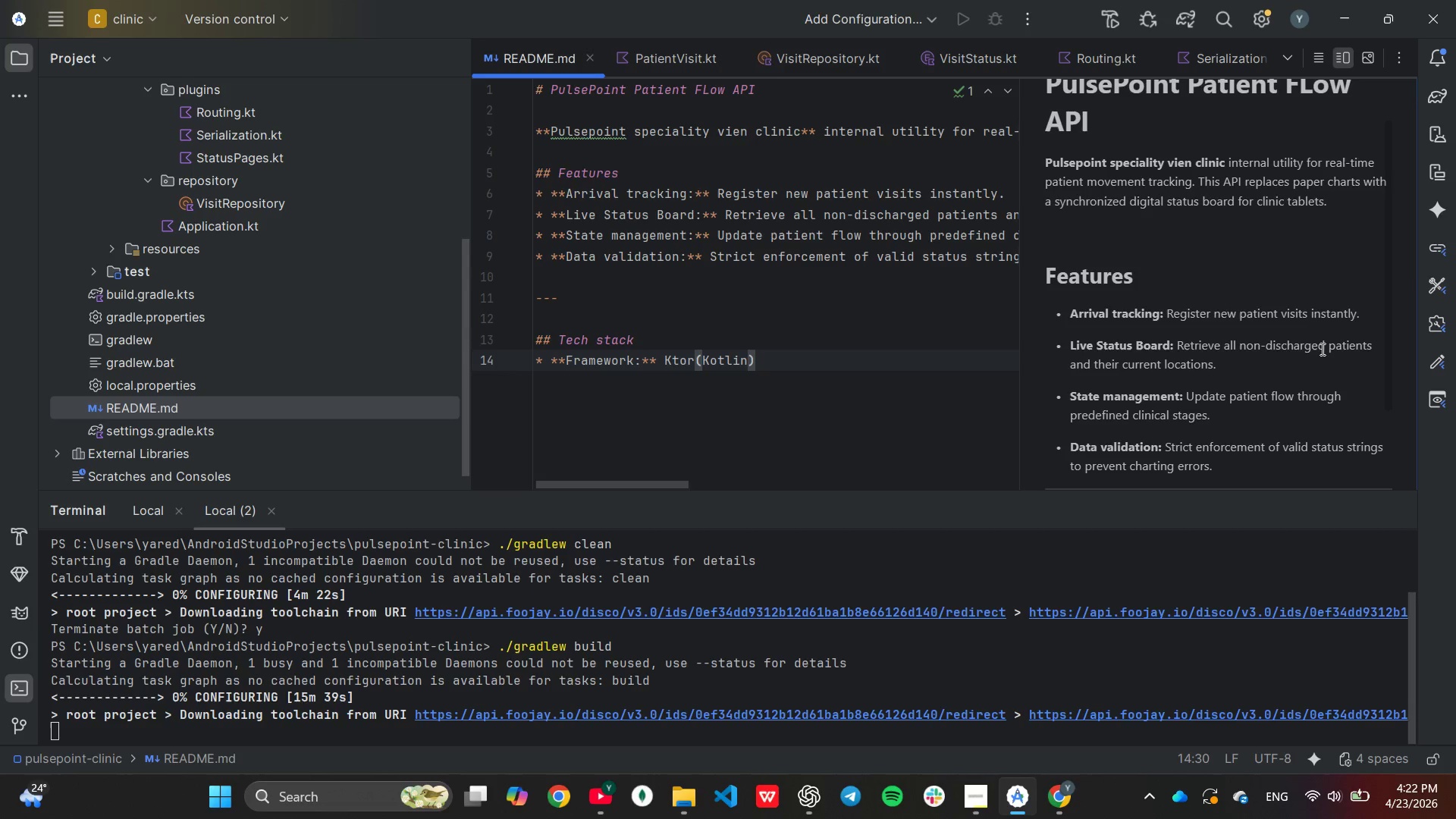 
key(Enter)
 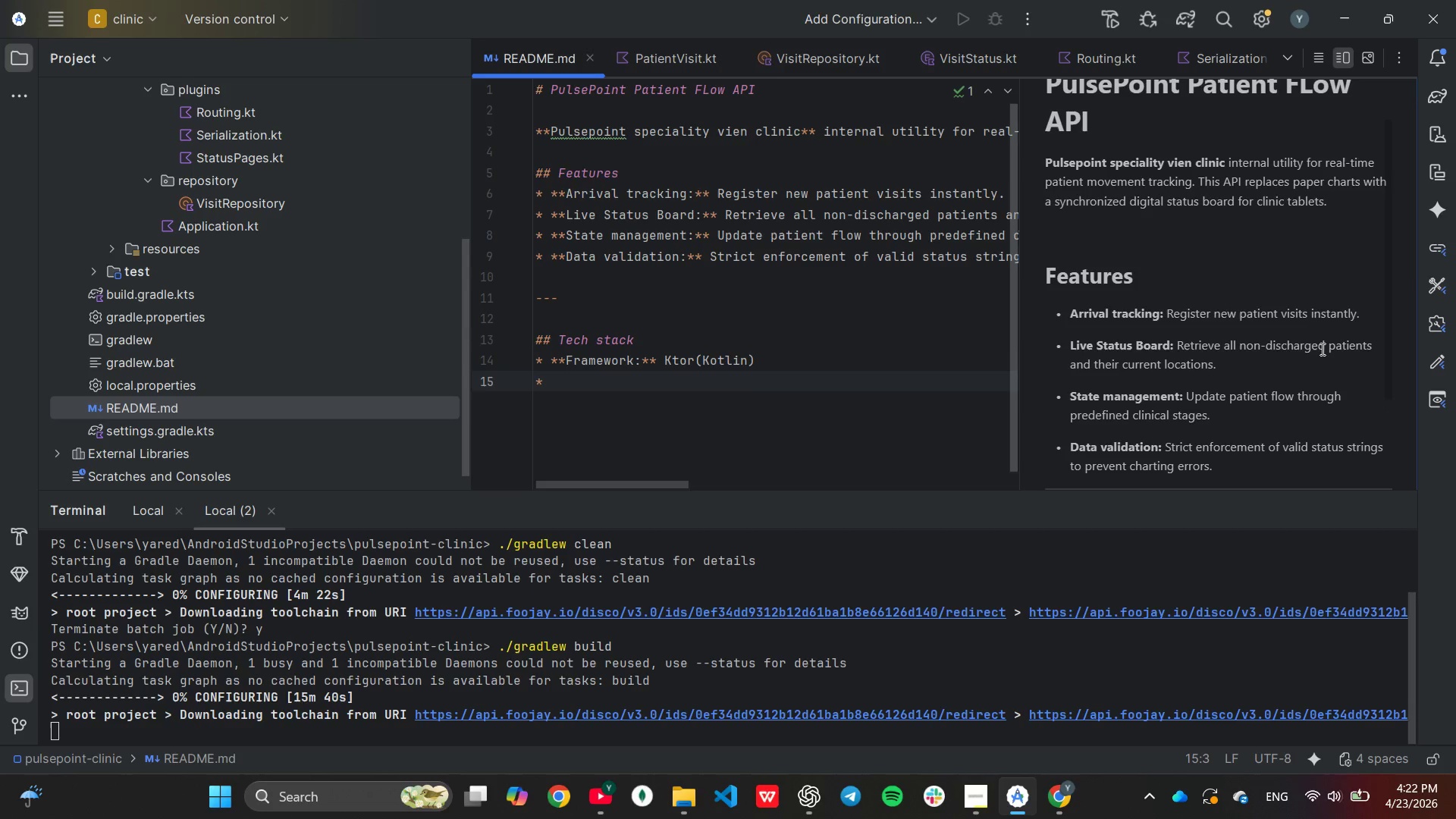 
type(****)
 